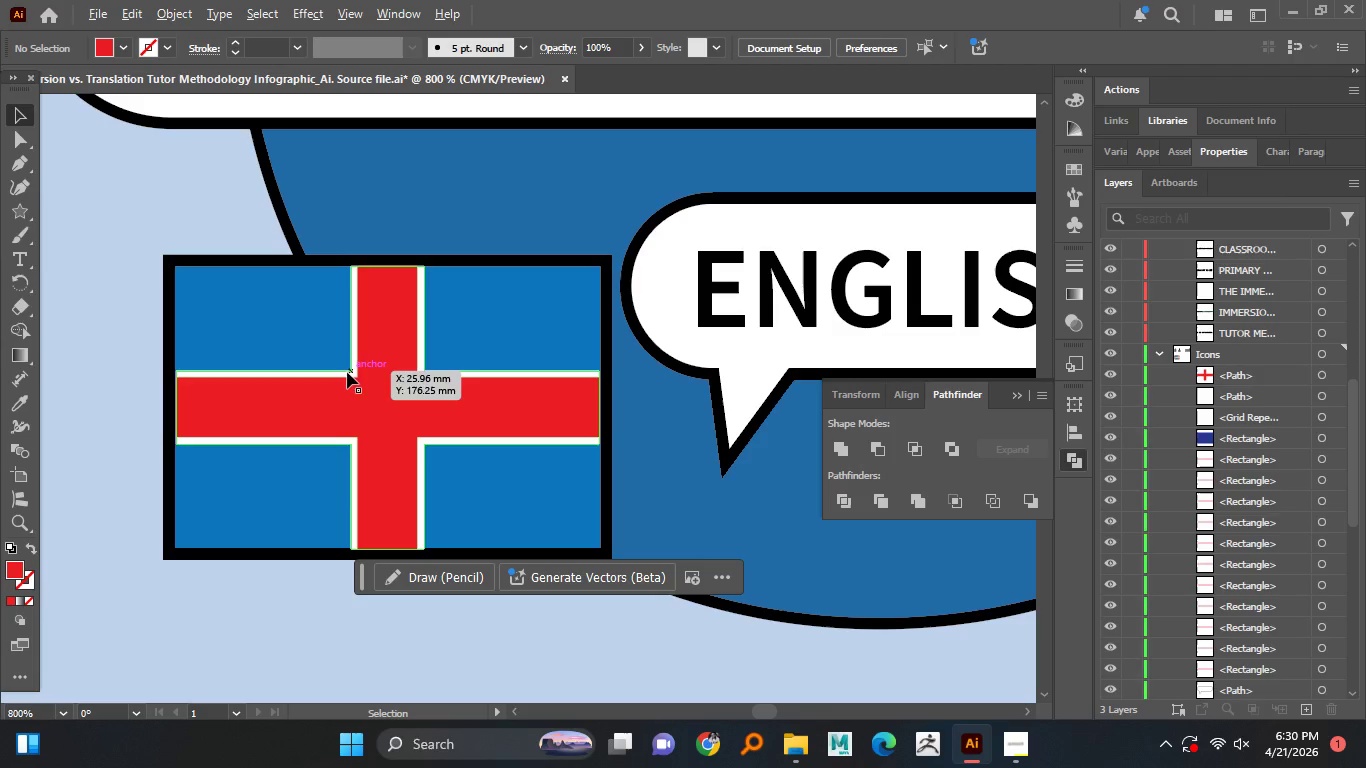 
hold_key(key=AltLeft, duration=1.05)
scroll: coordinate [313, 369], scroll_direction: up, amount: 1.0
 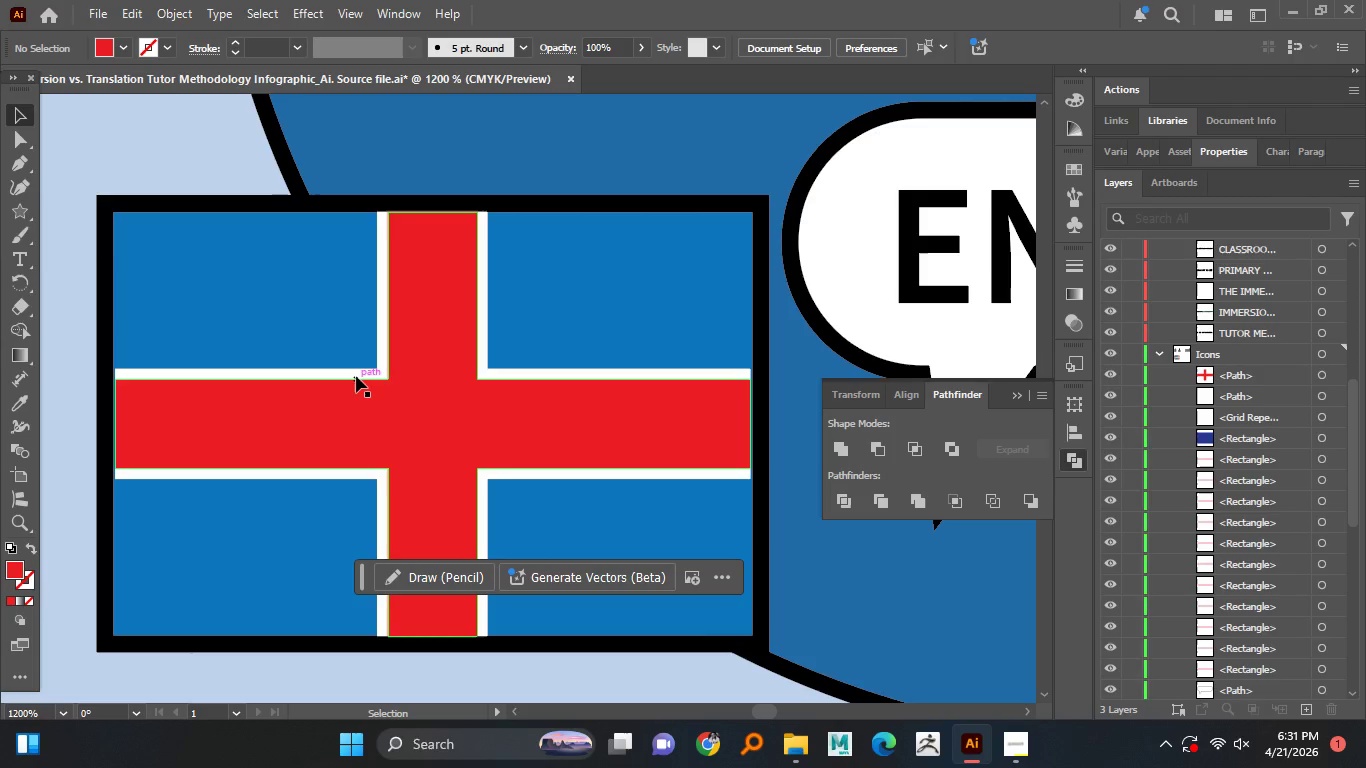 
wait(61.53)
 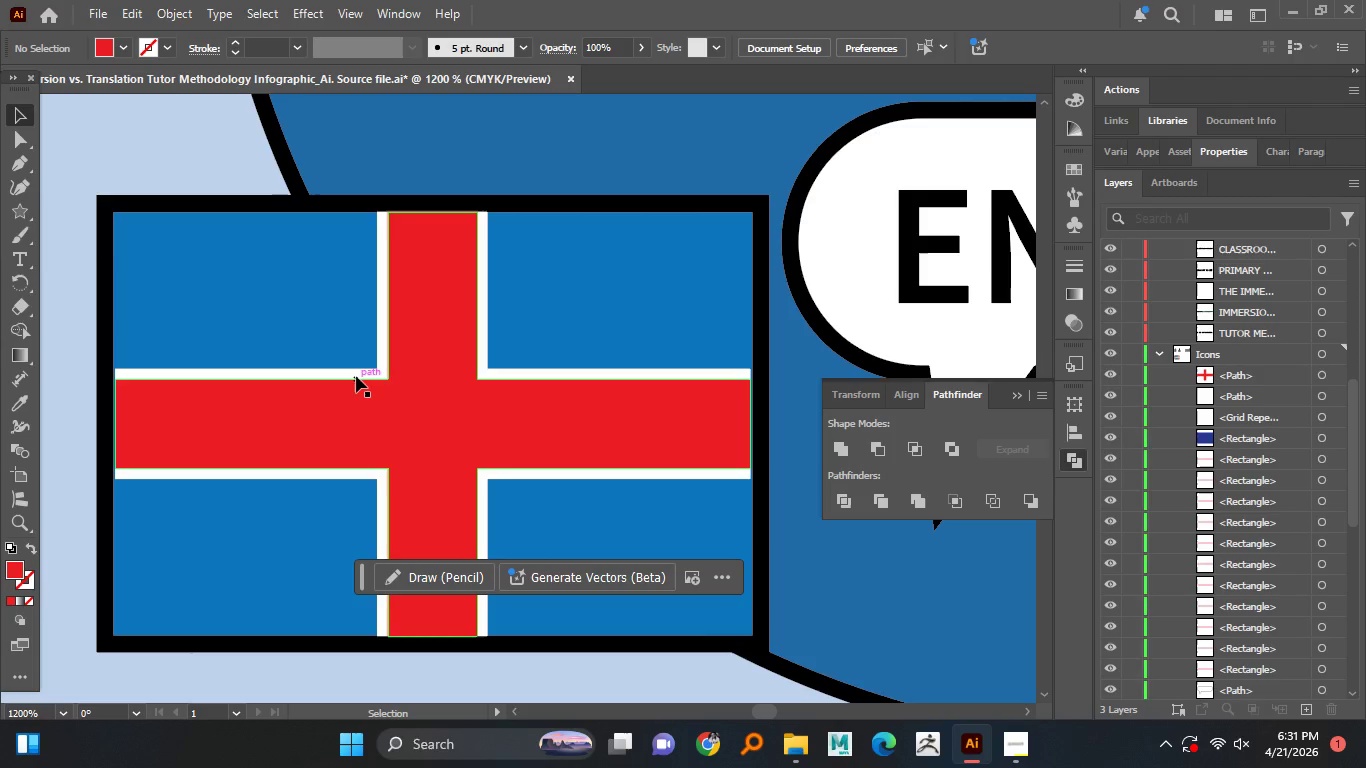 
hold_key(key=AltLeft, duration=1.5)
 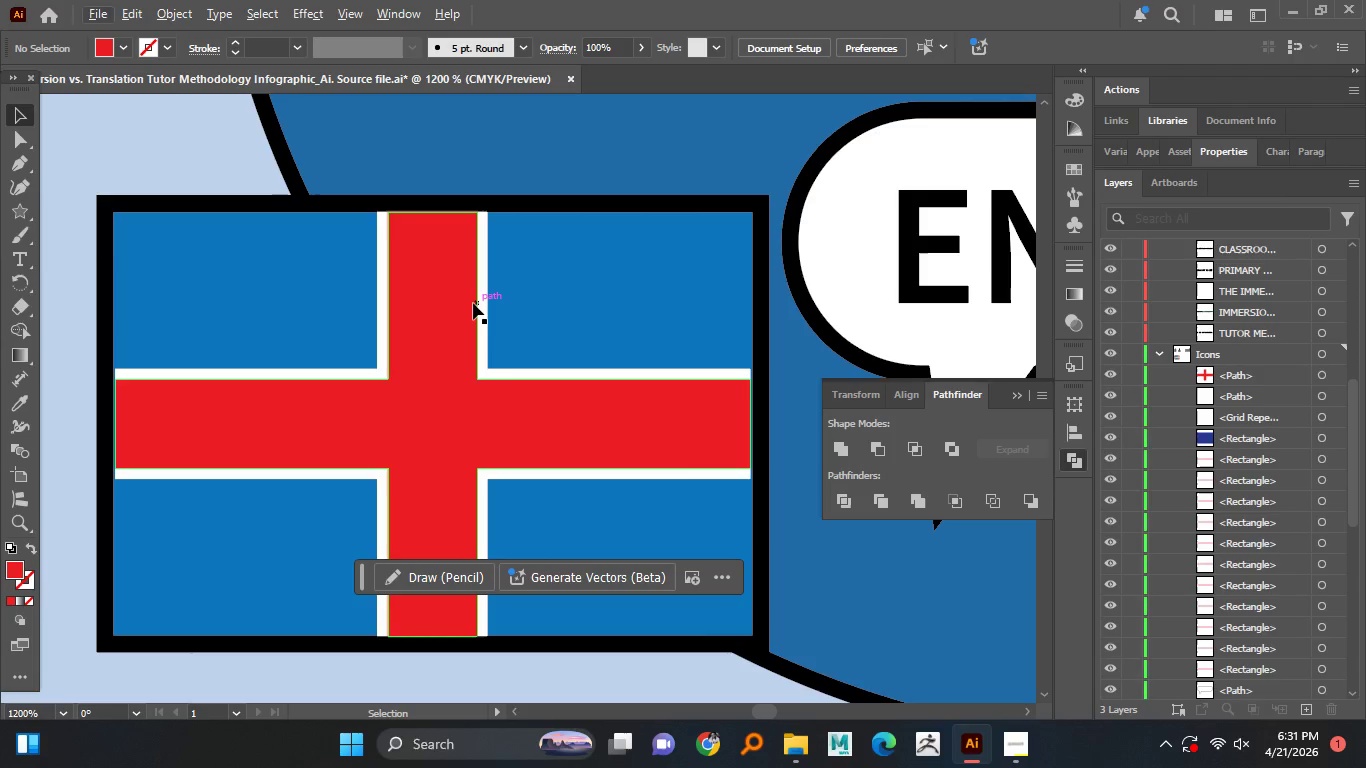 
hold_key(key=AltLeft, duration=0.47)
 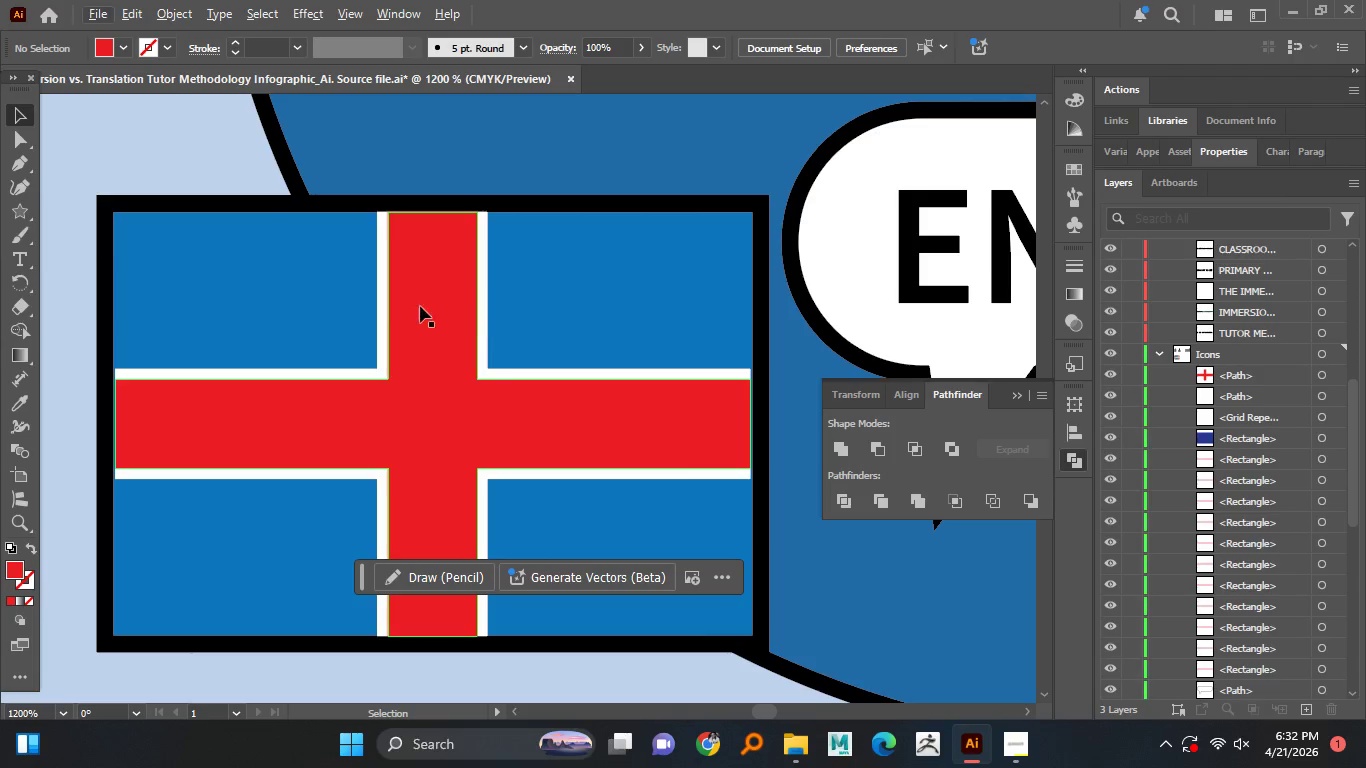 
wait(5.58)
 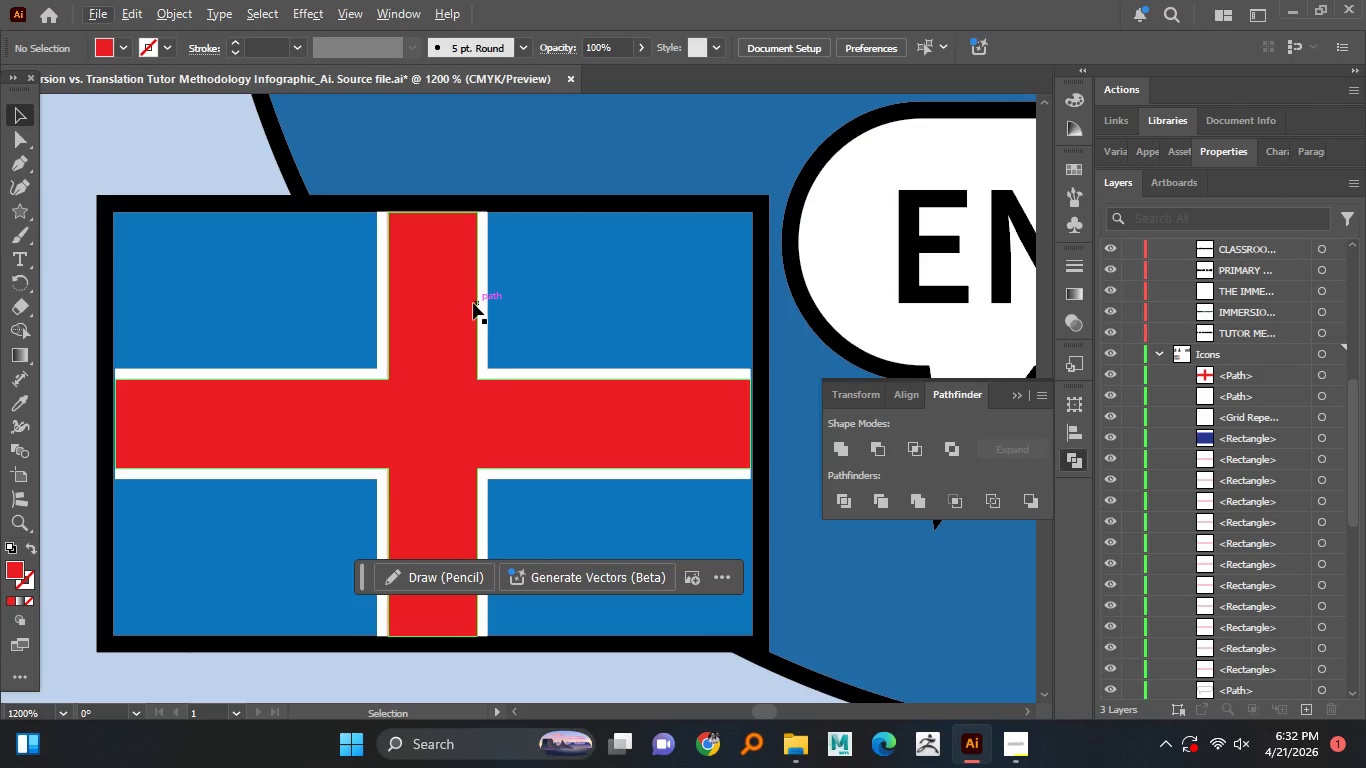 
mouse_move([37, 417])
 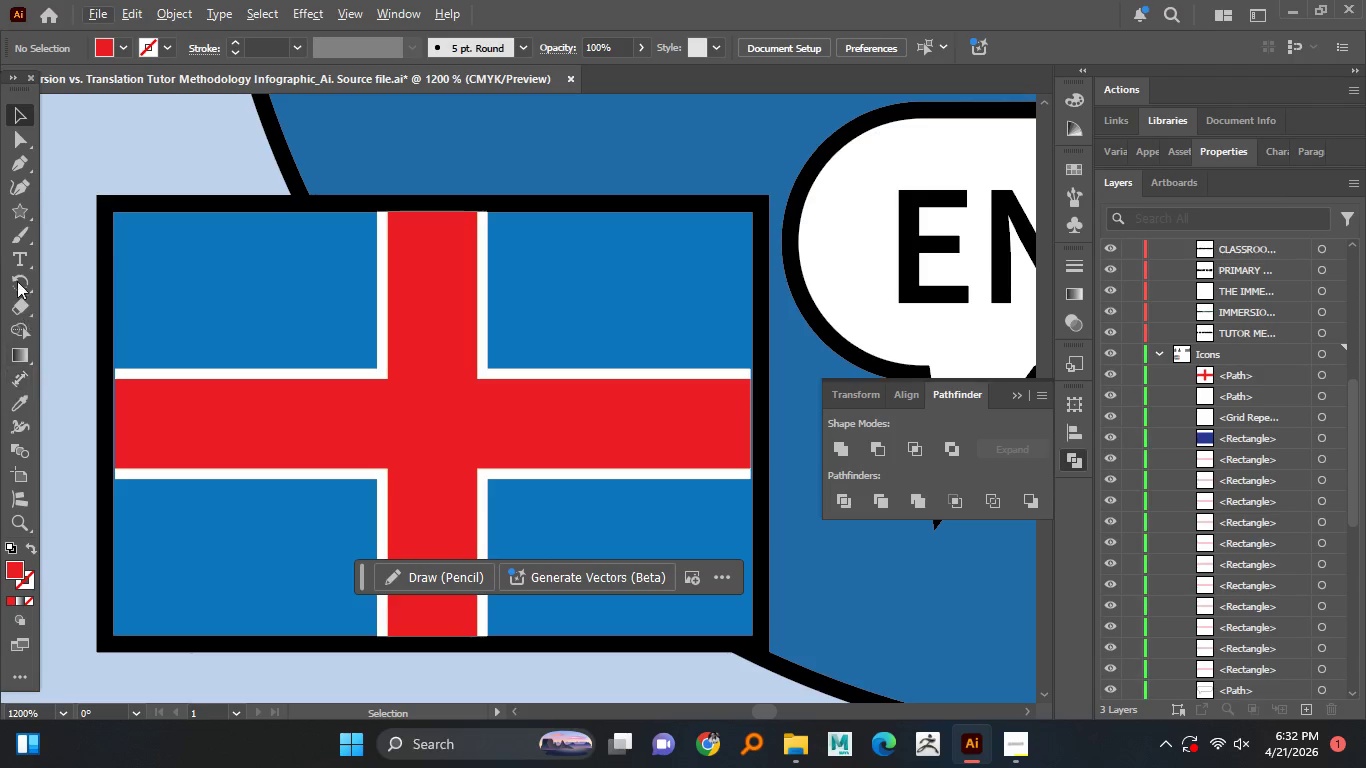 
right_click([17, 219])
 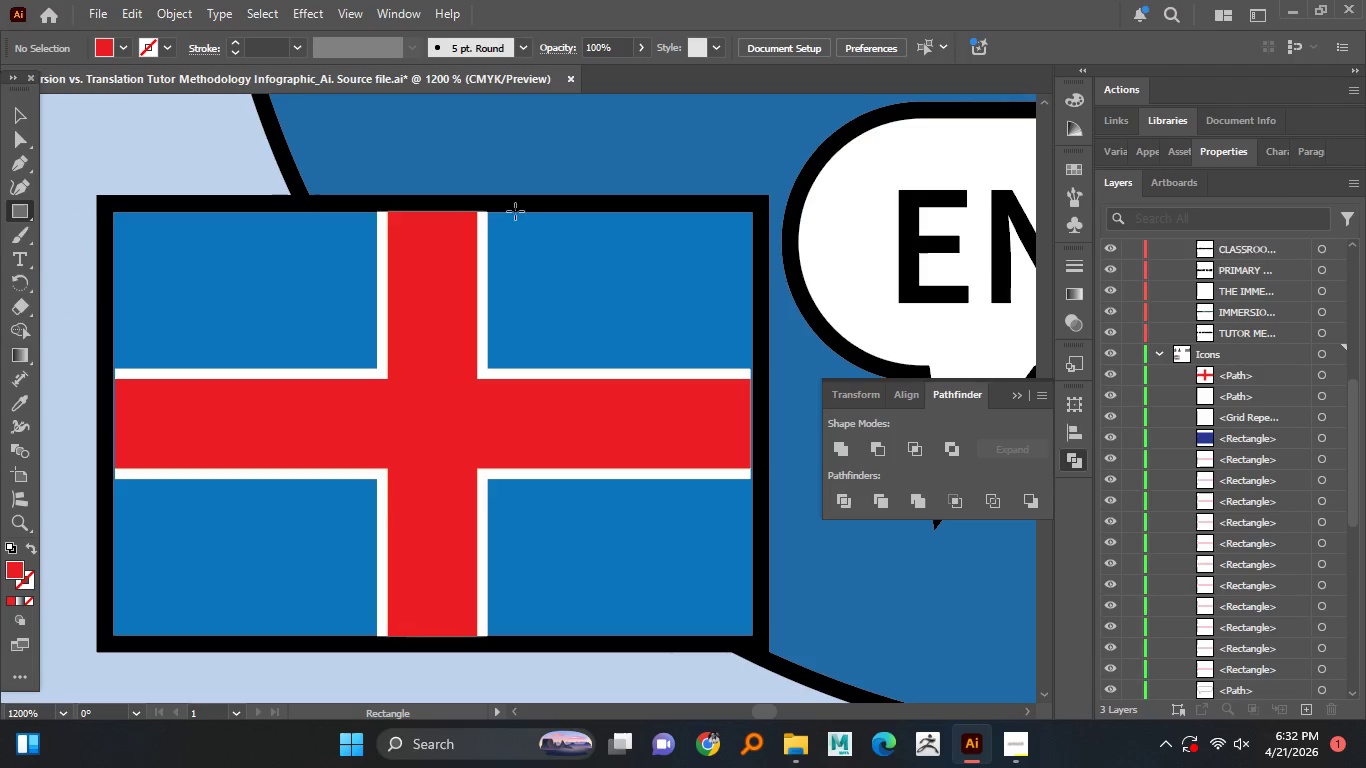 
left_click_drag(start_coordinate=[514, 214], to_coordinate=[557, 636])
 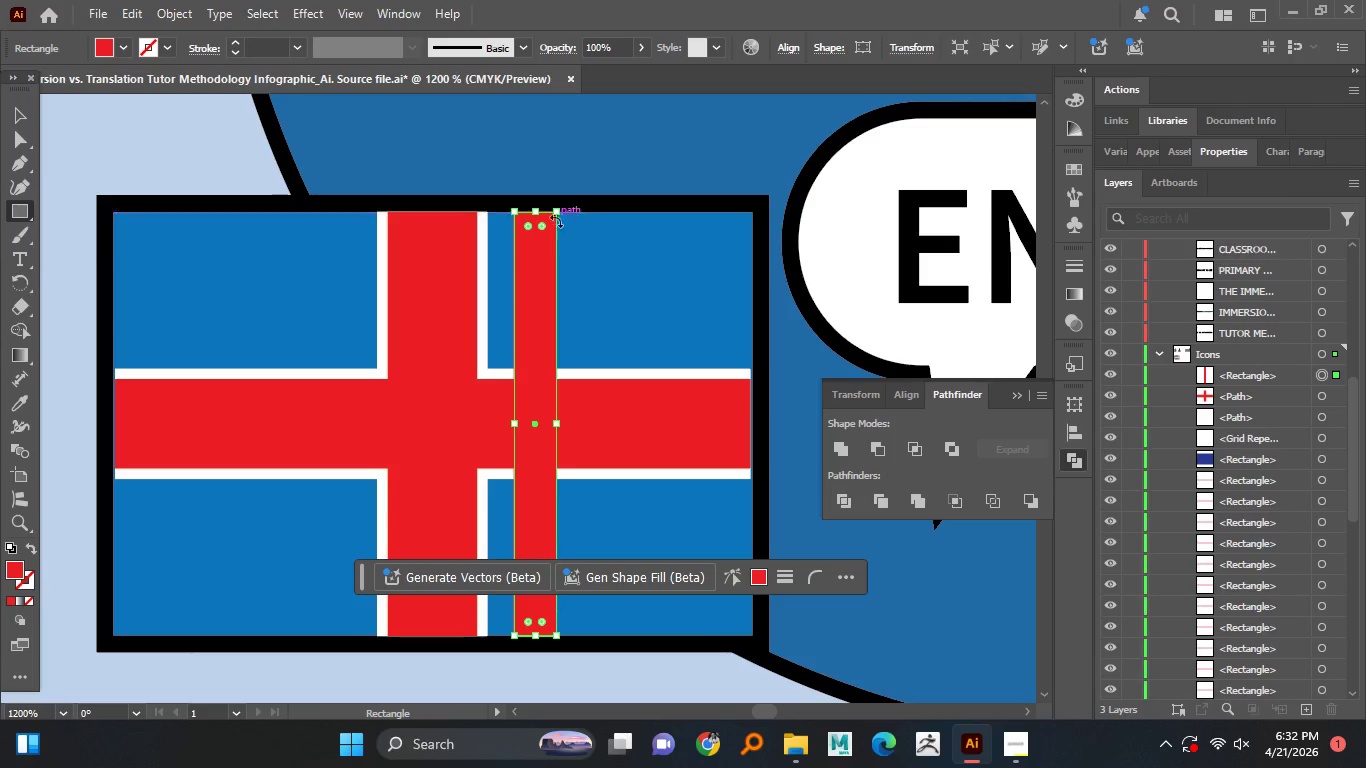 
wait(7.63)
 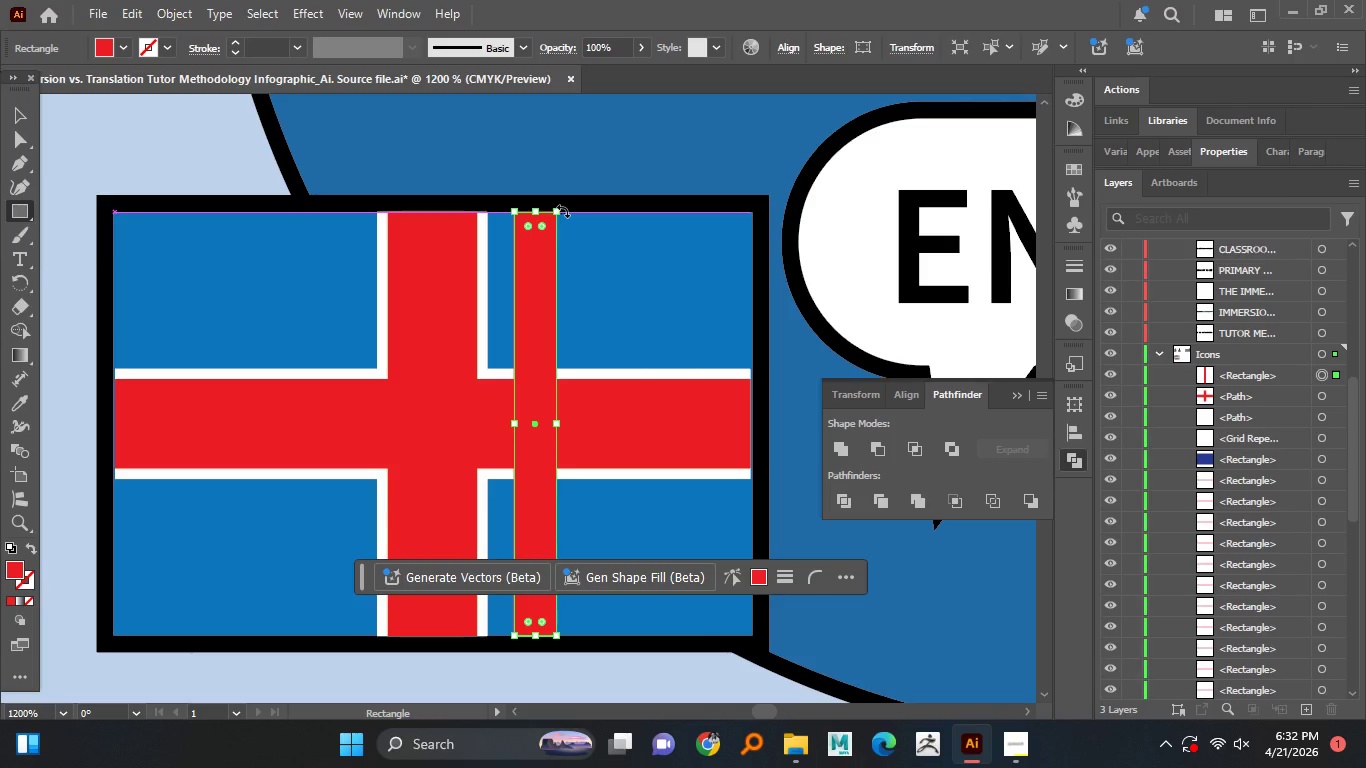 
mouse_move([1023, 193])
 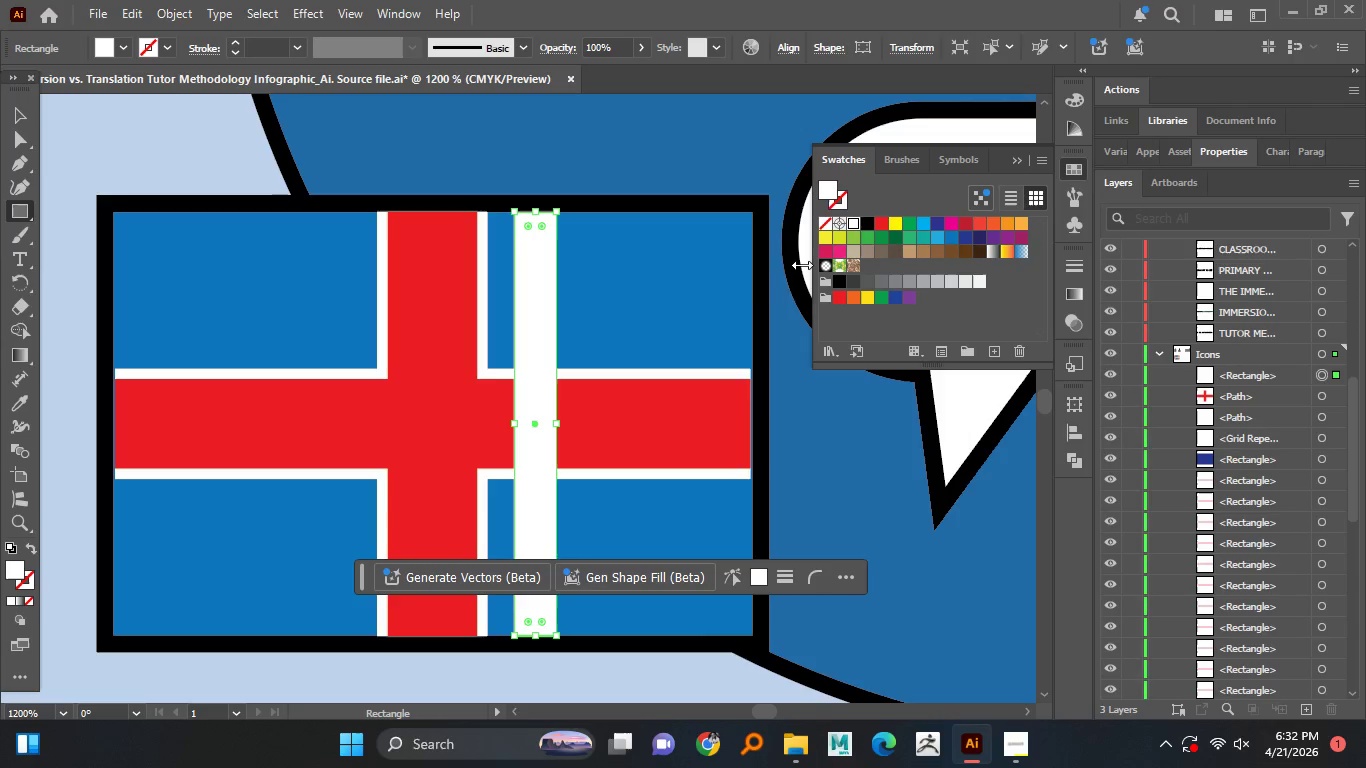 
key(Control+C)
 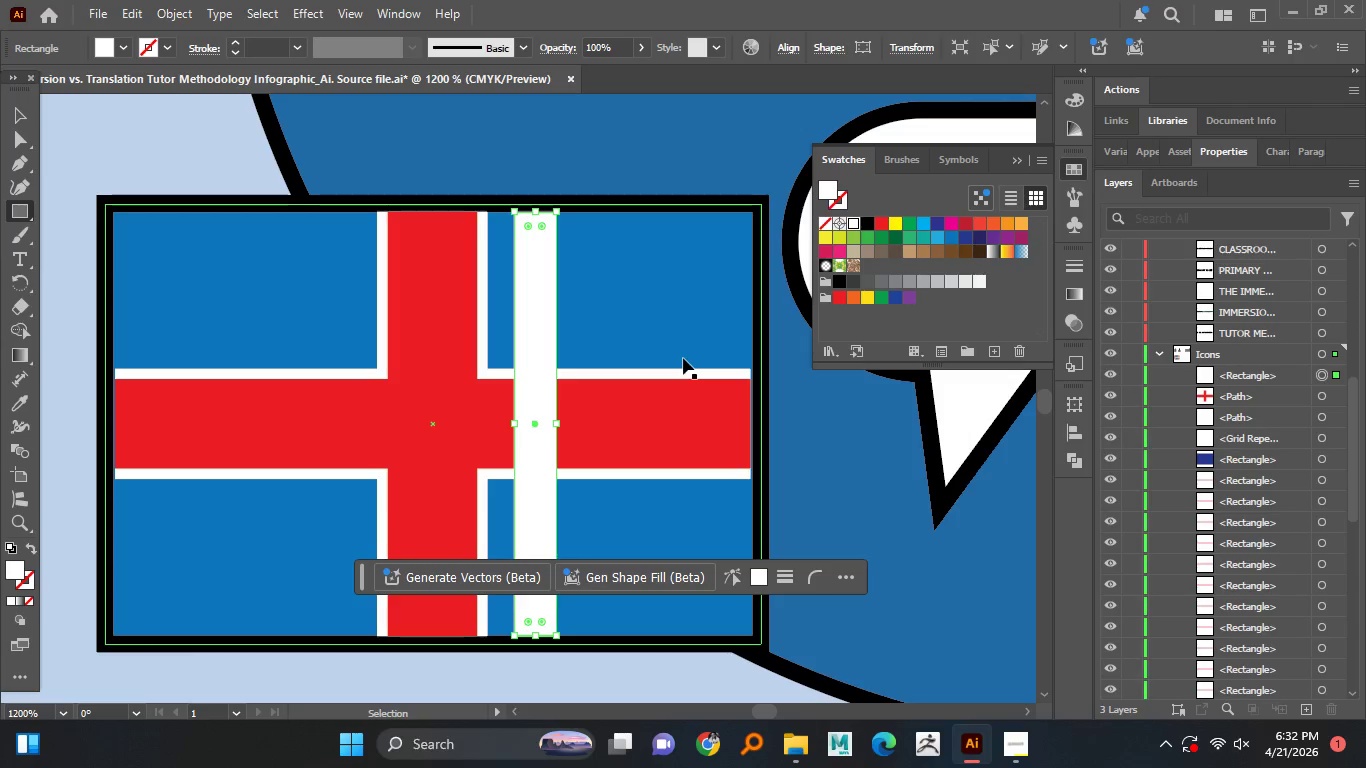 
key(Control+Shift+V)
 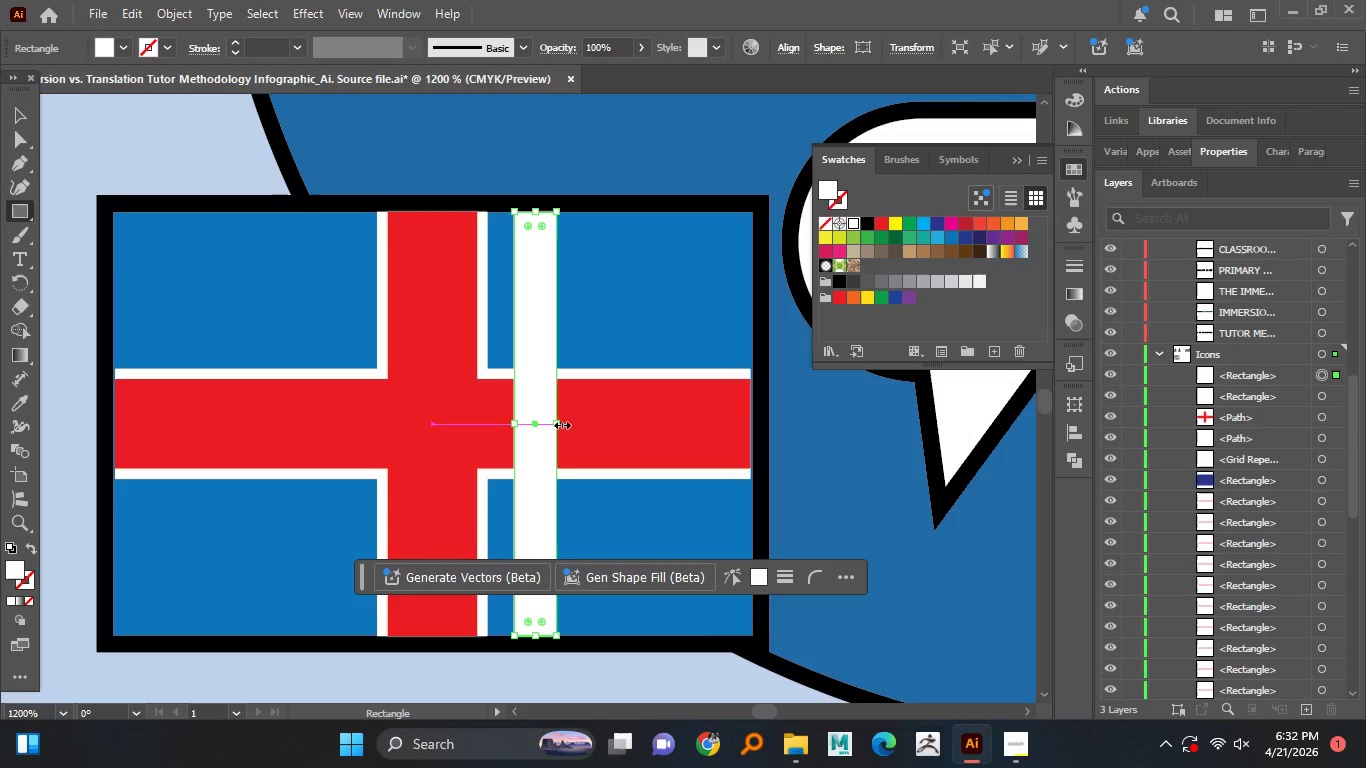 
hold_key(key=AltLeft, duration=0.73)
scroll: coordinate [556, 404], scroll_direction: up, amount: 1.0
 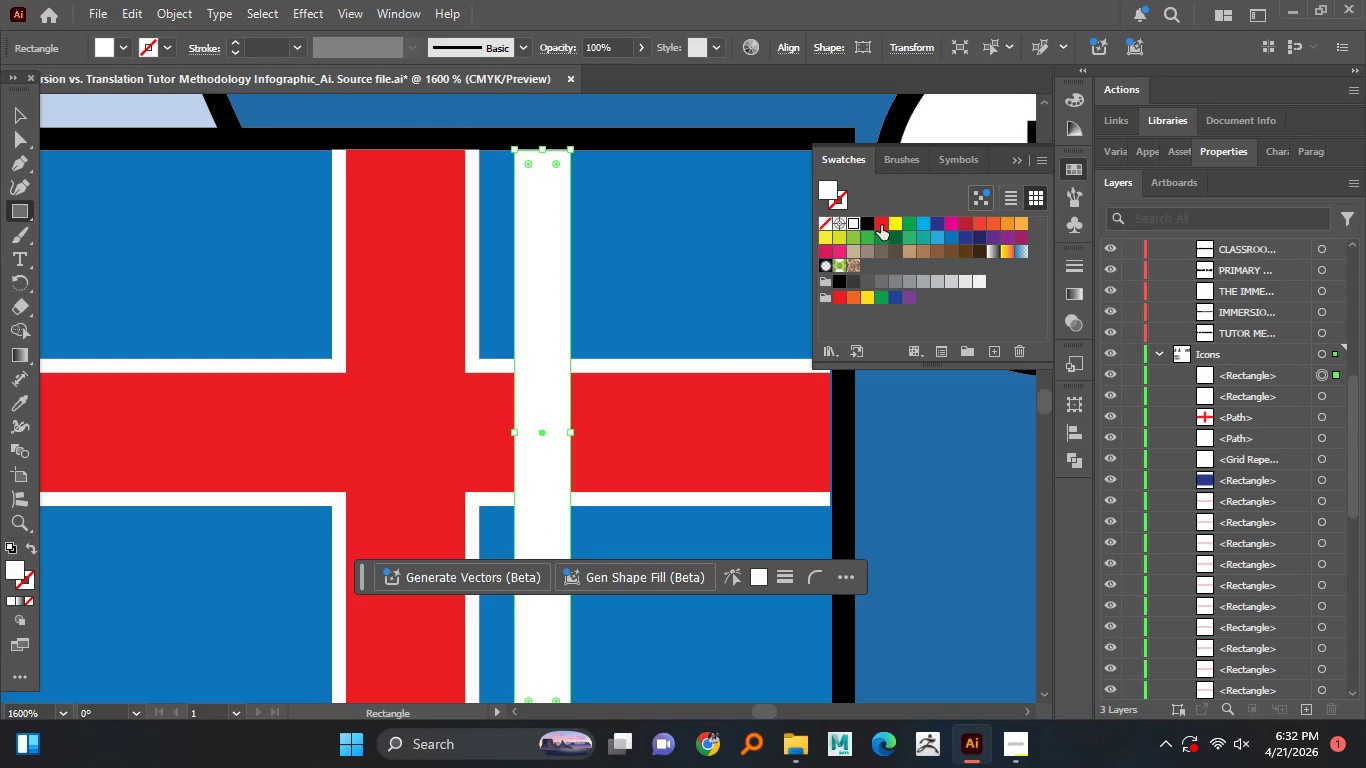 
left_click([881, 225])
 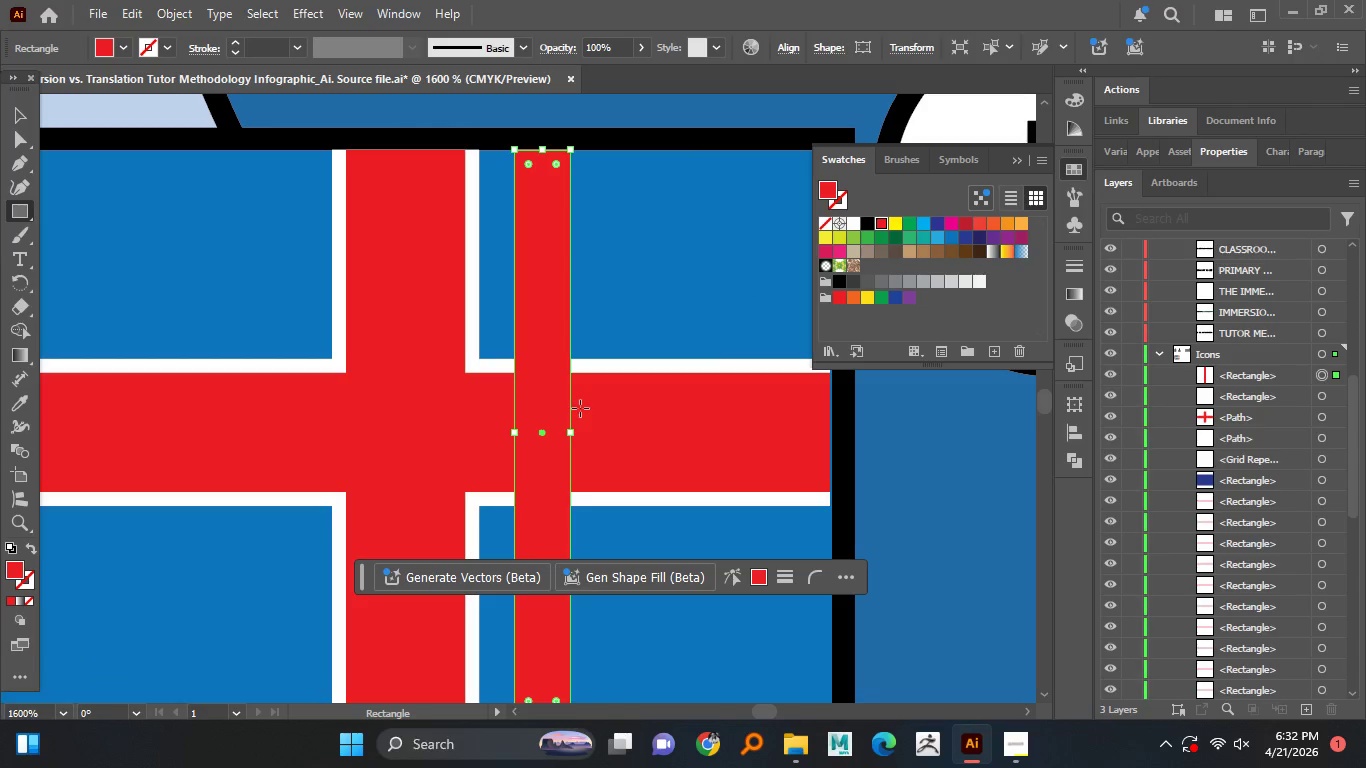 
hold_key(key=AltLeft, duration=1.51)
scroll: coordinate [554, 457], scroll_direction: down, amount: 1.0
 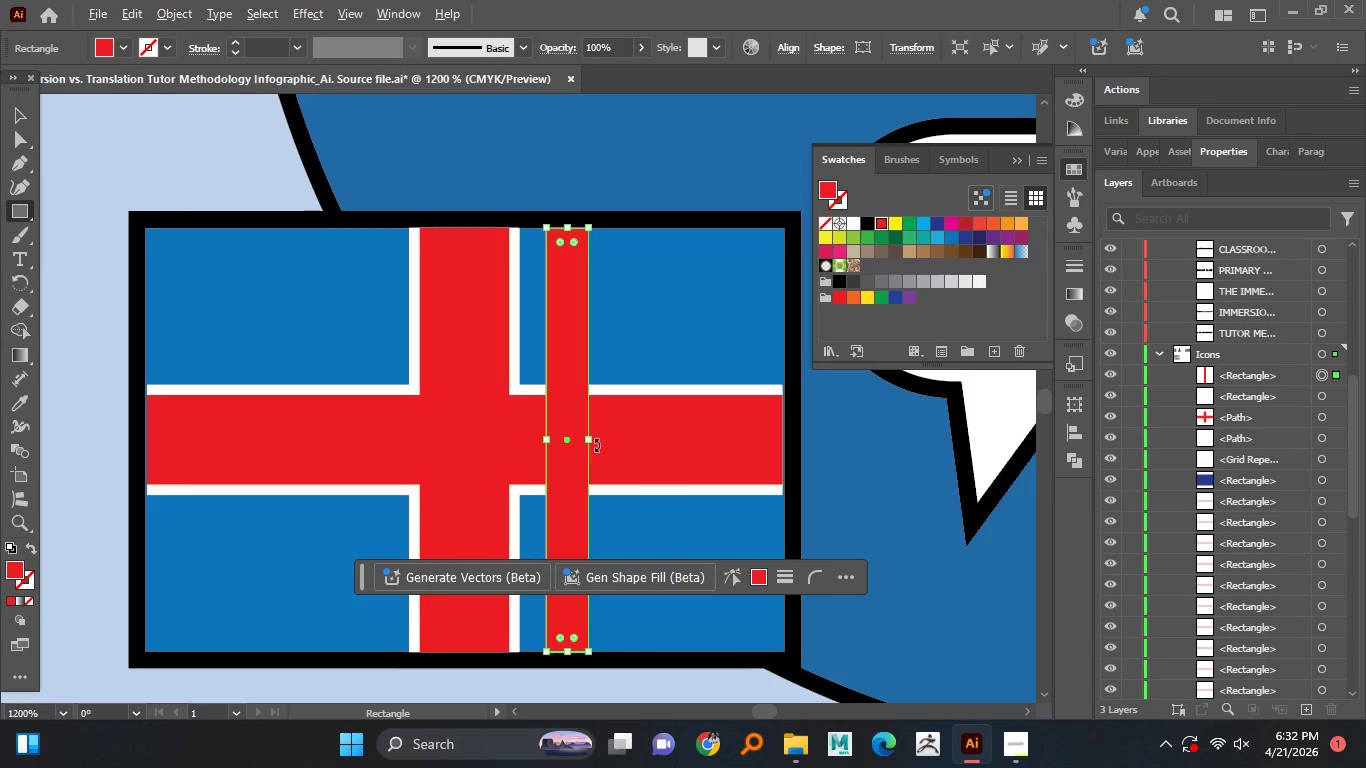 
hold_key(key=AltLeft, duration=9.53)
hold_key(key=ShiftLeft, duration=1.52)
left_click_drag(start_coordinate=[592, 439], to_coordinate=[580, 442])
 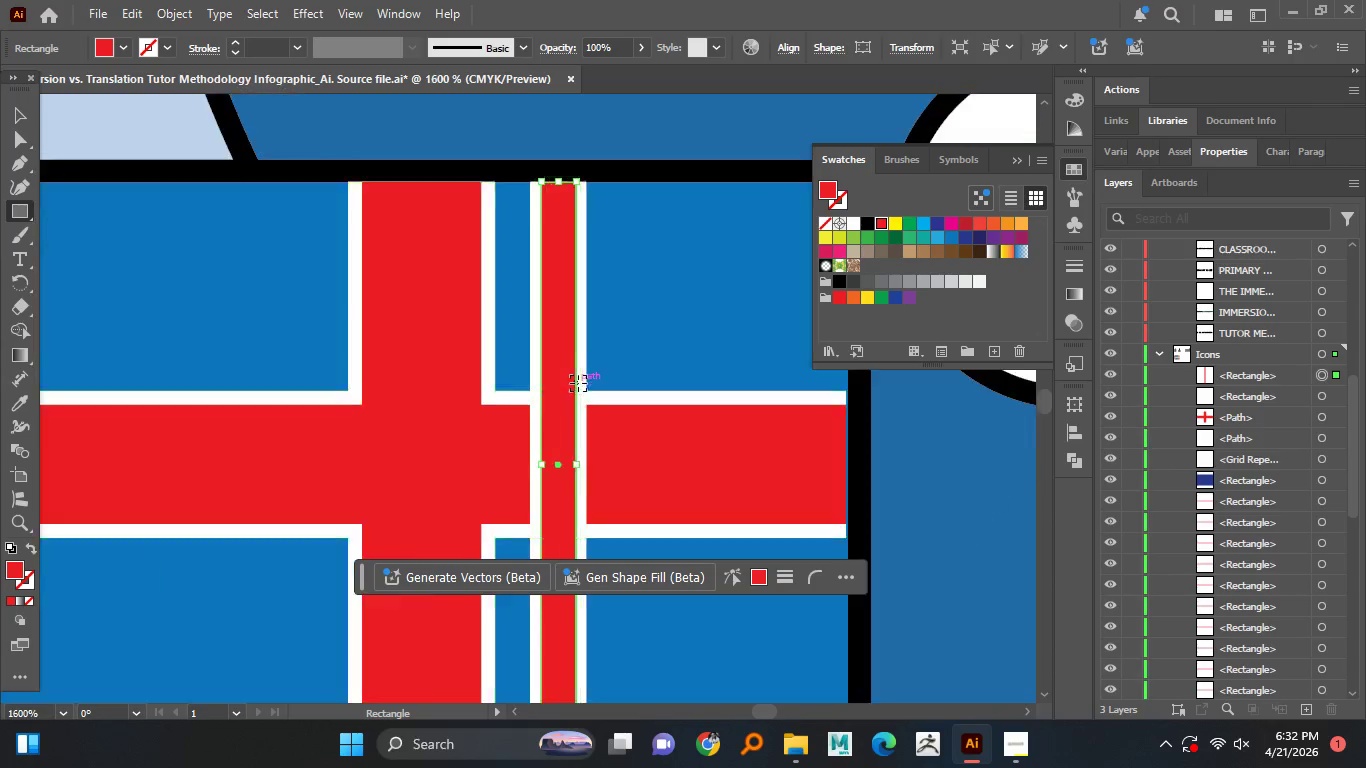 
hold_key(key=ShiftLeft, duration=0.44)
 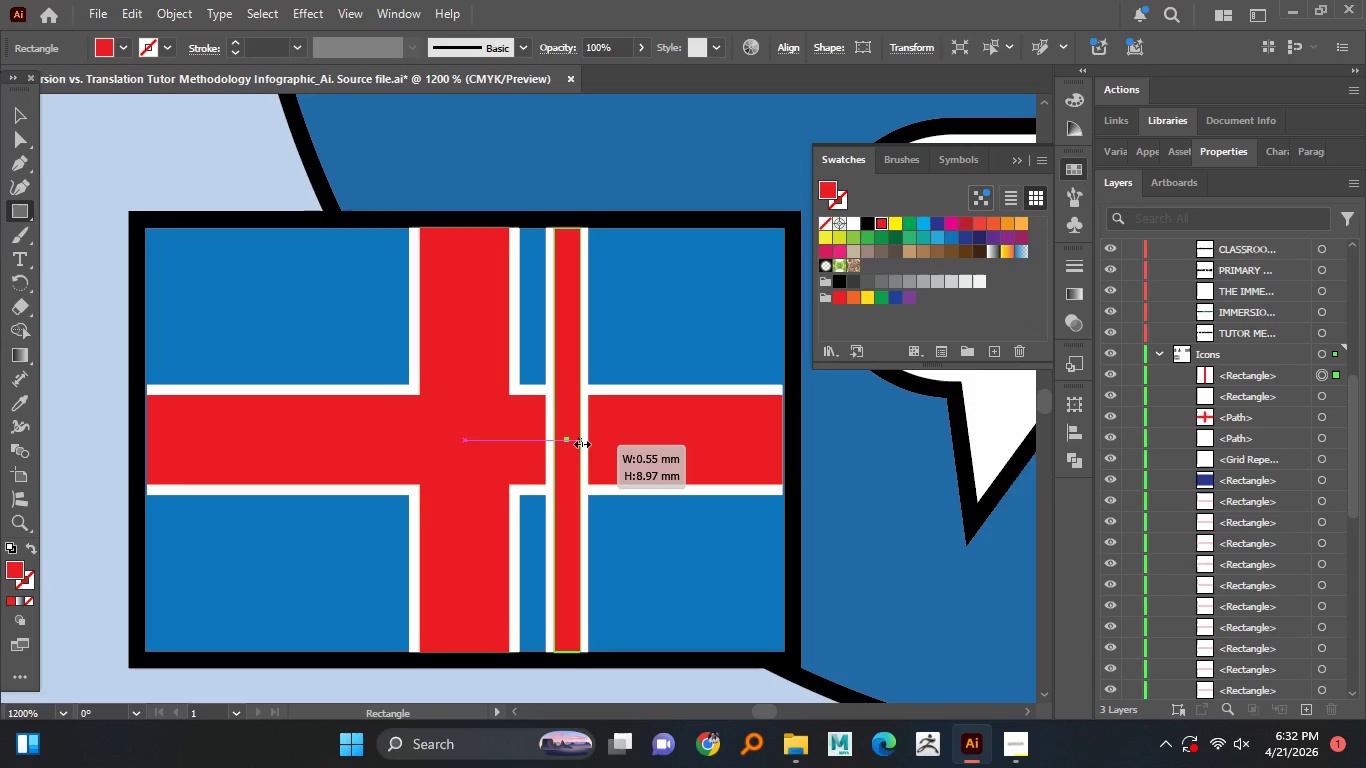 
scroll: coordinate [578, 383], scroll_direction: up, amount: 2.0
 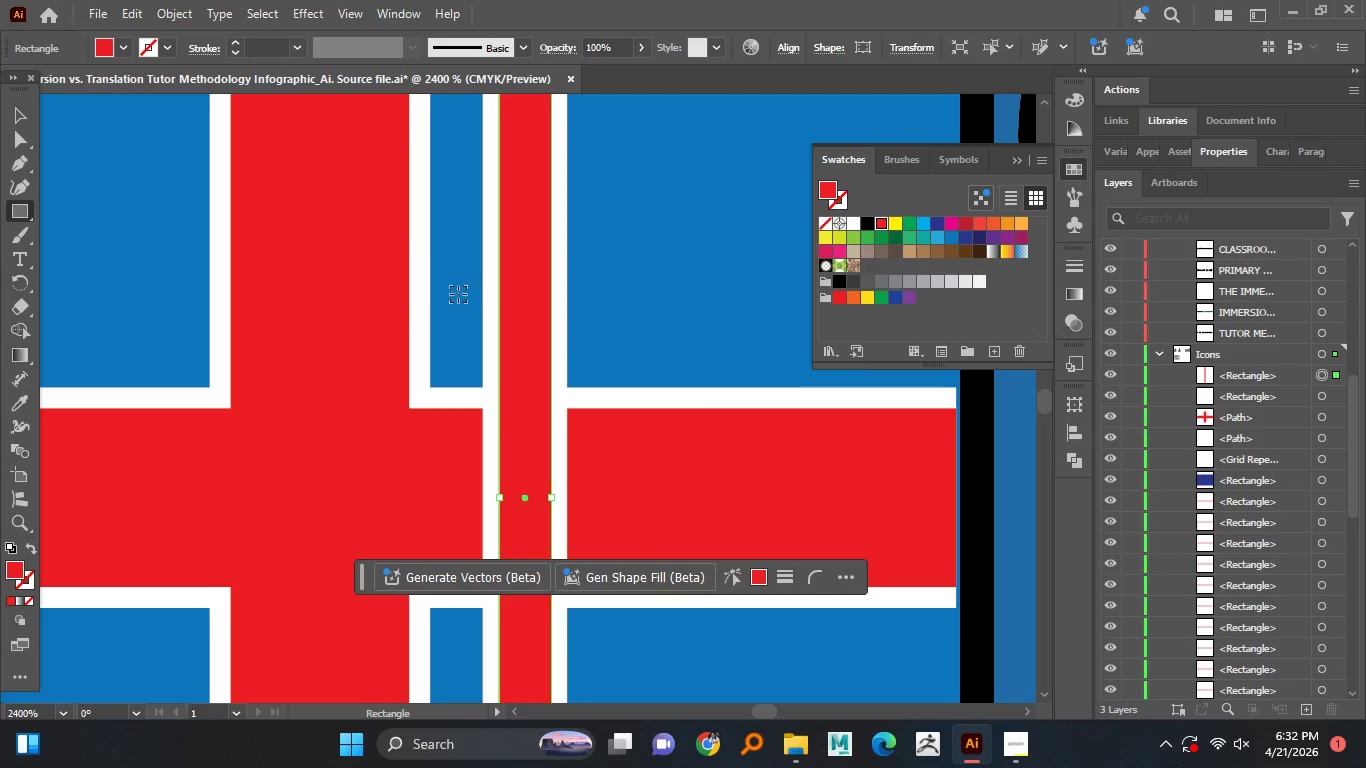 
scroll: coordinate [495, 299], scroll_direction: down, amount: 1.0
 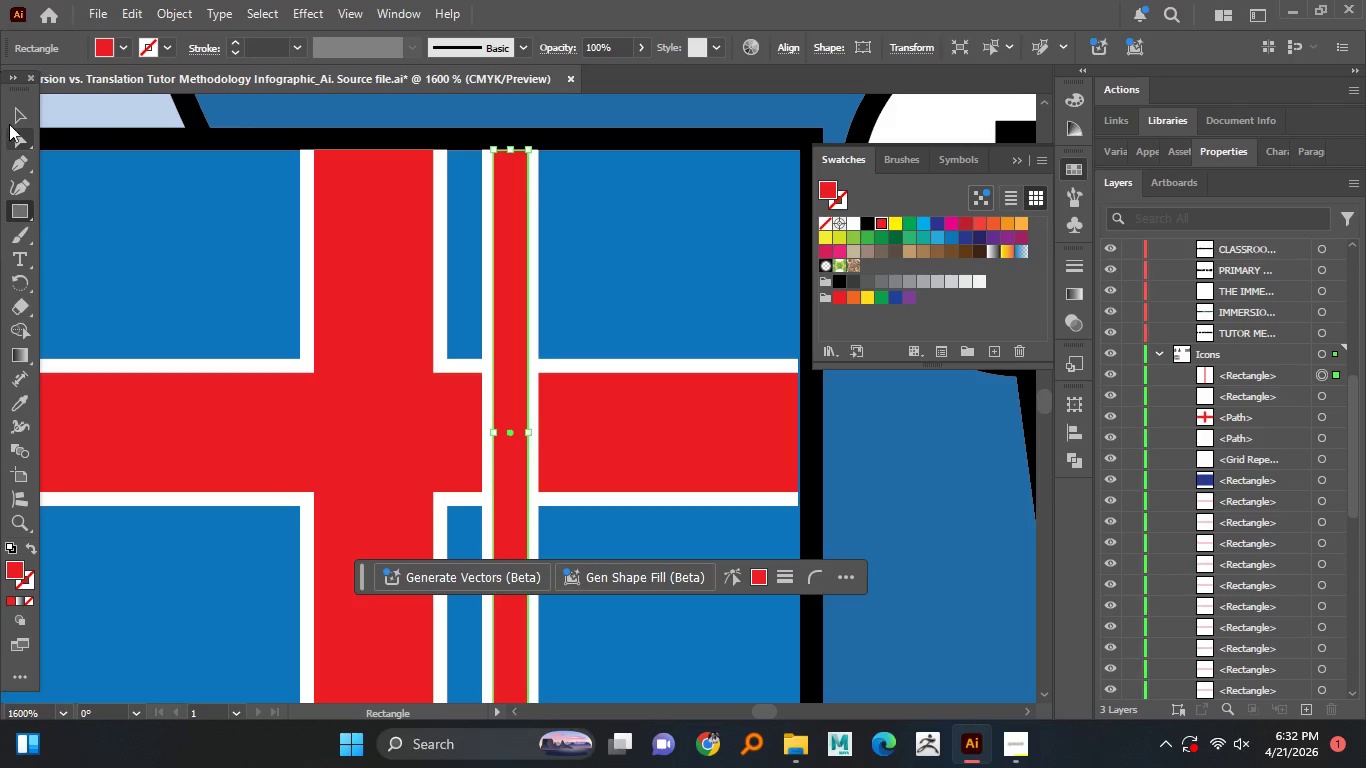 
left_click([15, 119])
 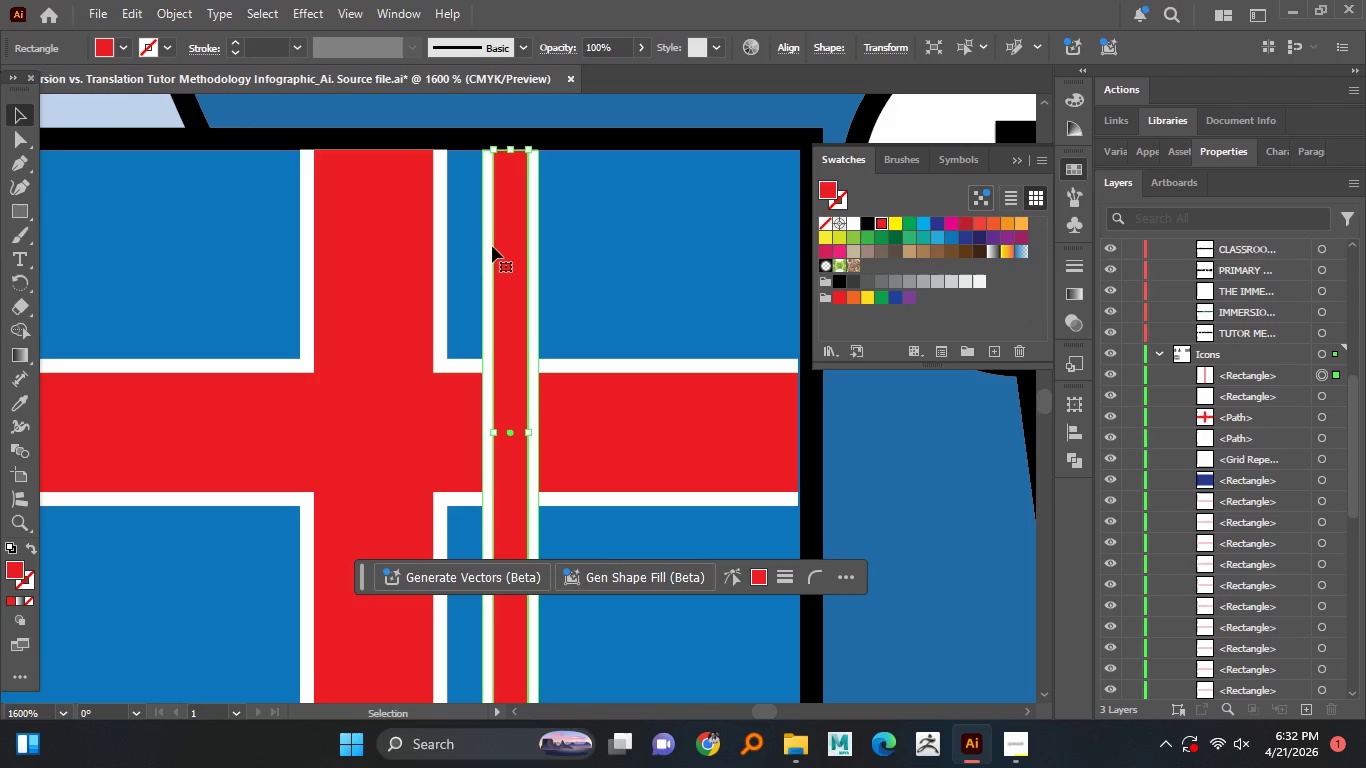 
hold_key(key=ShiftLeft, duration=1.06)
left_click([486, 252])
 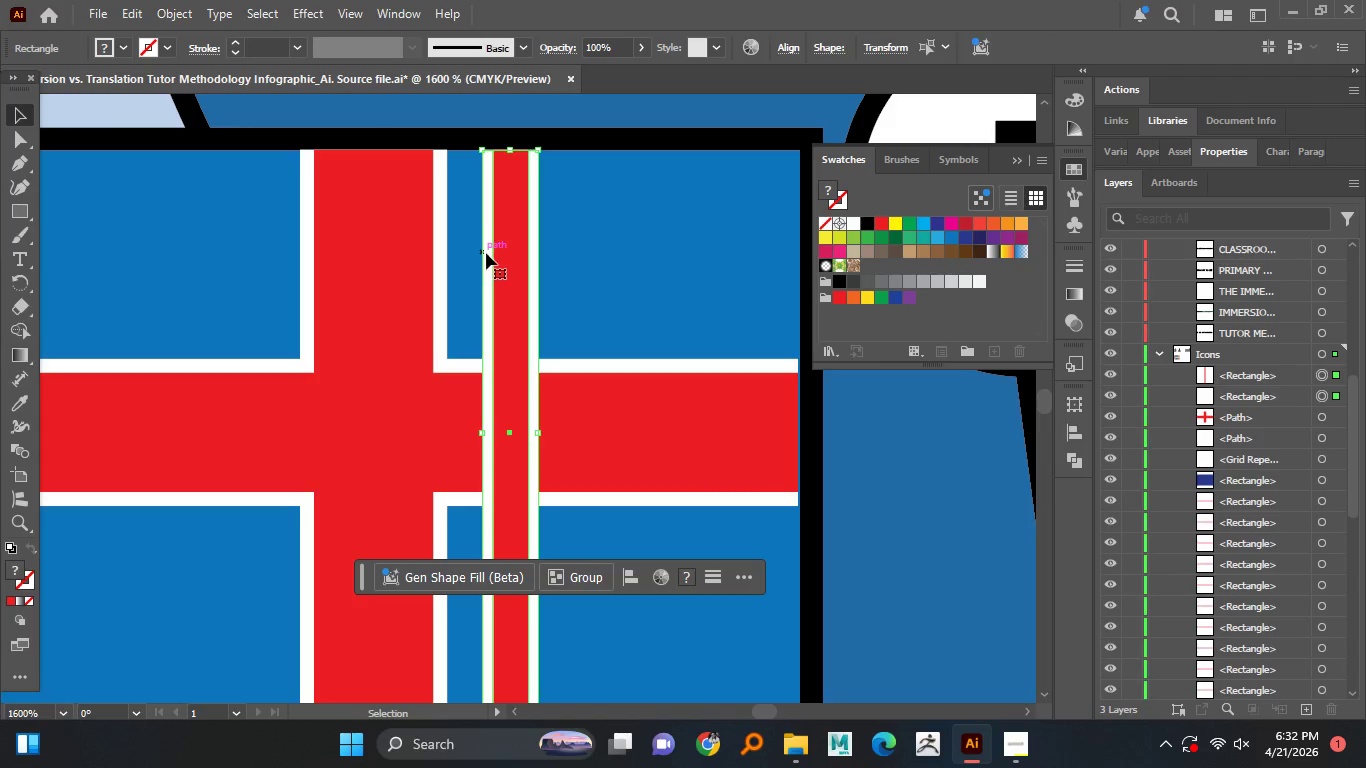 
hold_key(key=AltLeft, duration=0.88)
scroll: coordinate [495, 253], scroll_direction: down, amount: 1.0
 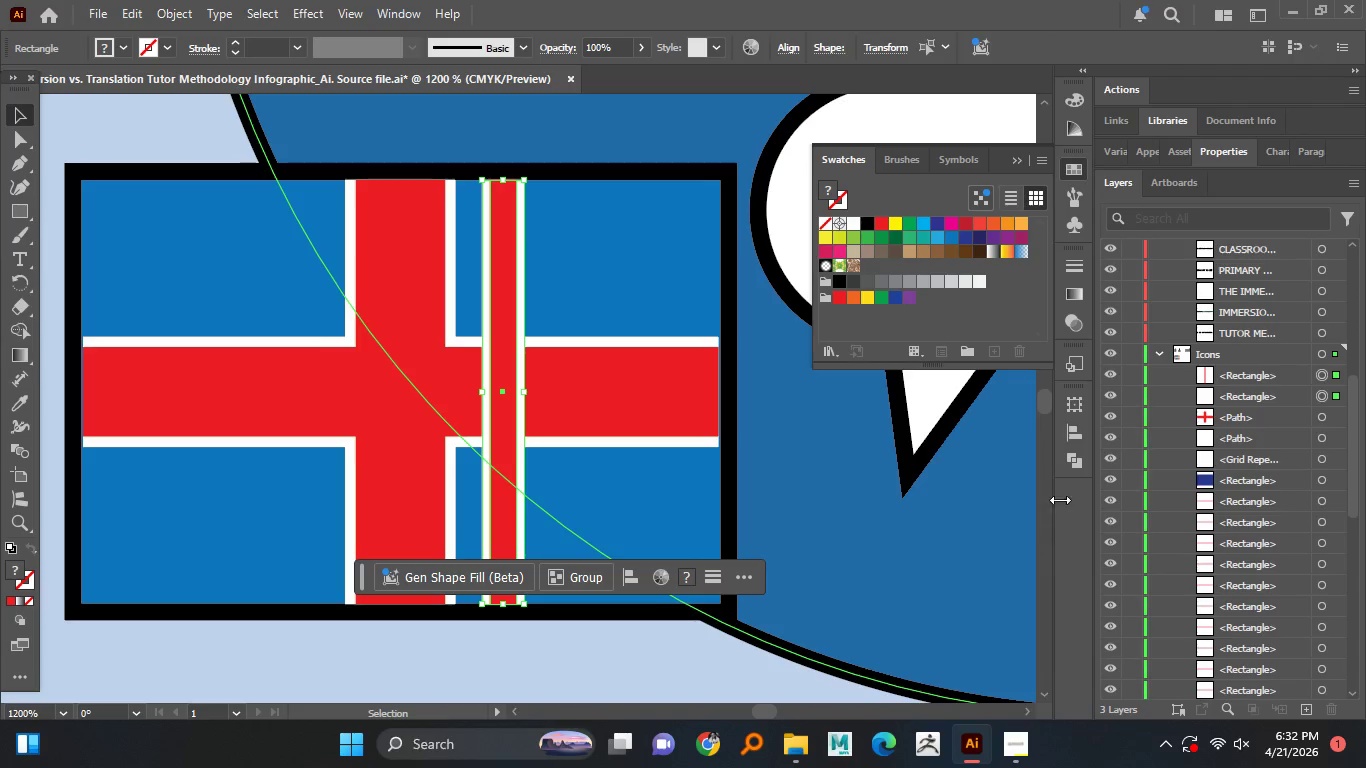 
left_click([1069, 464])
 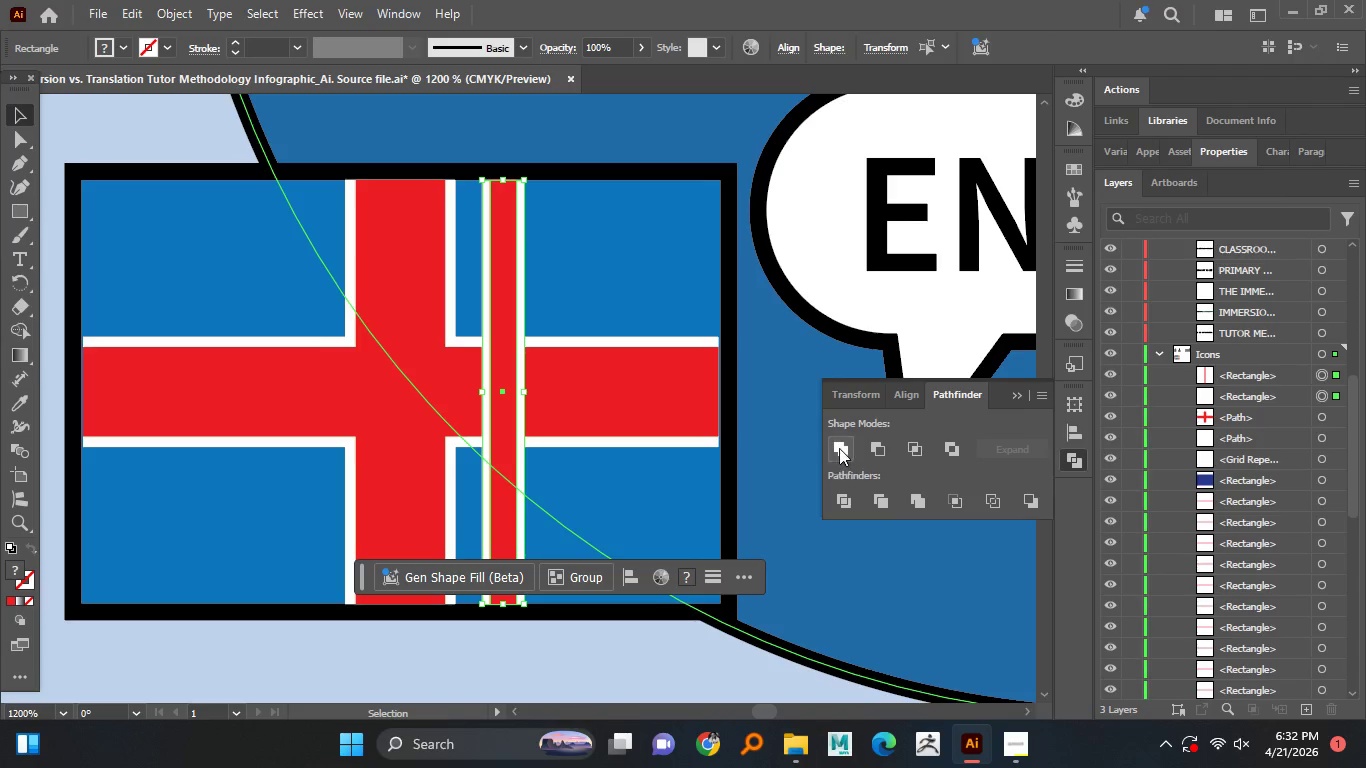 
left_click([839, 447])
 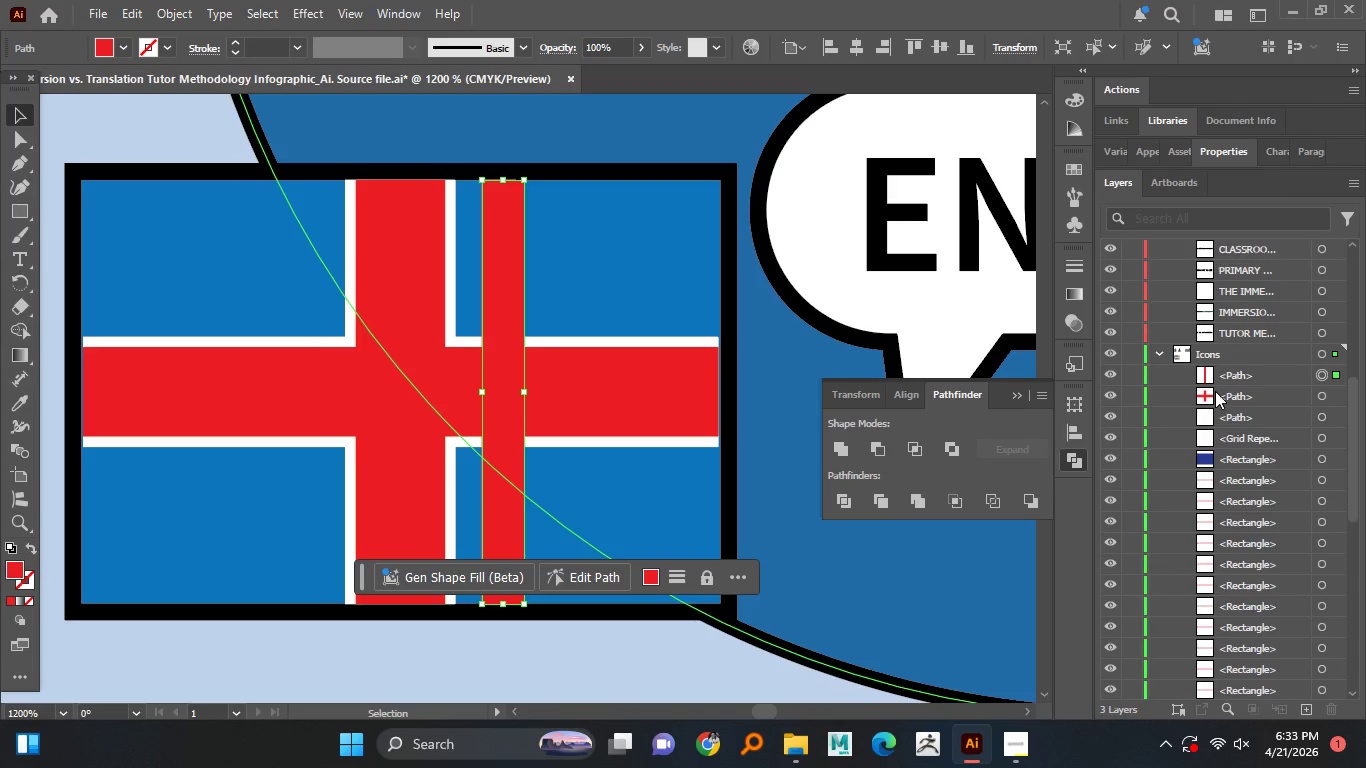 
left_click_drag(start_coordinate=[1222, 416], to_coordinate=[1245, 362])
 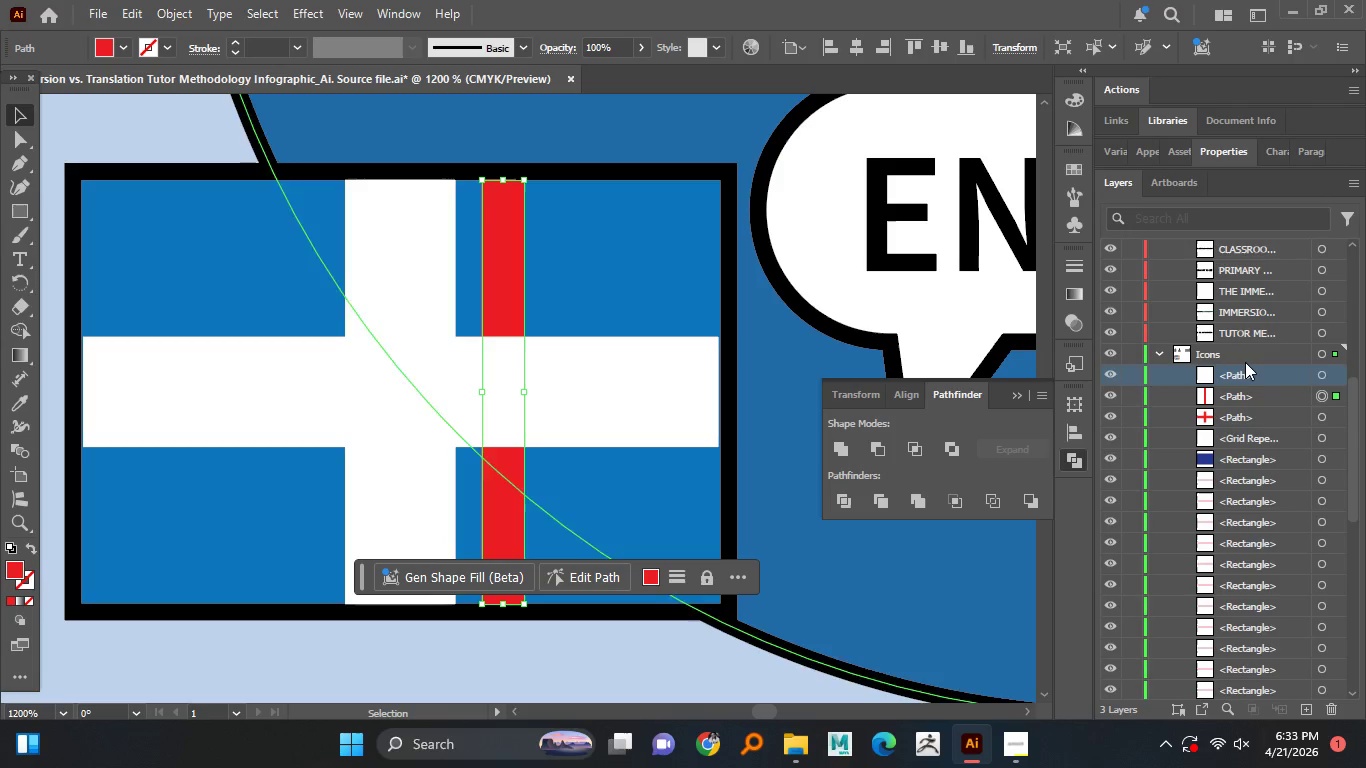 
key(Control+Z)
 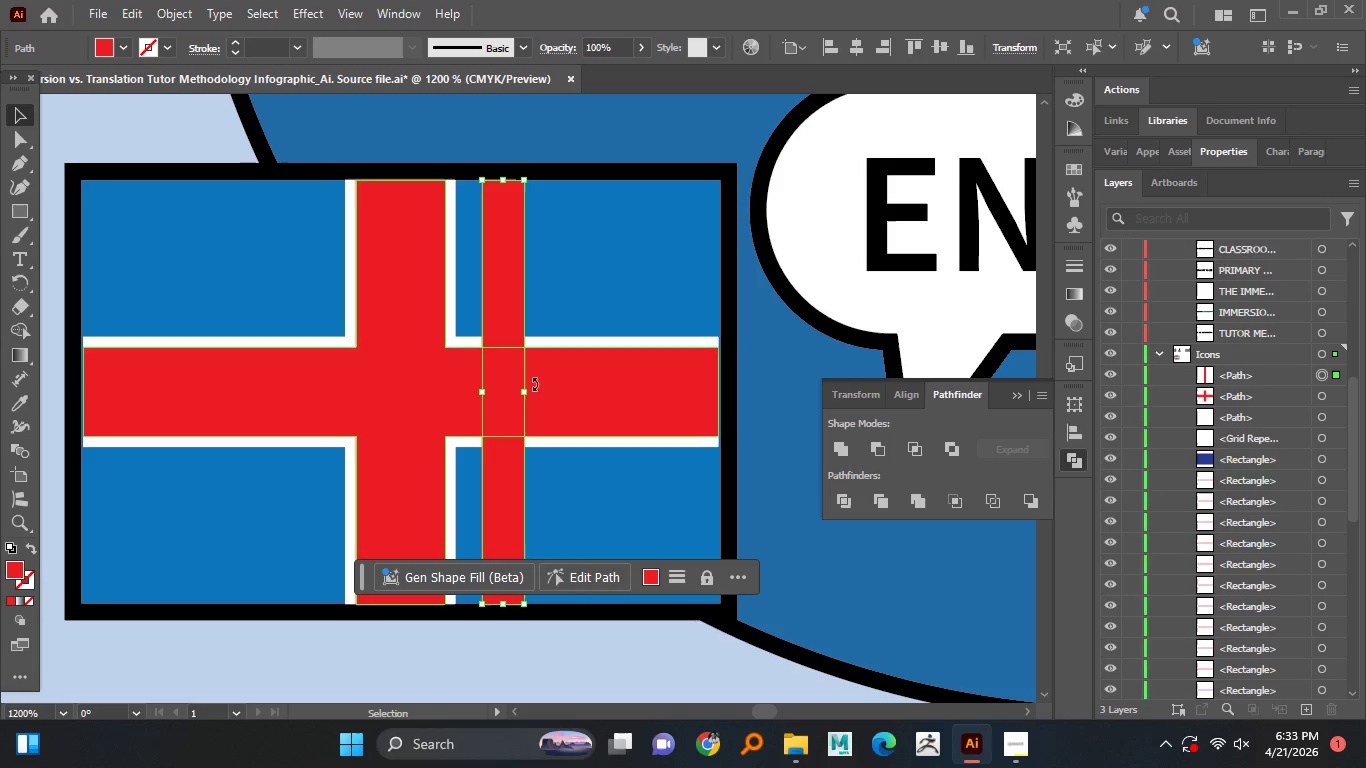 
left_click([510, 270])
 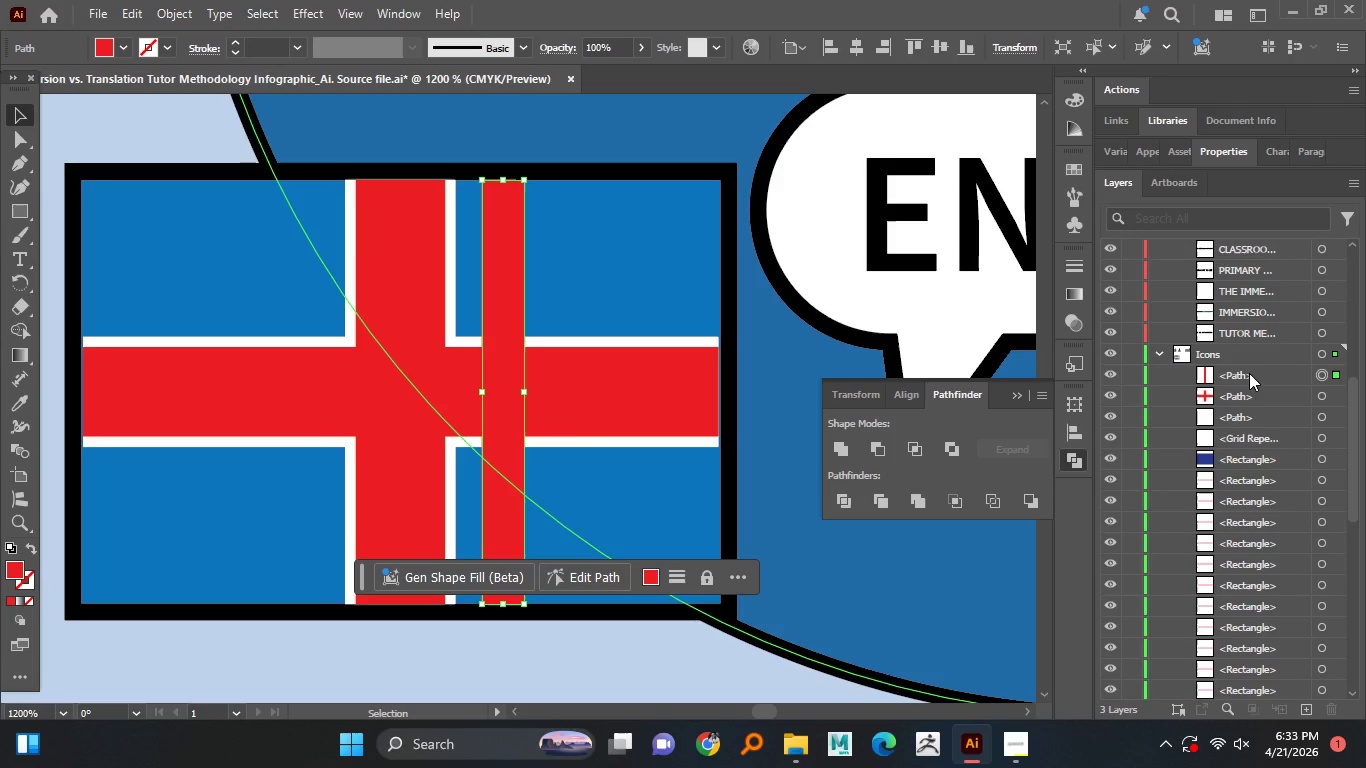 
key(Control+Z)
 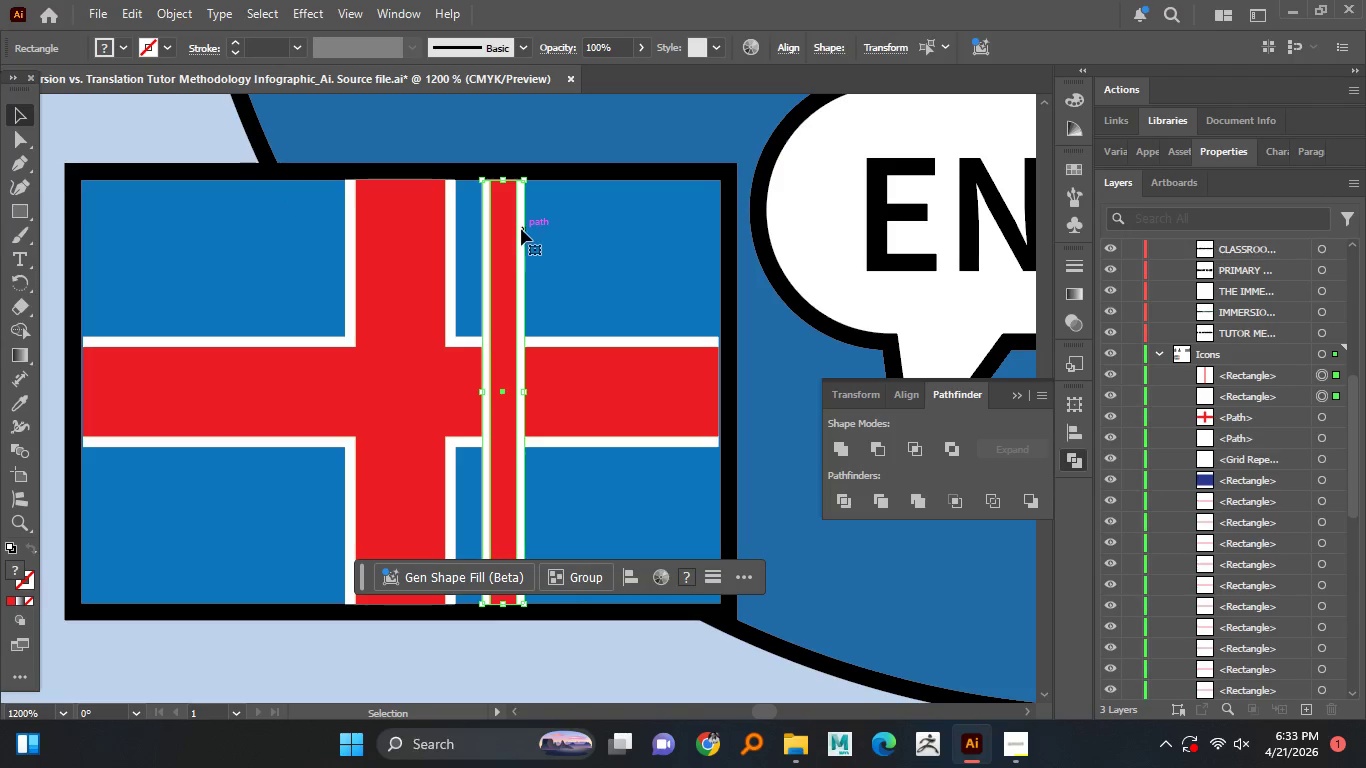 
hold_key(key=AltLeft, duration=0.8)
scroll: coordinate [491, 210], scroll_direction: up, amount: 1.0
 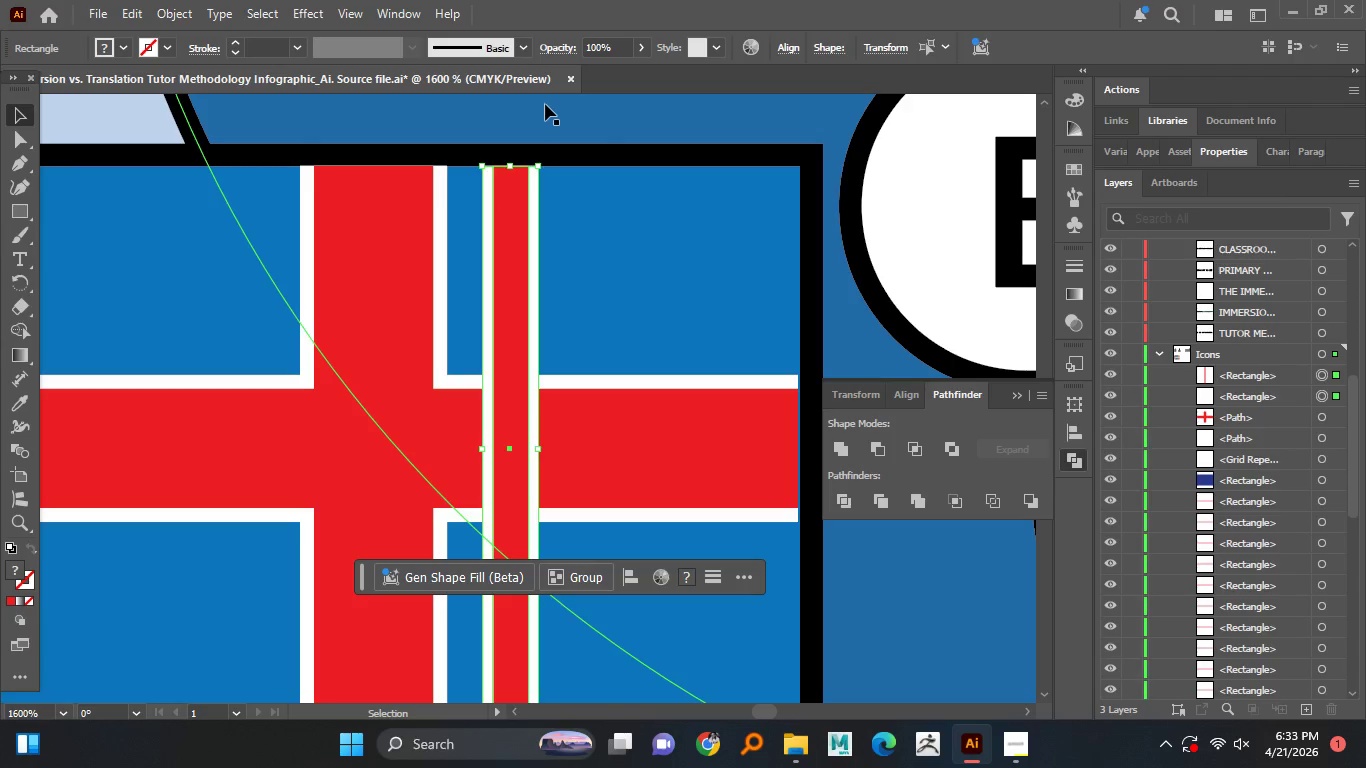 
left_click([540, 115])
 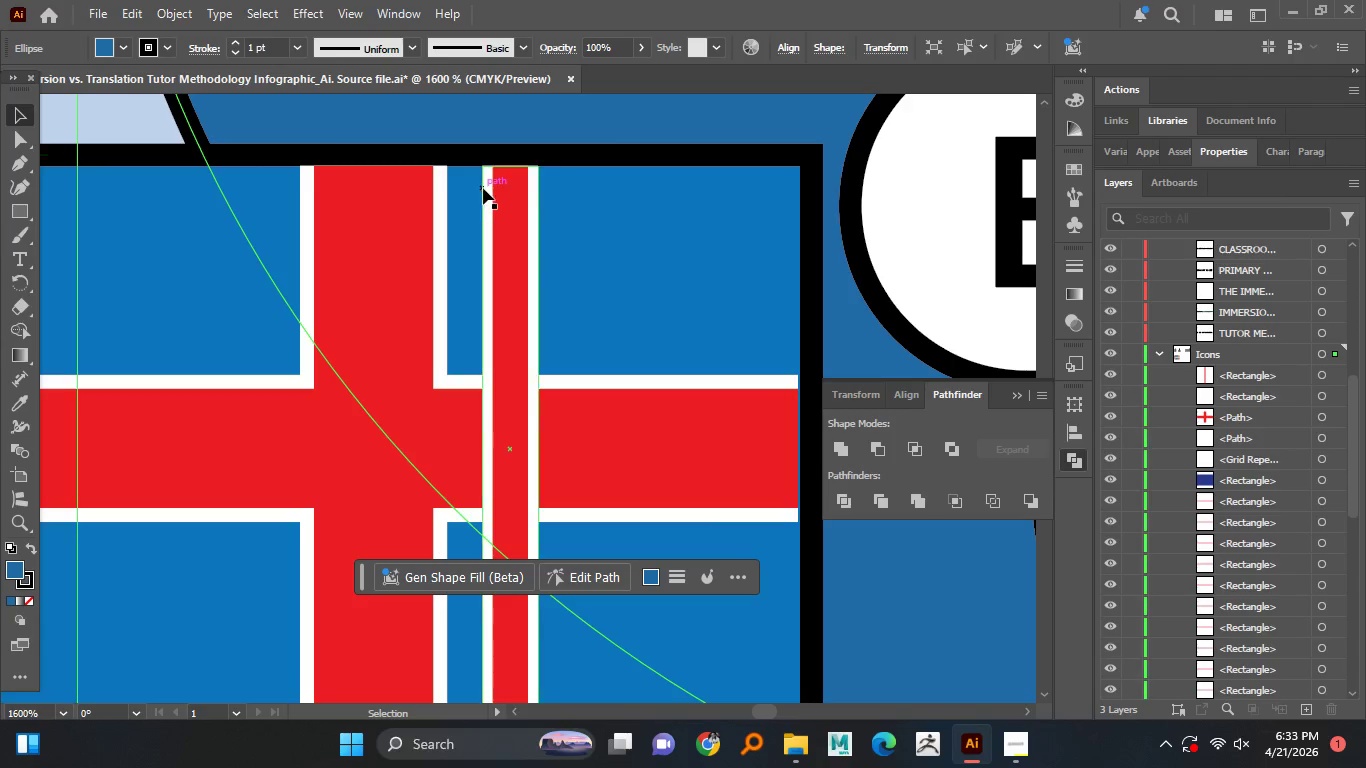 
left_click([484, 188])
 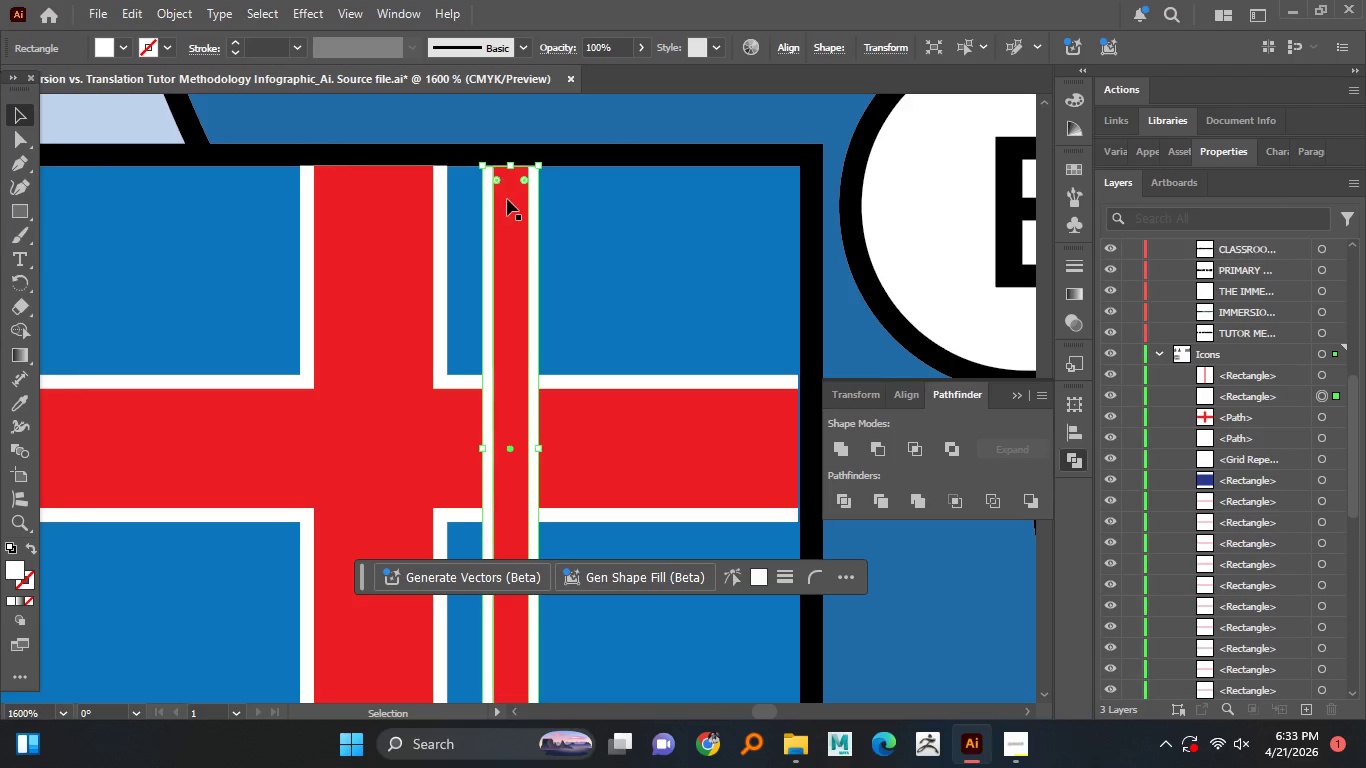 
hold_key(key=ShiftLeft, duration=0.84)
left_click([510, 206])
 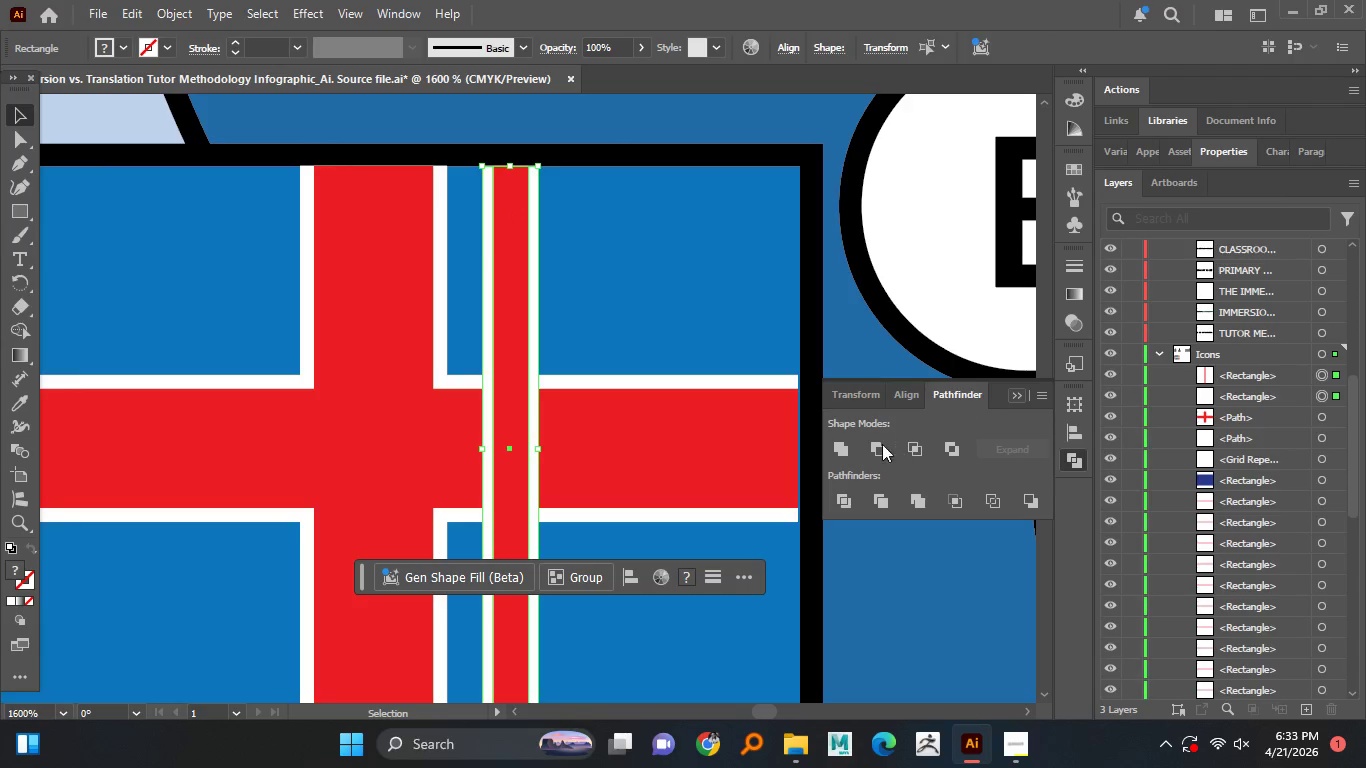 
left_click([841, 448])
 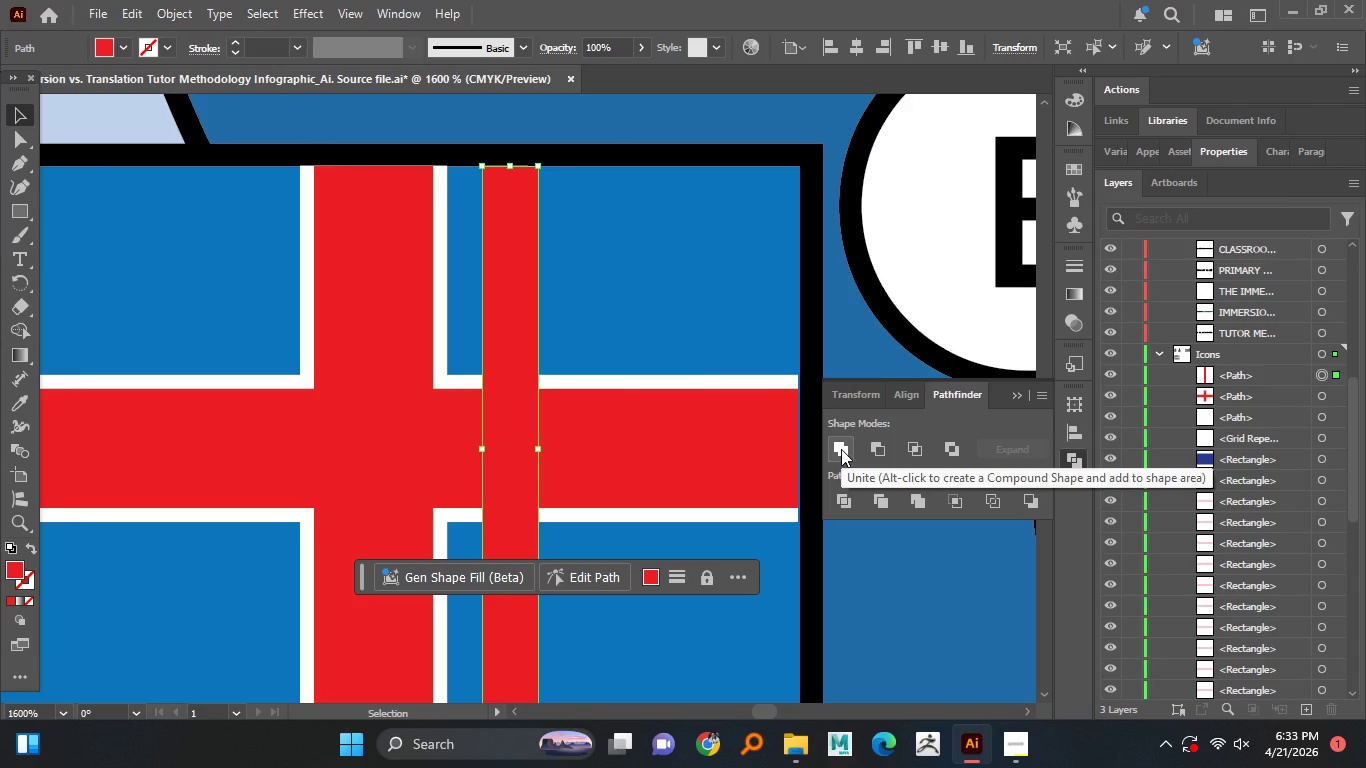 
key(Control+Z)
 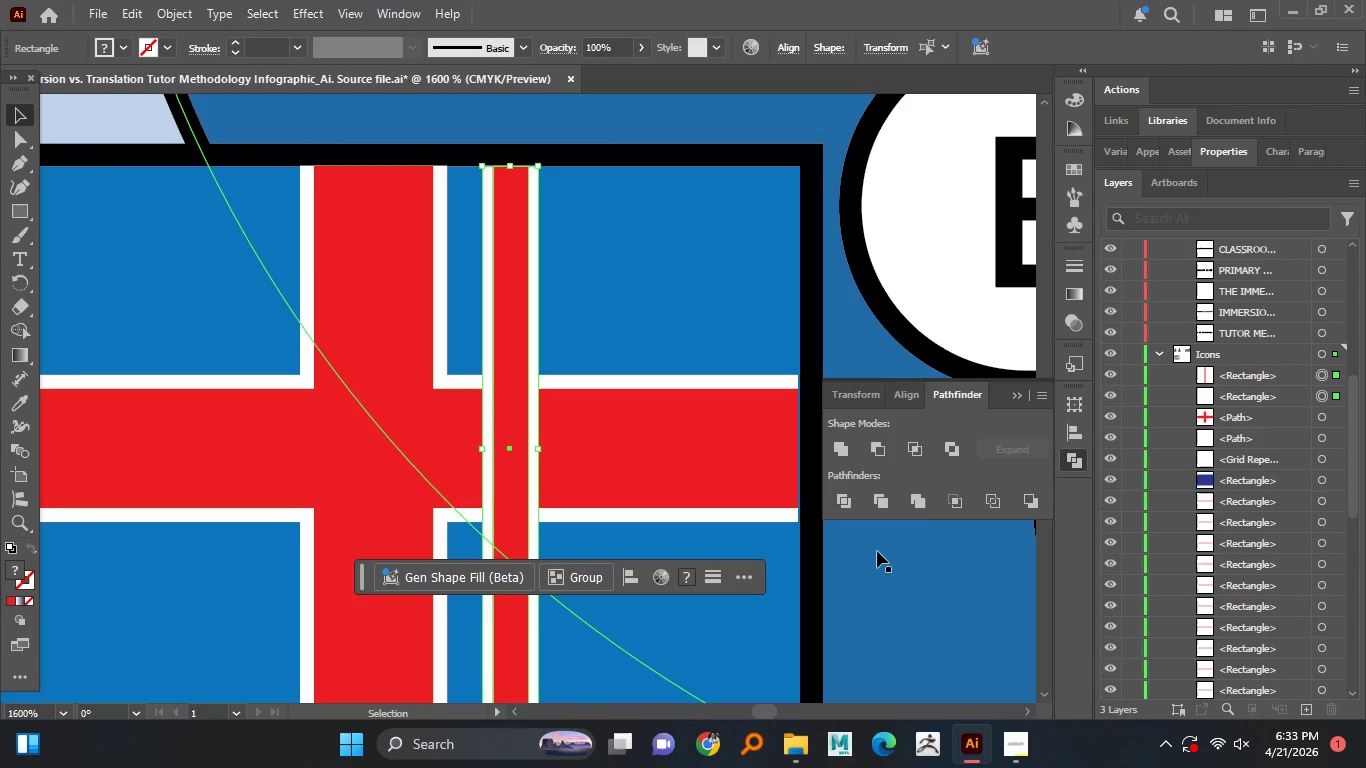 
left_click([918, 502])
 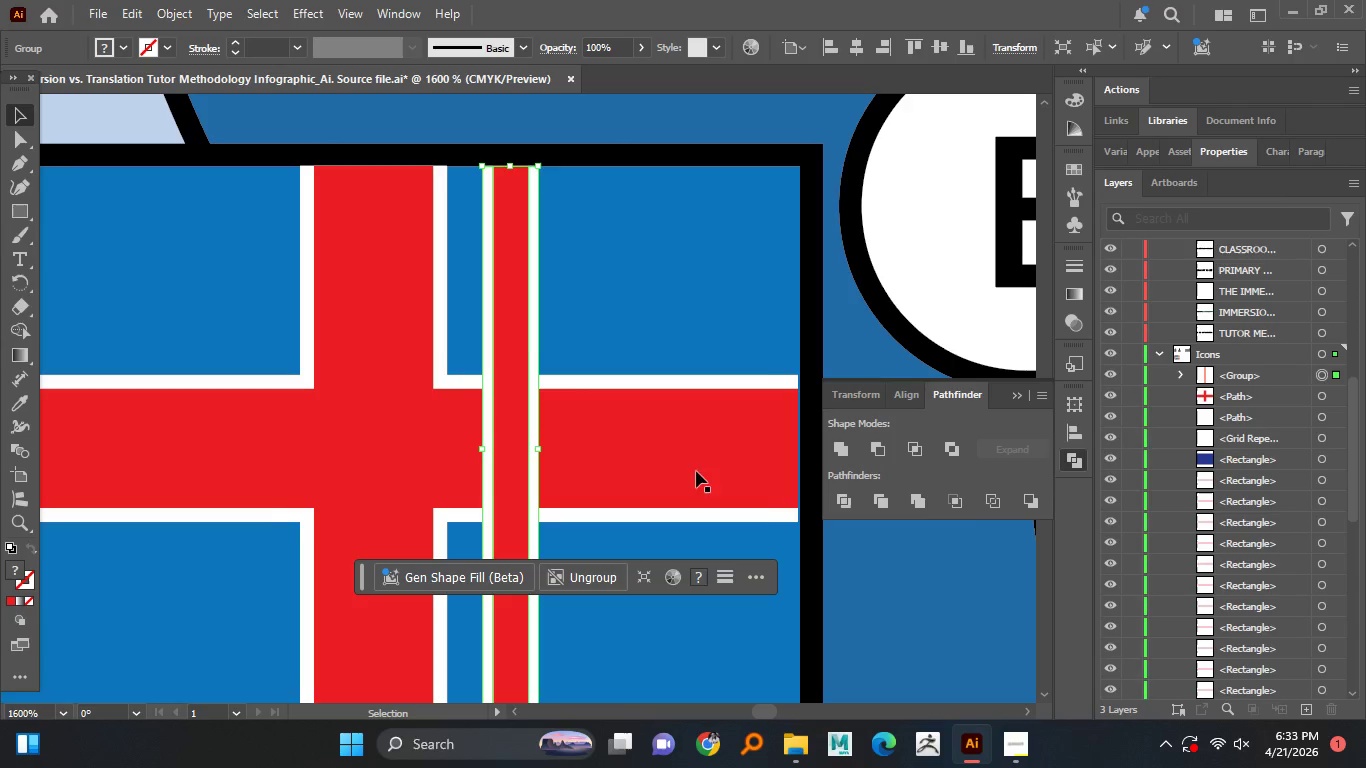 
hold_key(key=AltLeft, duration=1.06)
scroll: coordinate [447, 384], scroll_direction: down, amount: 1.0
 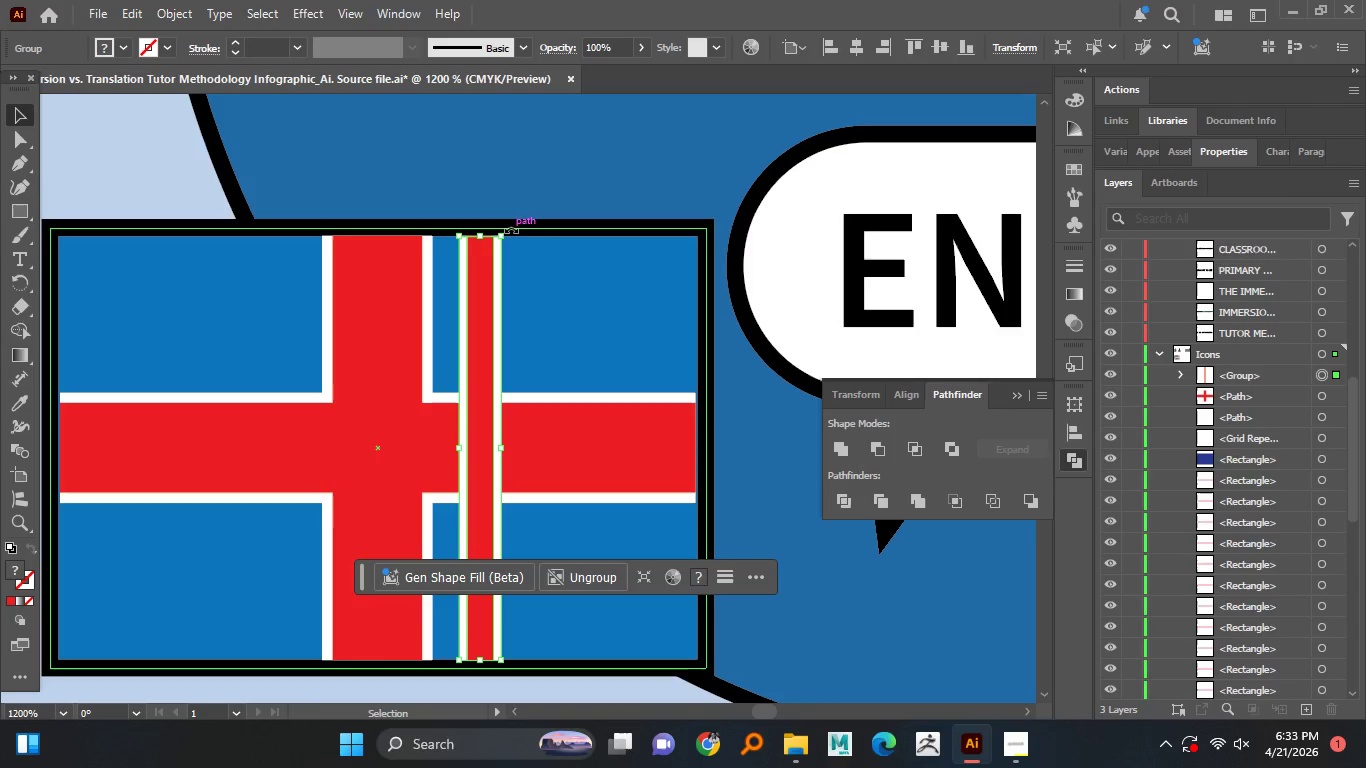 
left_click_drag(start_coordinate=[512, 229], to_coordinate=[546, 419])
 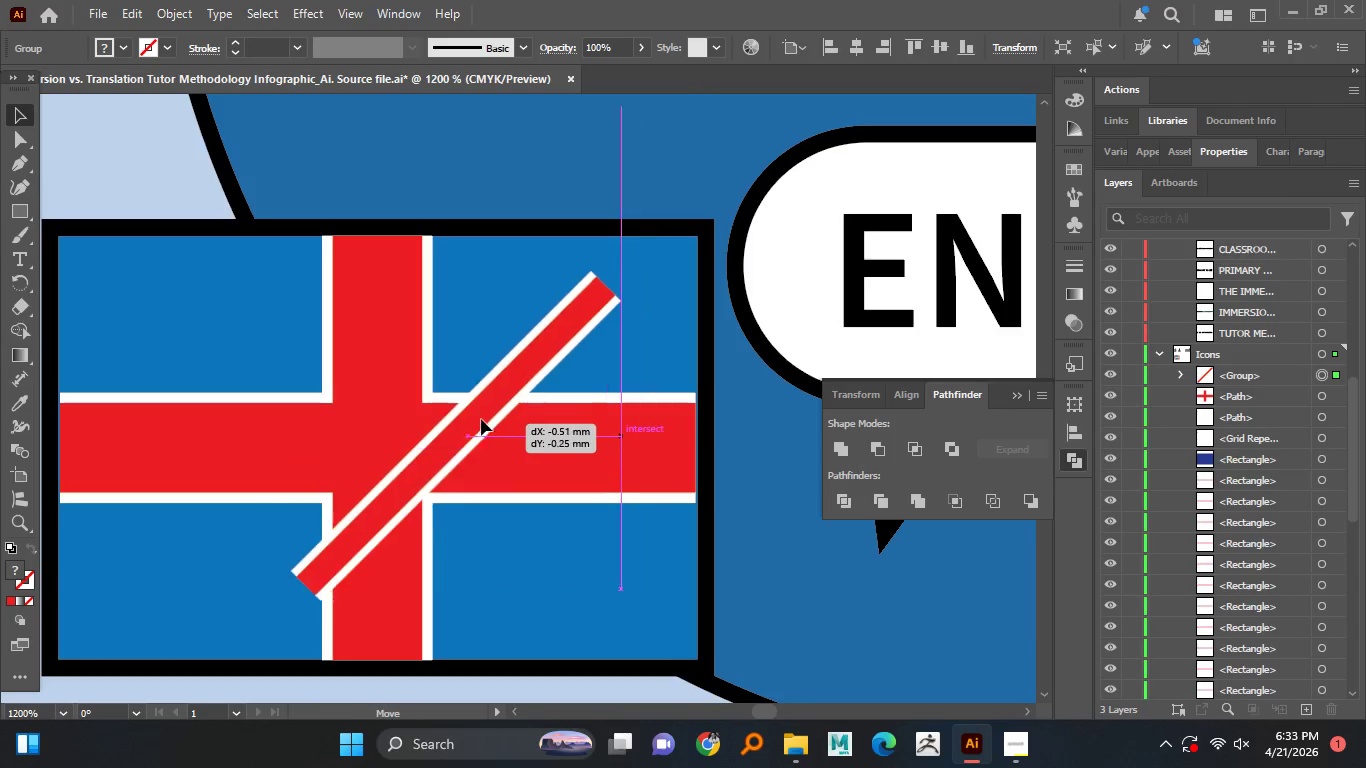 
hold_key(key=ShiftLeft, duration=1.51)
 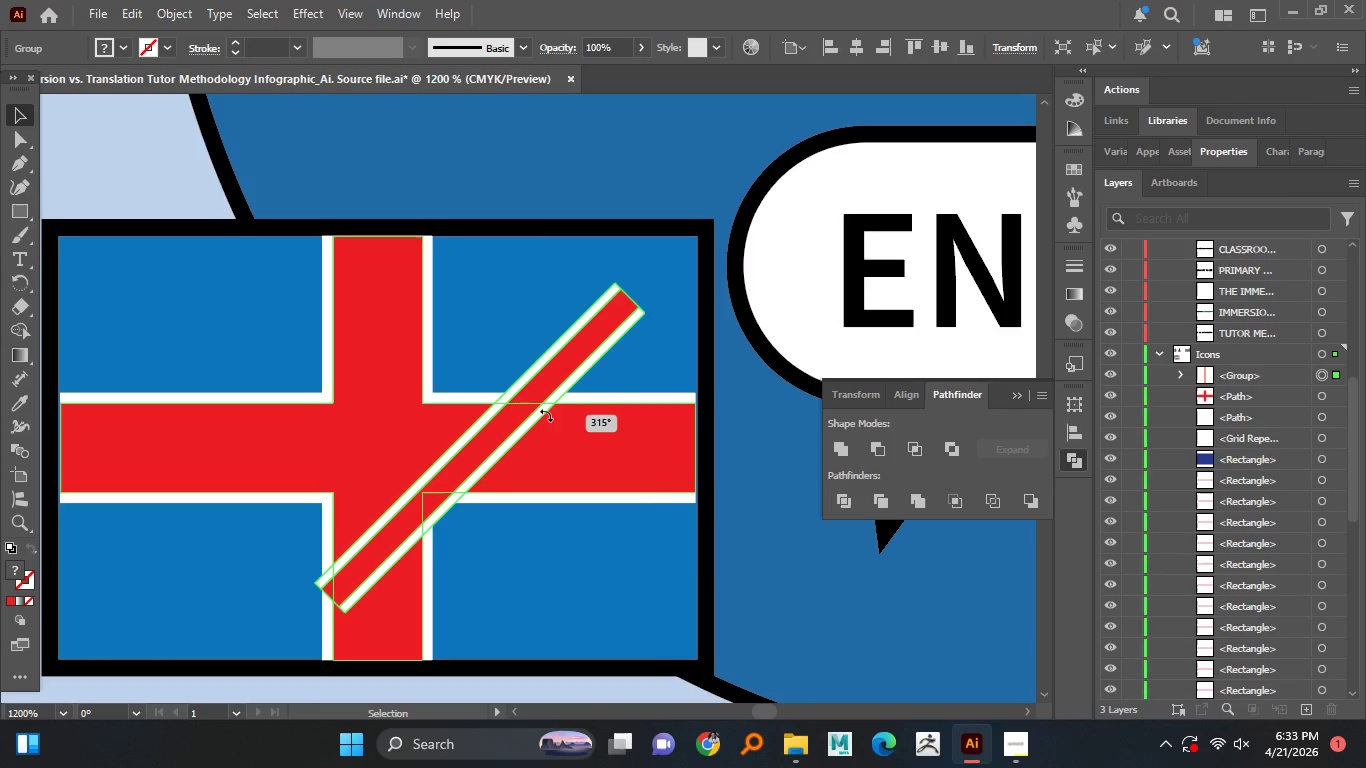 
hold_key(key=ShiftLeft, duration=1.5)
 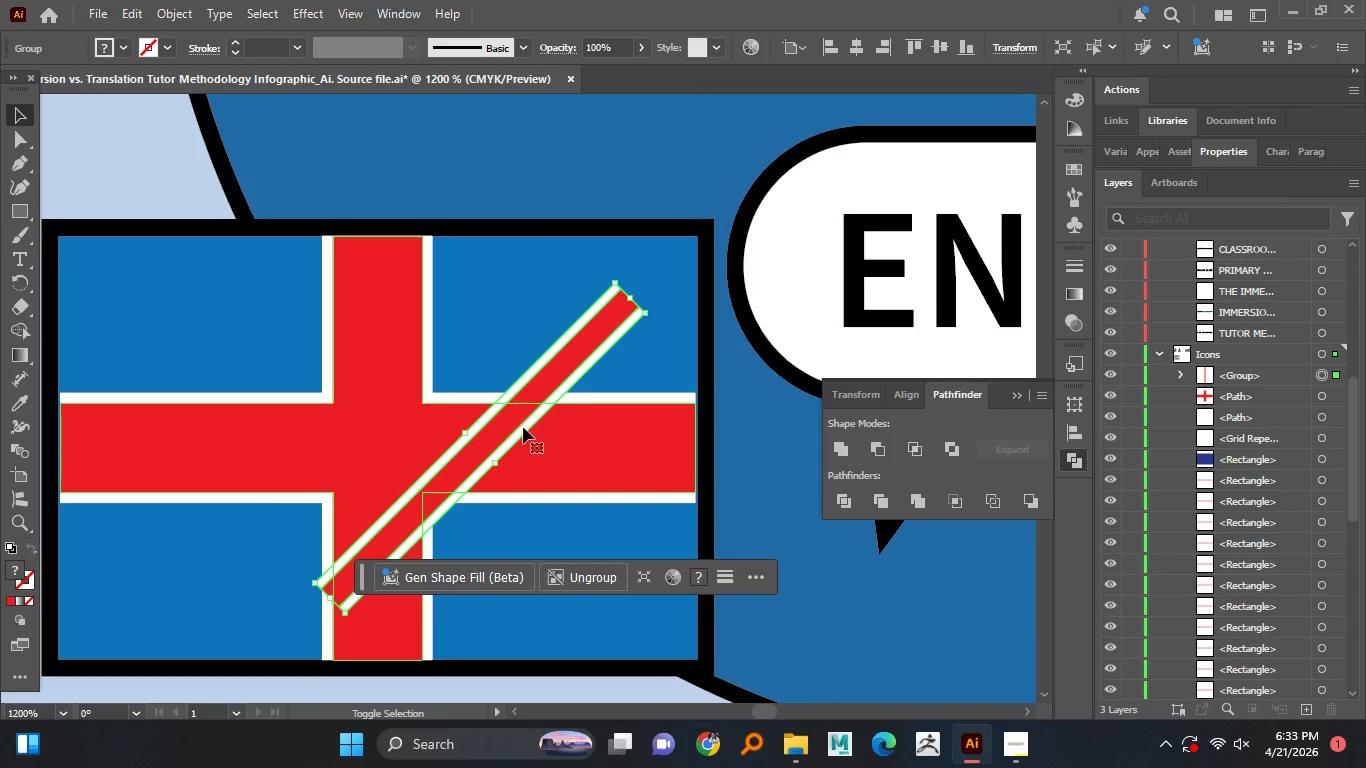 
hold_key(key=ShiftLeft, duration=0.5)
 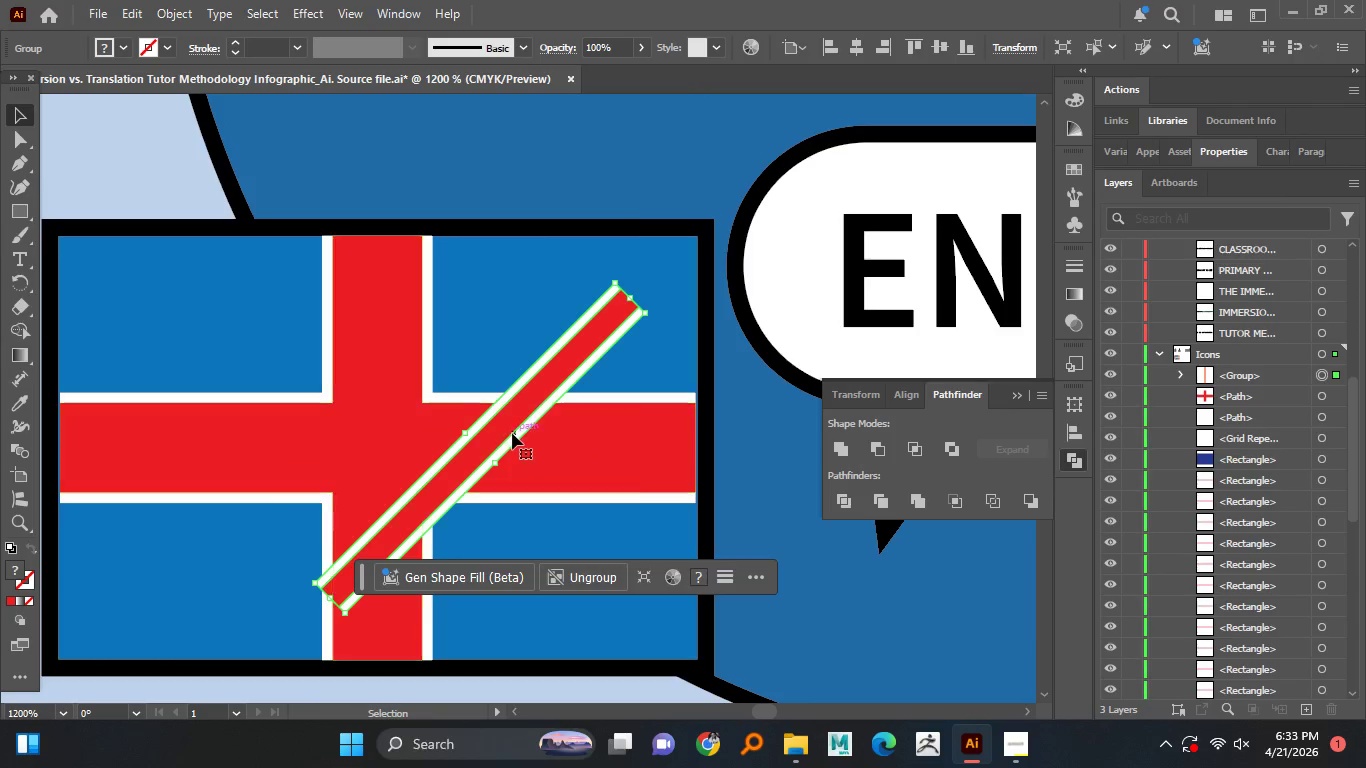 
left_click_drag(start_coordinate=[508, 434], to_coordinate=[425, 416])
 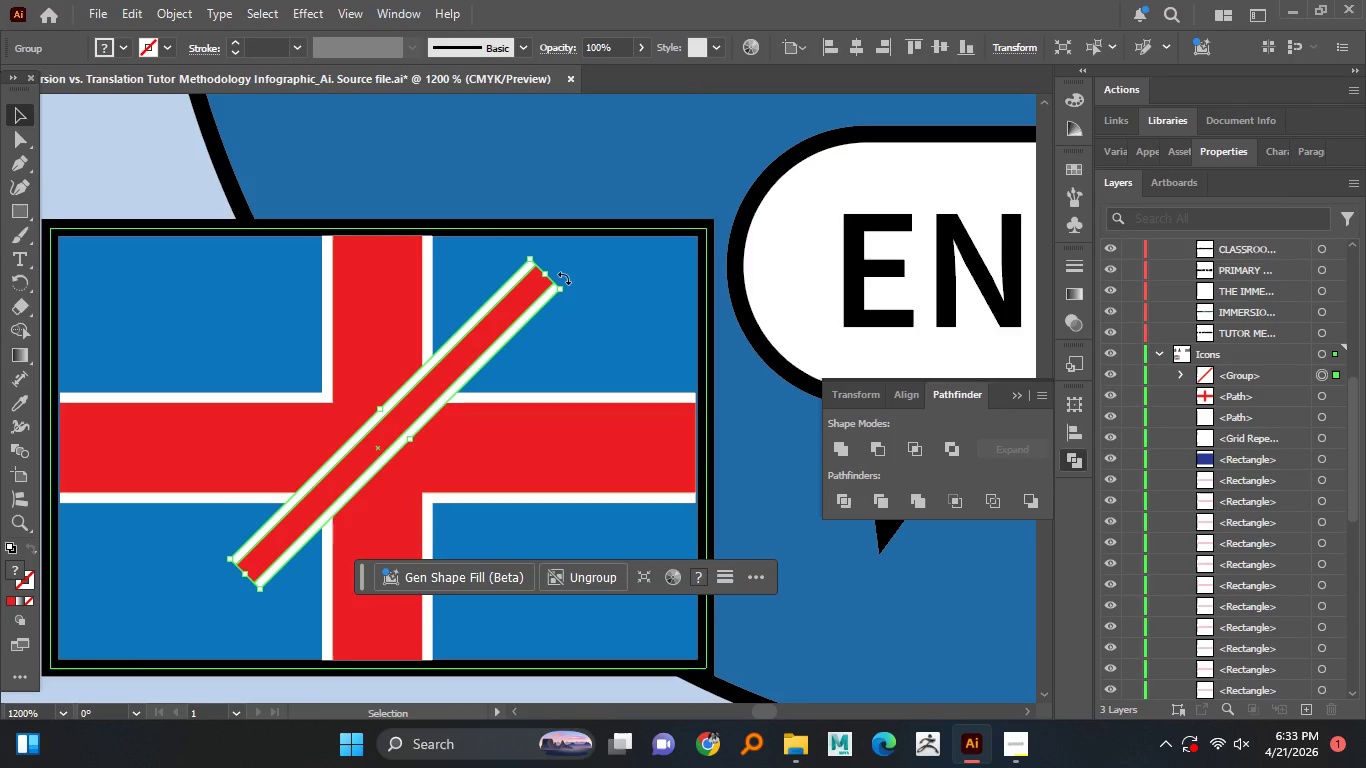 
left_click_drag(start_coordinate=[564, 279], to_coordinate=[570, 323])
 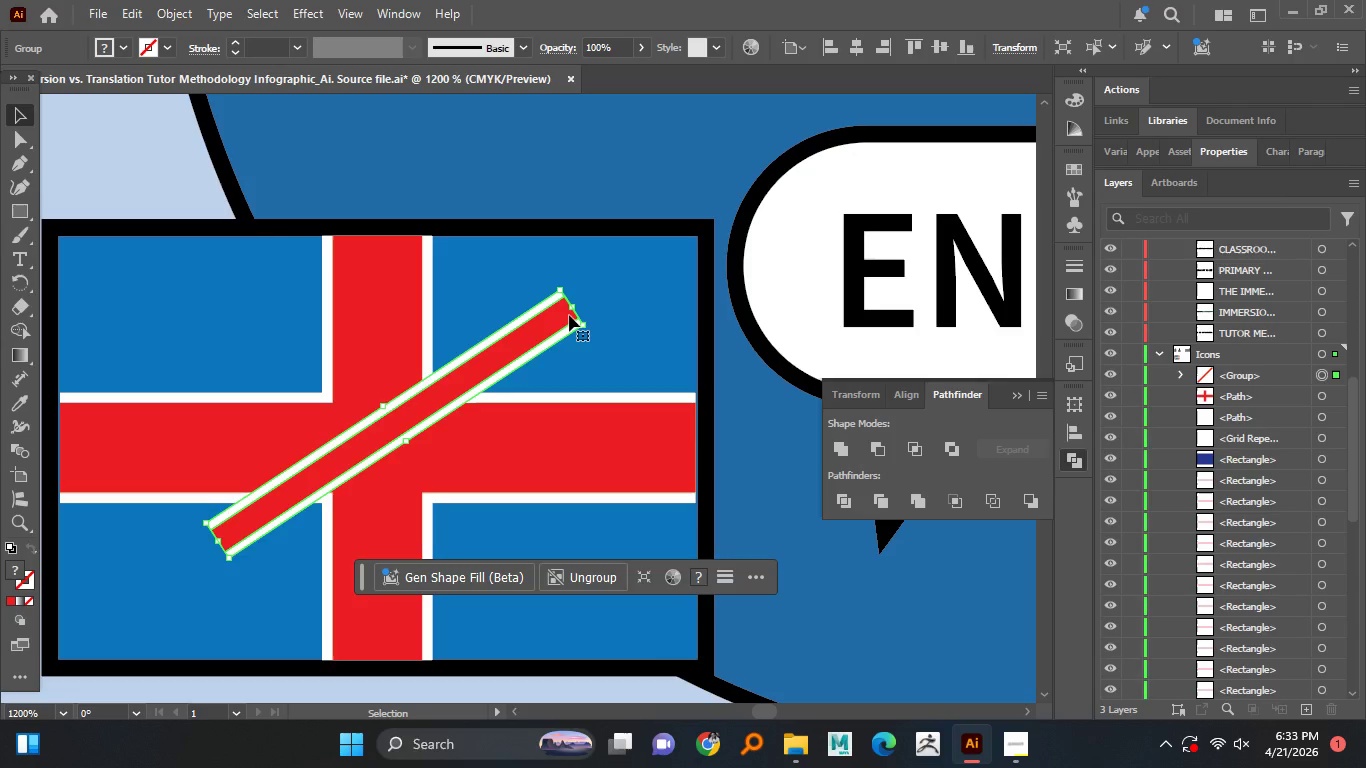 
hold_key(key=AltLeft, duration=0.7)
scroll: coordinate [569, 293], scroll_direction: down, amount: 1.0
 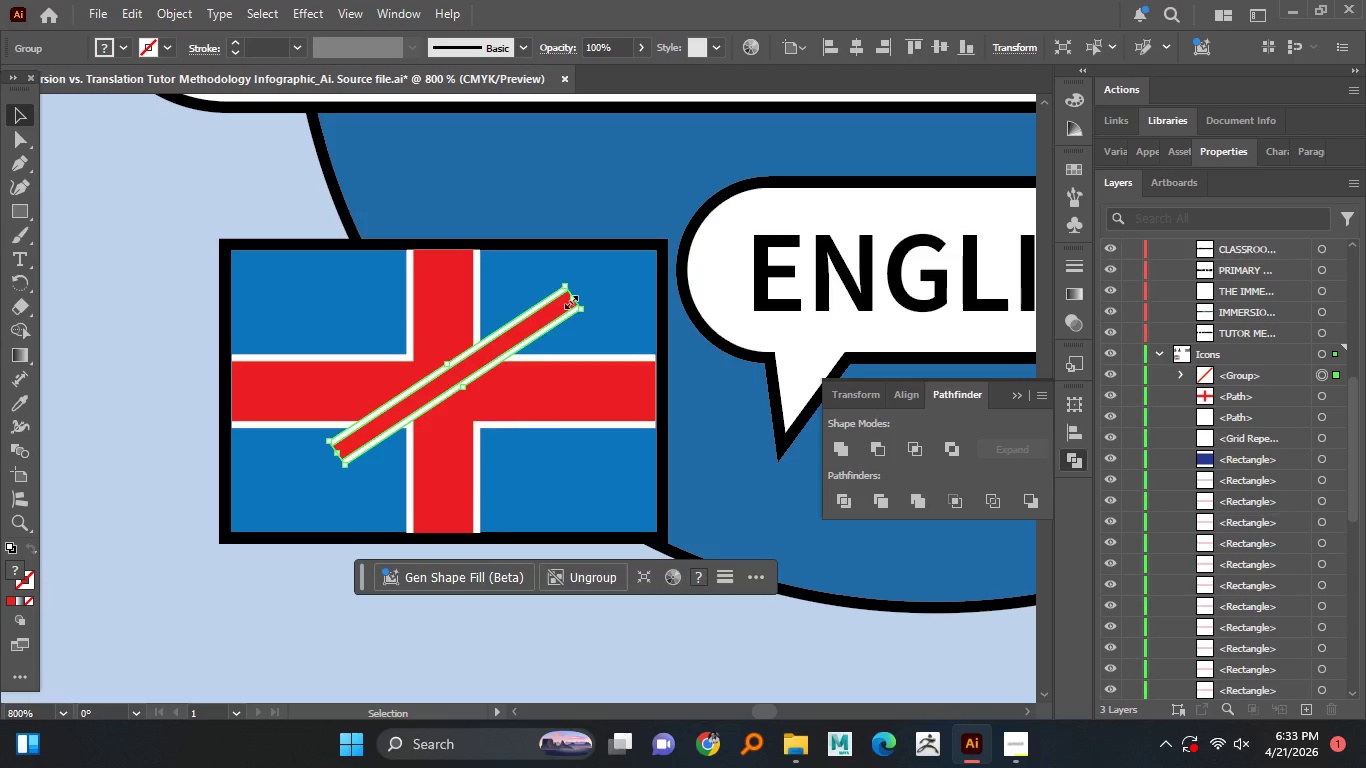 
left_click_drag(start_coordinate=[569, 300], to_coordinate=[662, 263])
 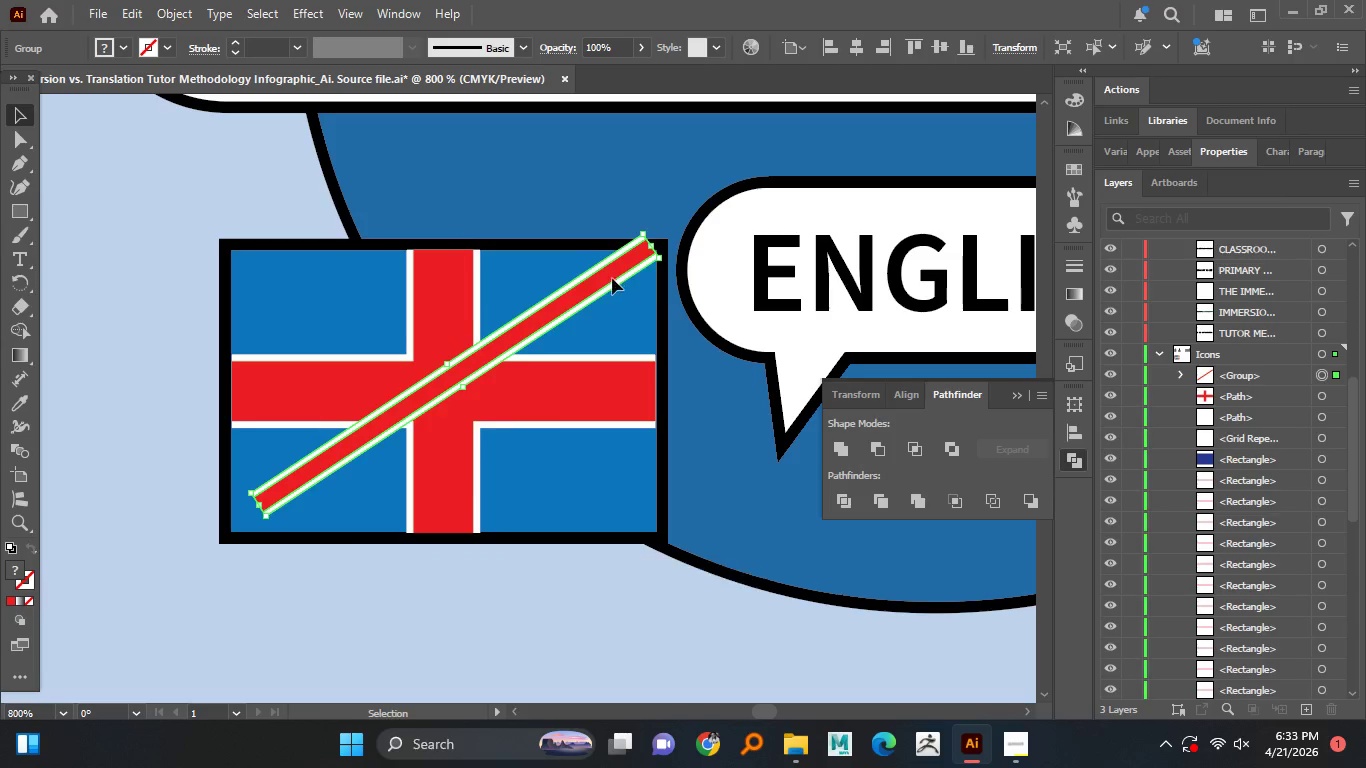 
hold_key(key=AltLeft, duration=1.51)
 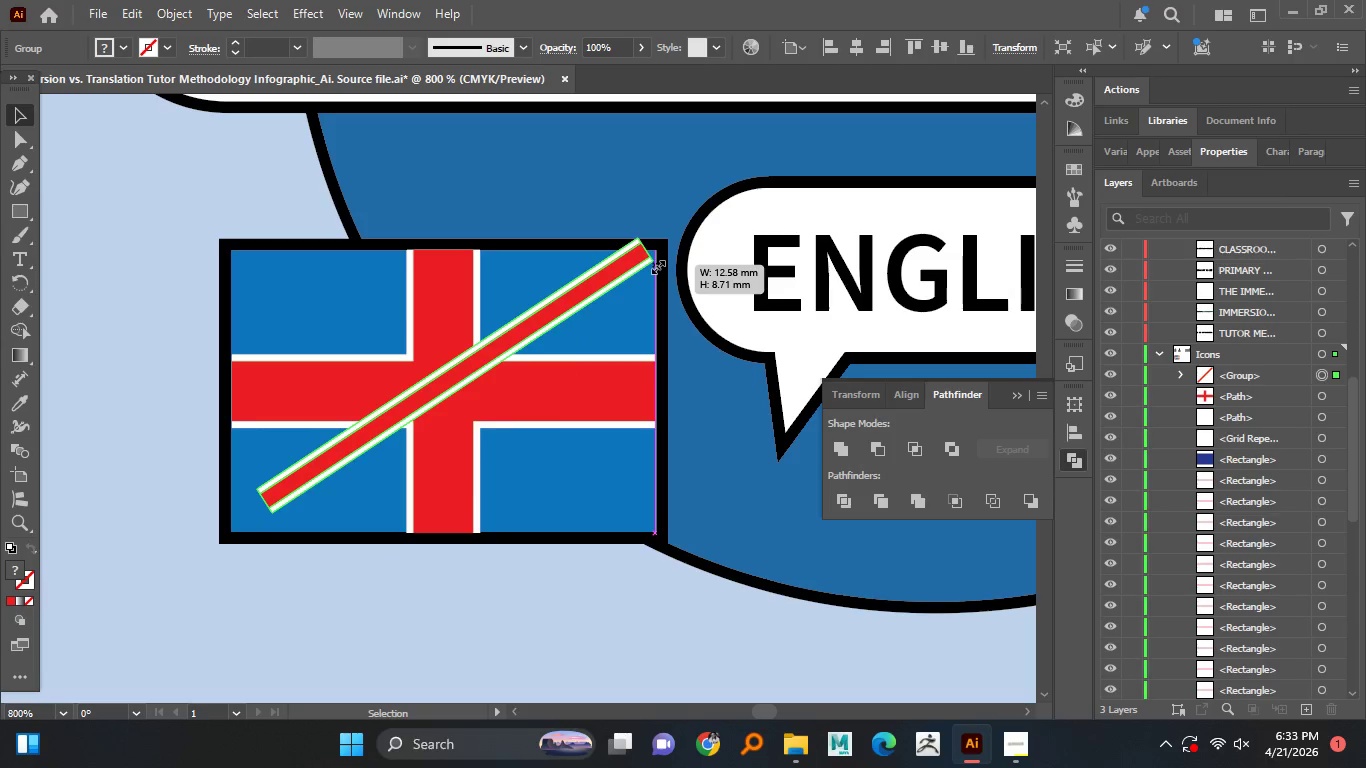 
hold_key(key=AltLeft, duration=1.5)
 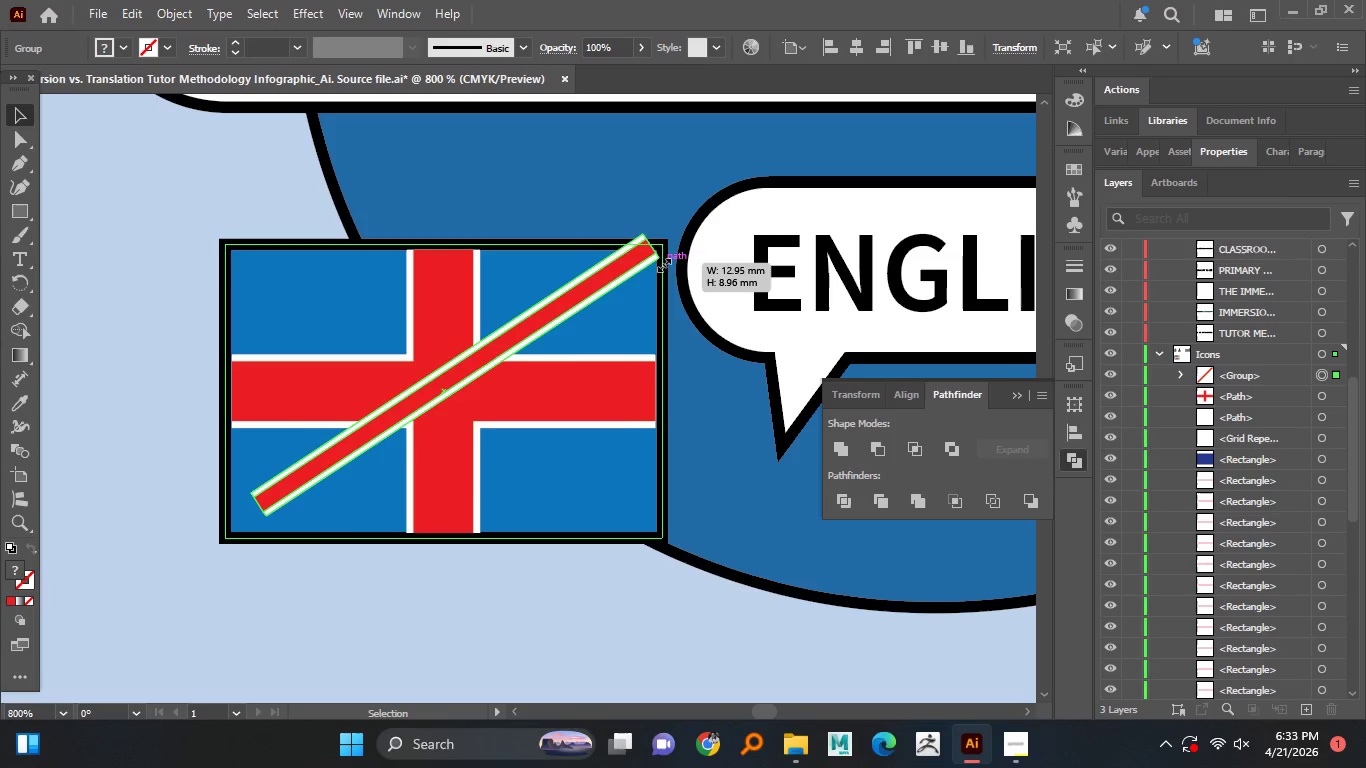 
hold_key(key=AltLeft, duration=0.83)
 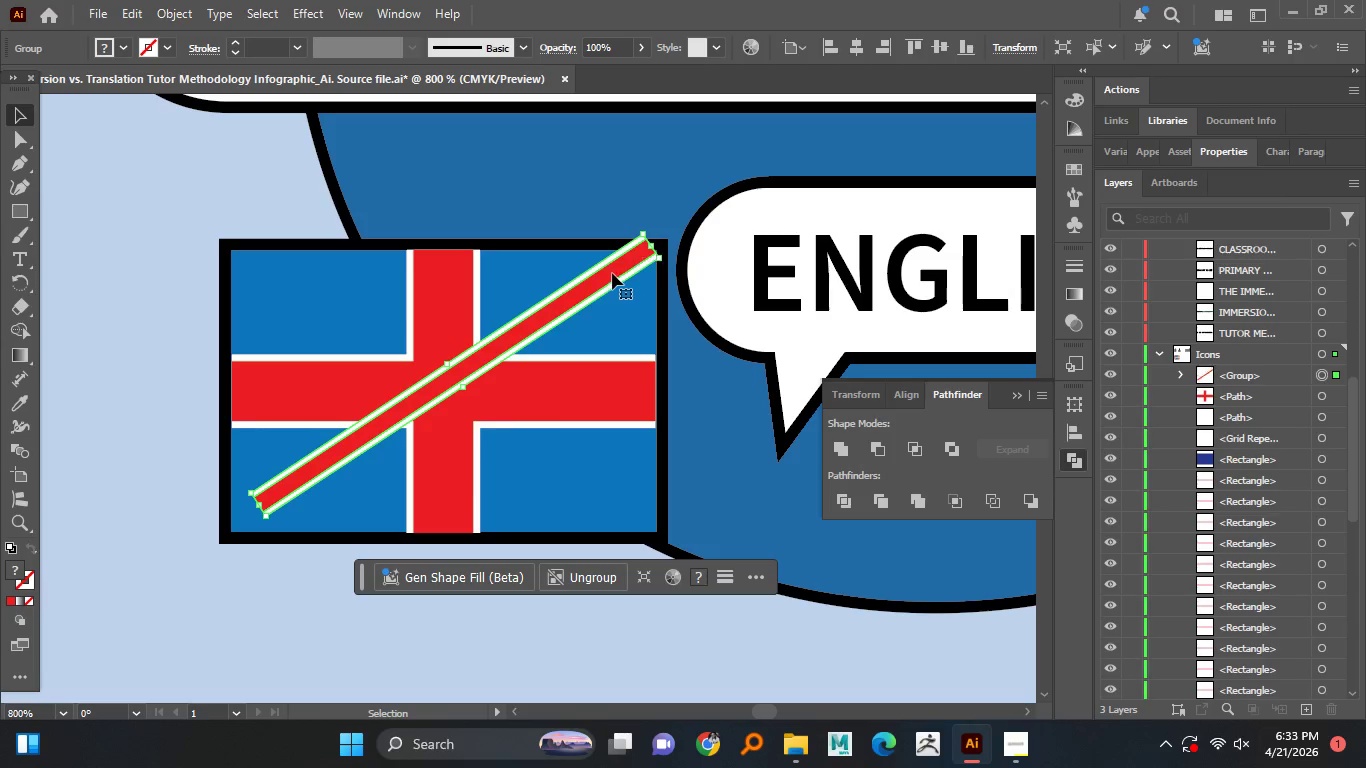 
left_click_drag(start_coordinate=[612, 274], to_coordinate=[622, 280])
 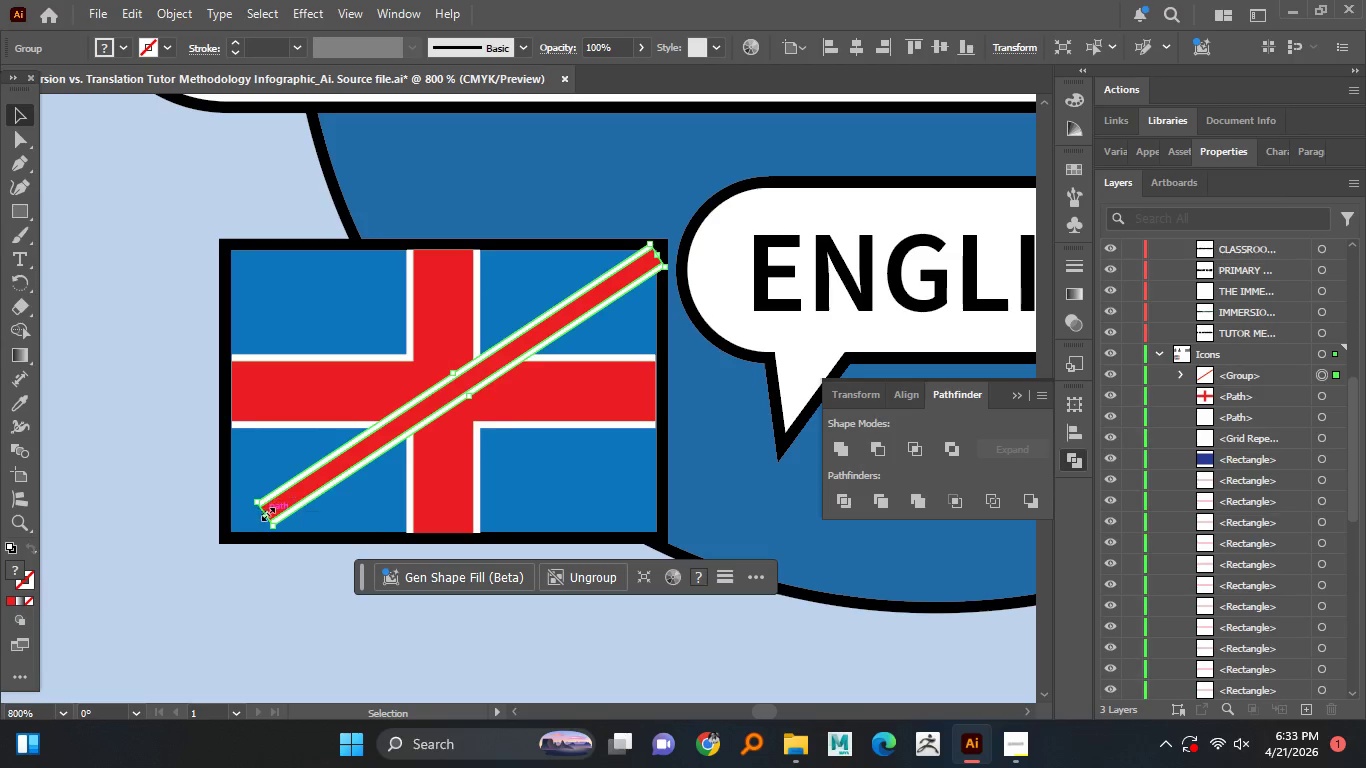 
left_click_drag(start_coordinate=[266, 512], to_coordinate=[223, 516])
 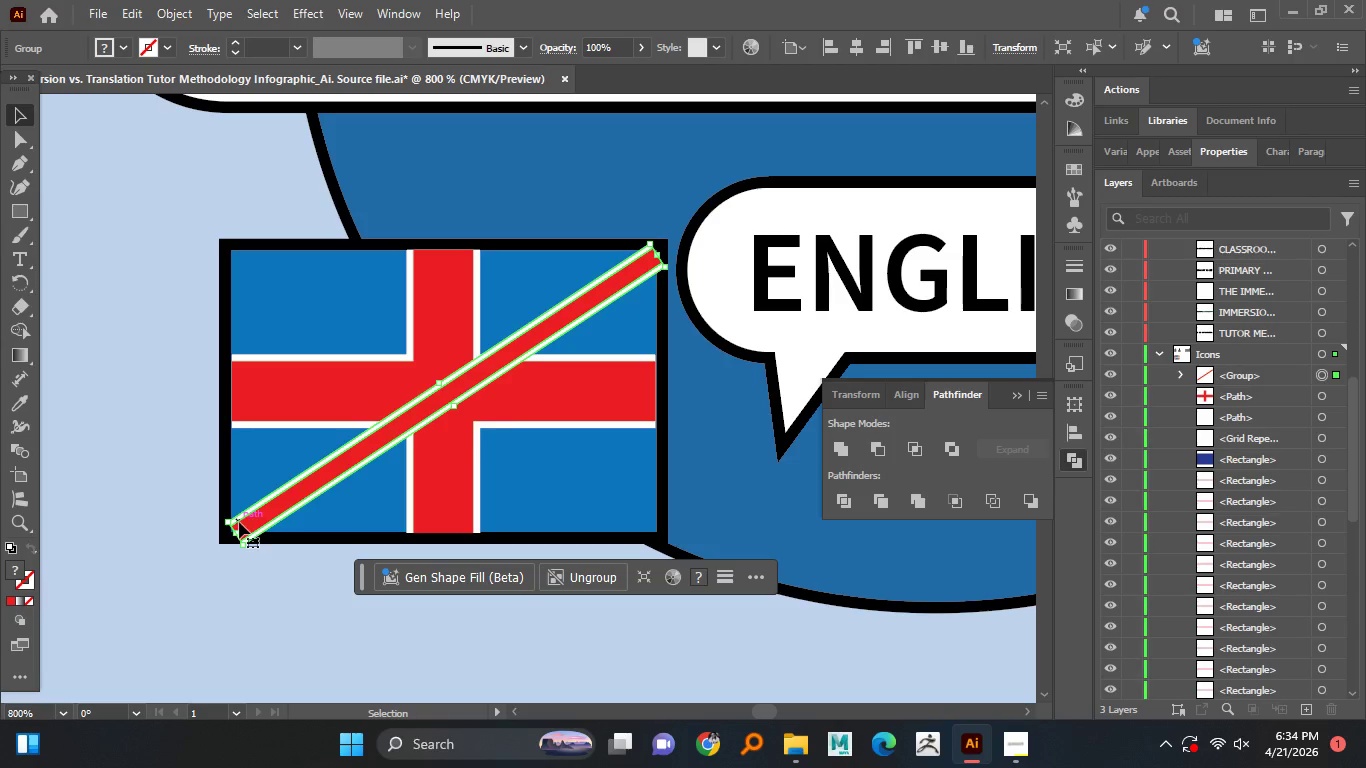 
wait(22.58)
 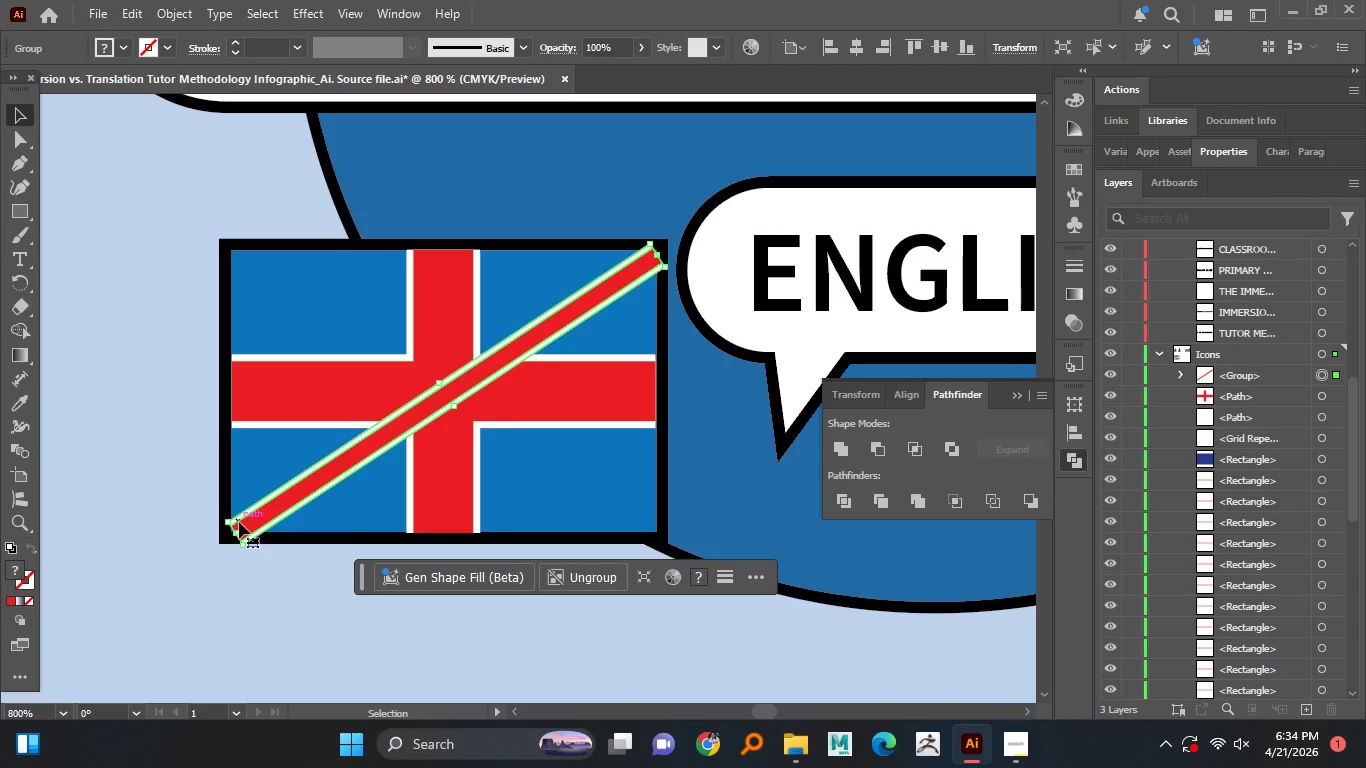 
hold_key(key=AltLeft, duration=1.5)
scroll: coordinate [565, 301], scroll_direction: up, amount: 1.0
 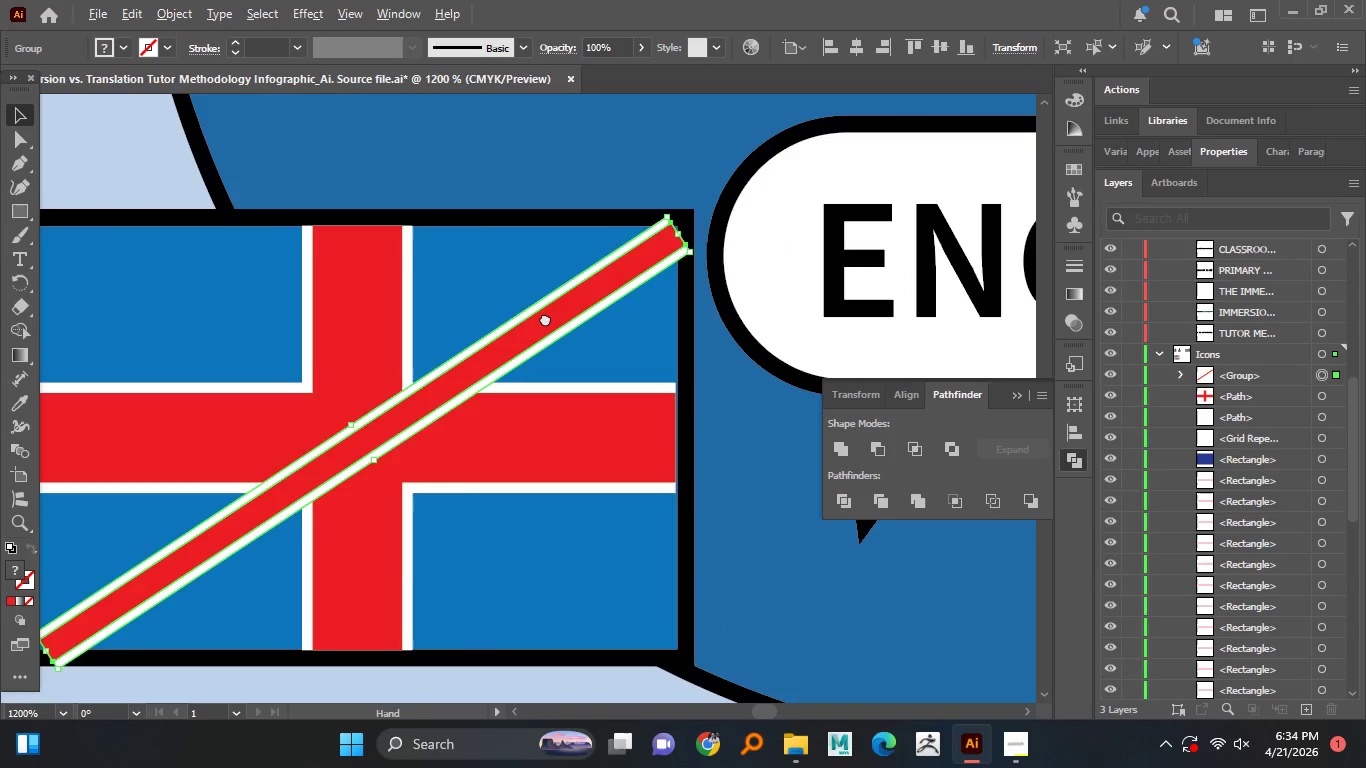 
hold_key(key=AltLeft, duration=1.5)
 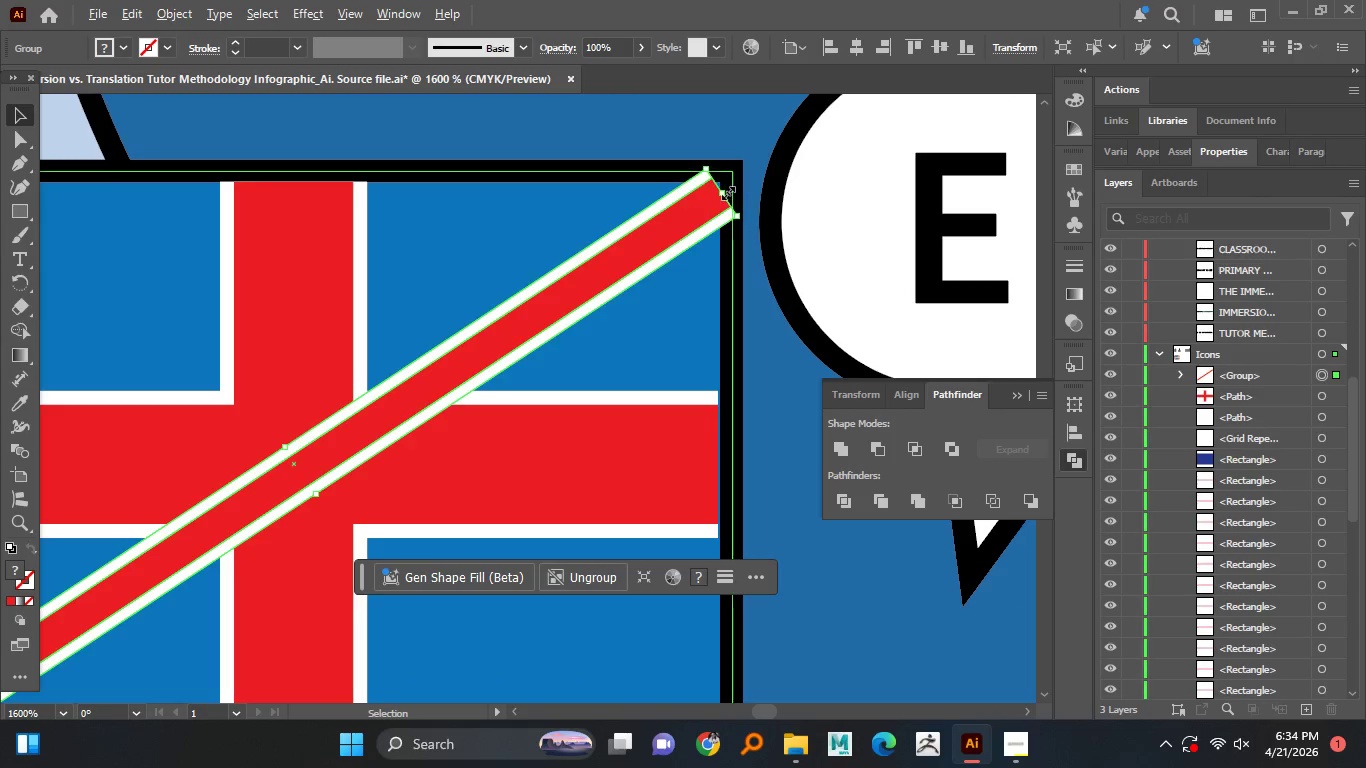 
scroll: coordinate [545, 318], scroll_direction: up, amount: 1.0
 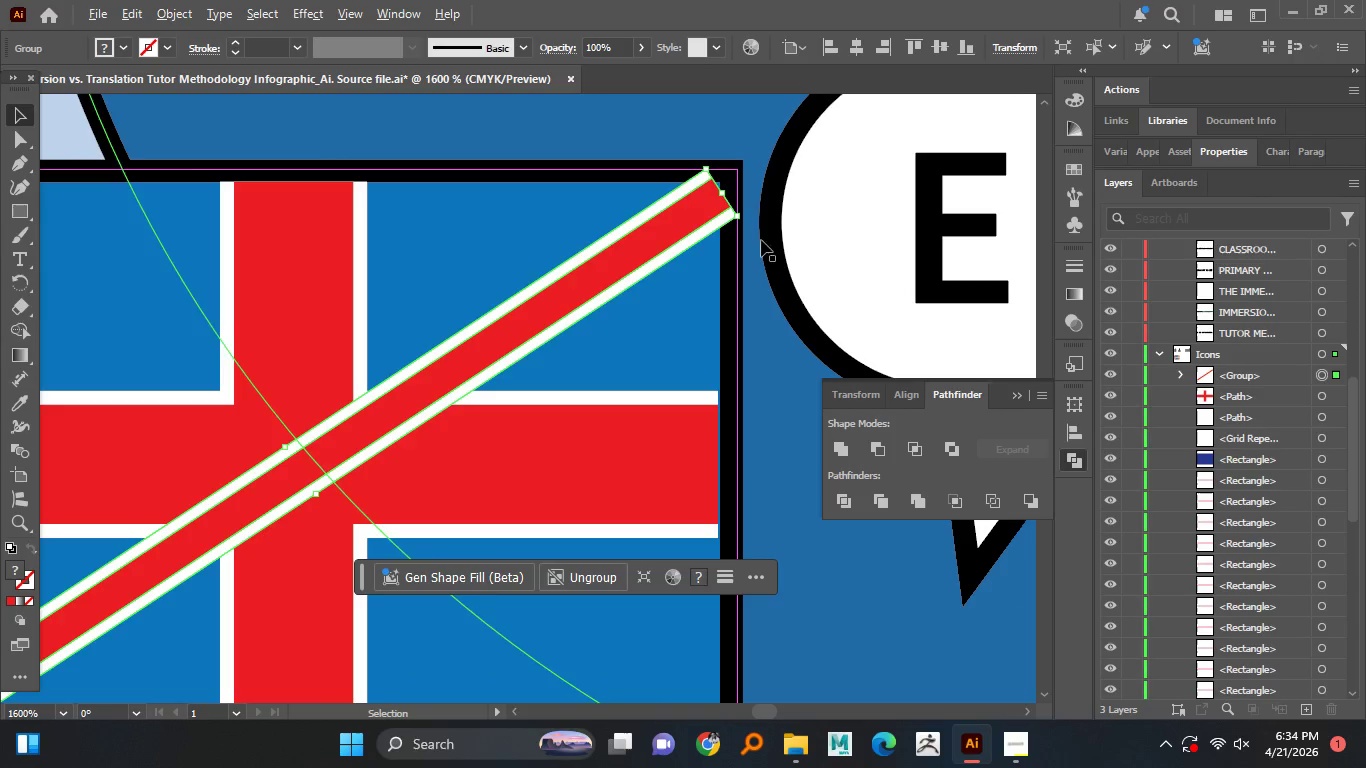 
hold_key(key=AltLeft, duration=1.5)
 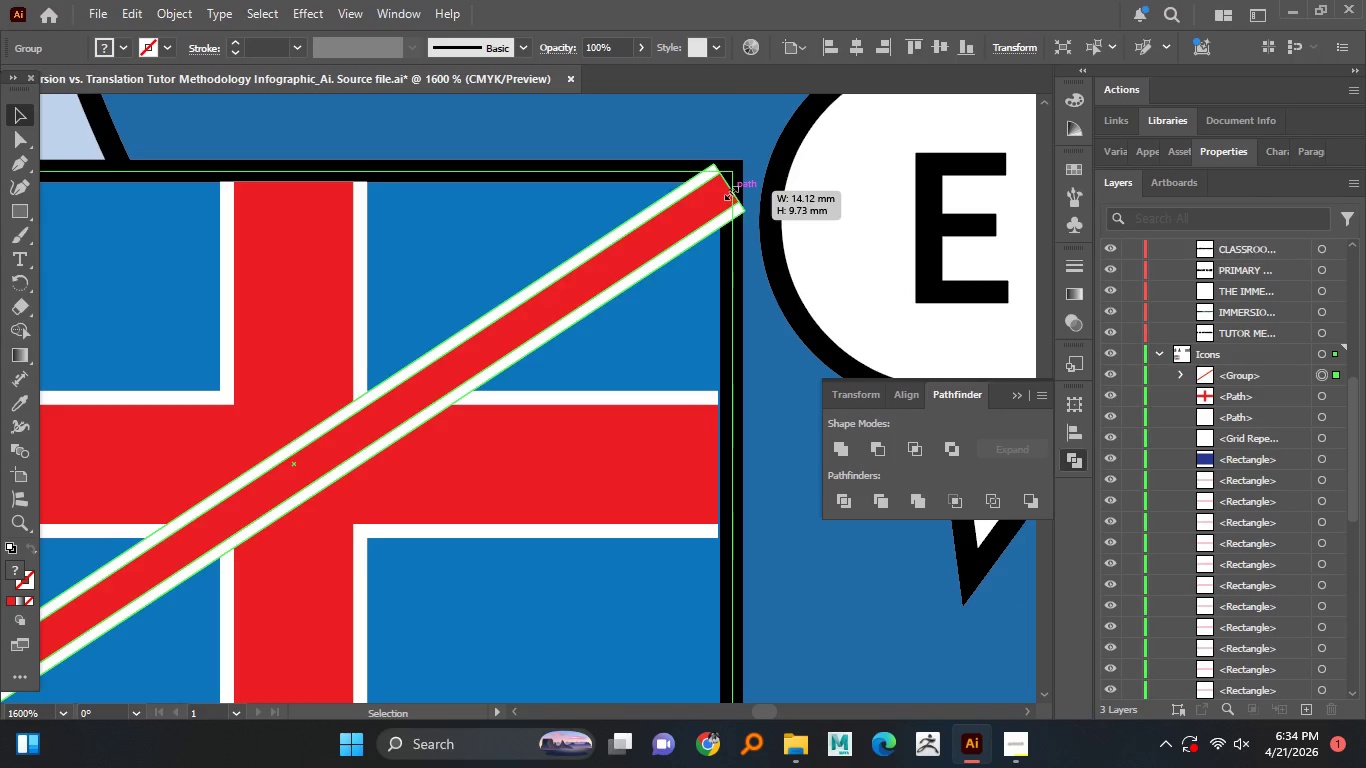 
hold_key(key=AltLeft, duration=1.5)
 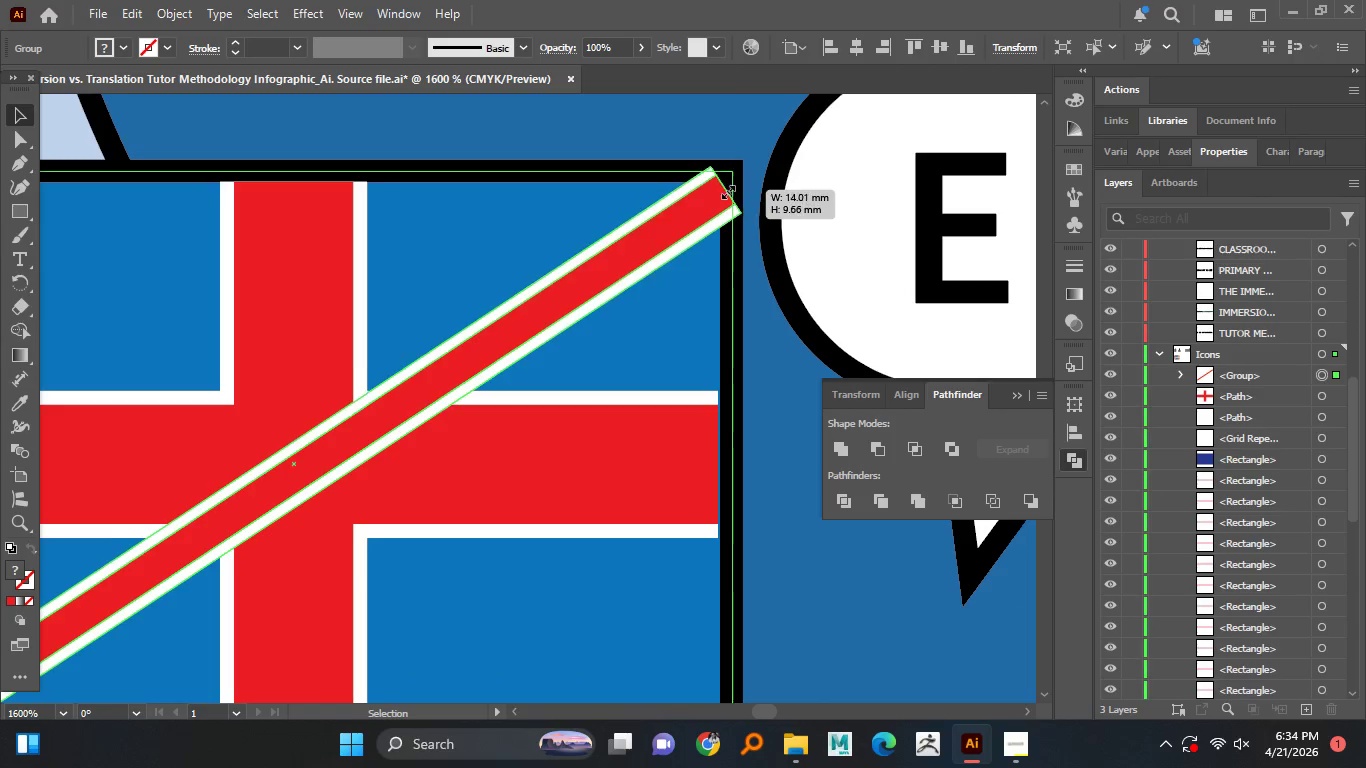 
hold_key(key=AltLeft, duration=1.5)
 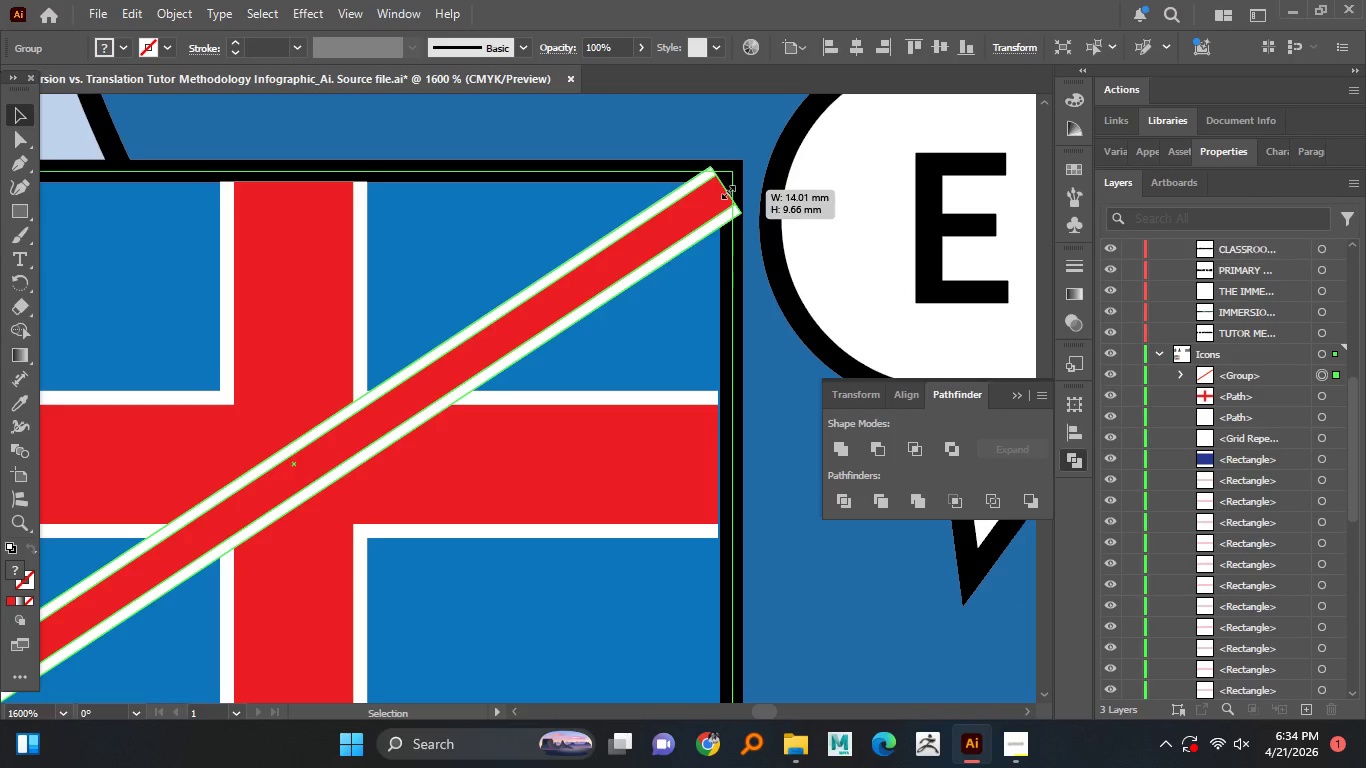 
hold_key(key=AltLeft, duration=5.14)
 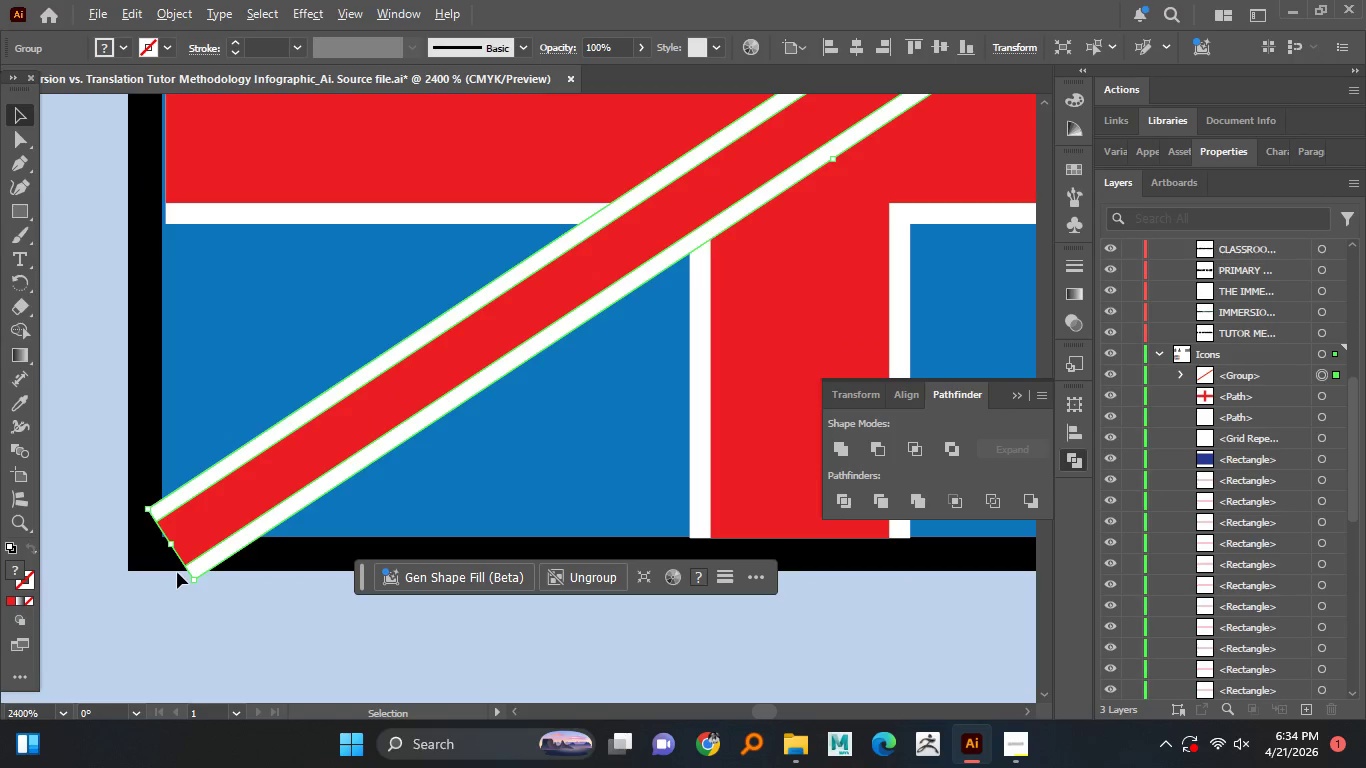 
hold_key(key=ShiftLeft, duration=0.58)
 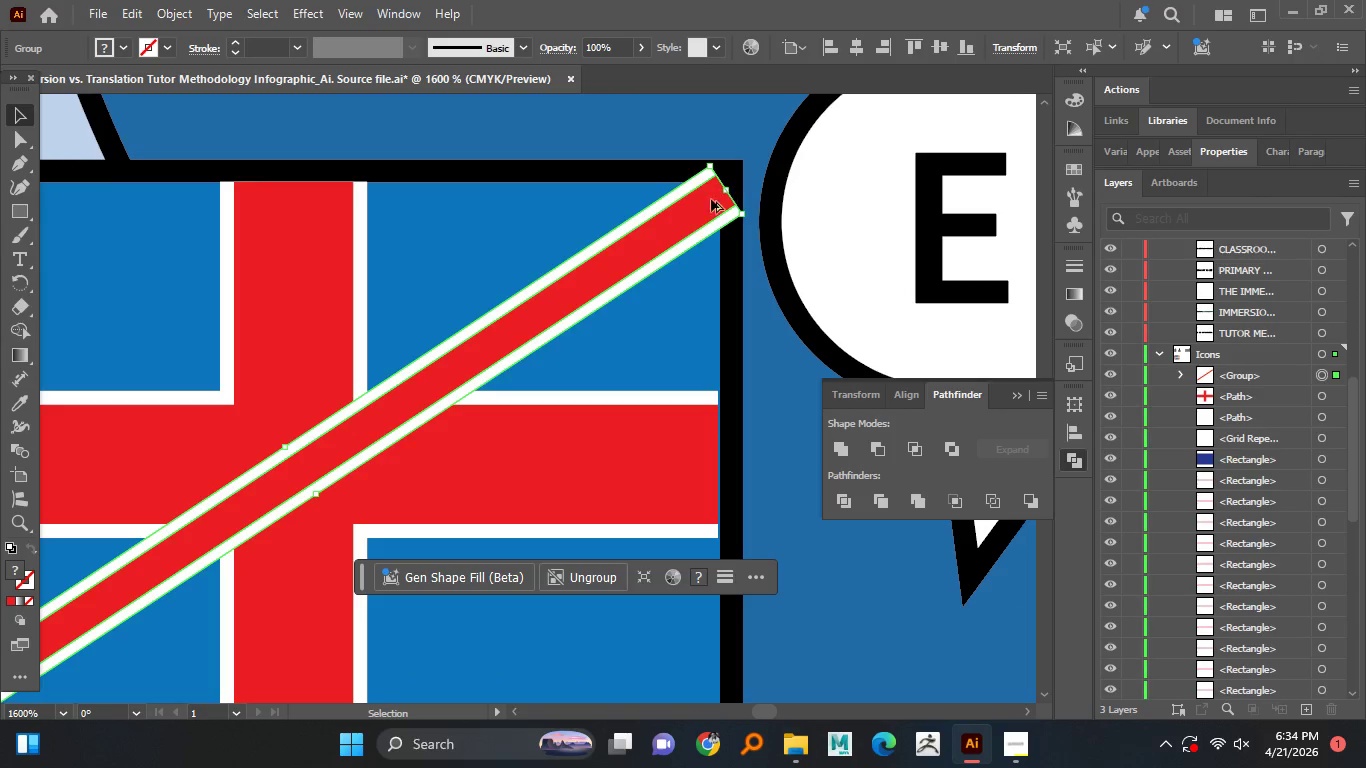 
scroll: coordinate [674, 237], scroll_direction: down, amount: 1.0
 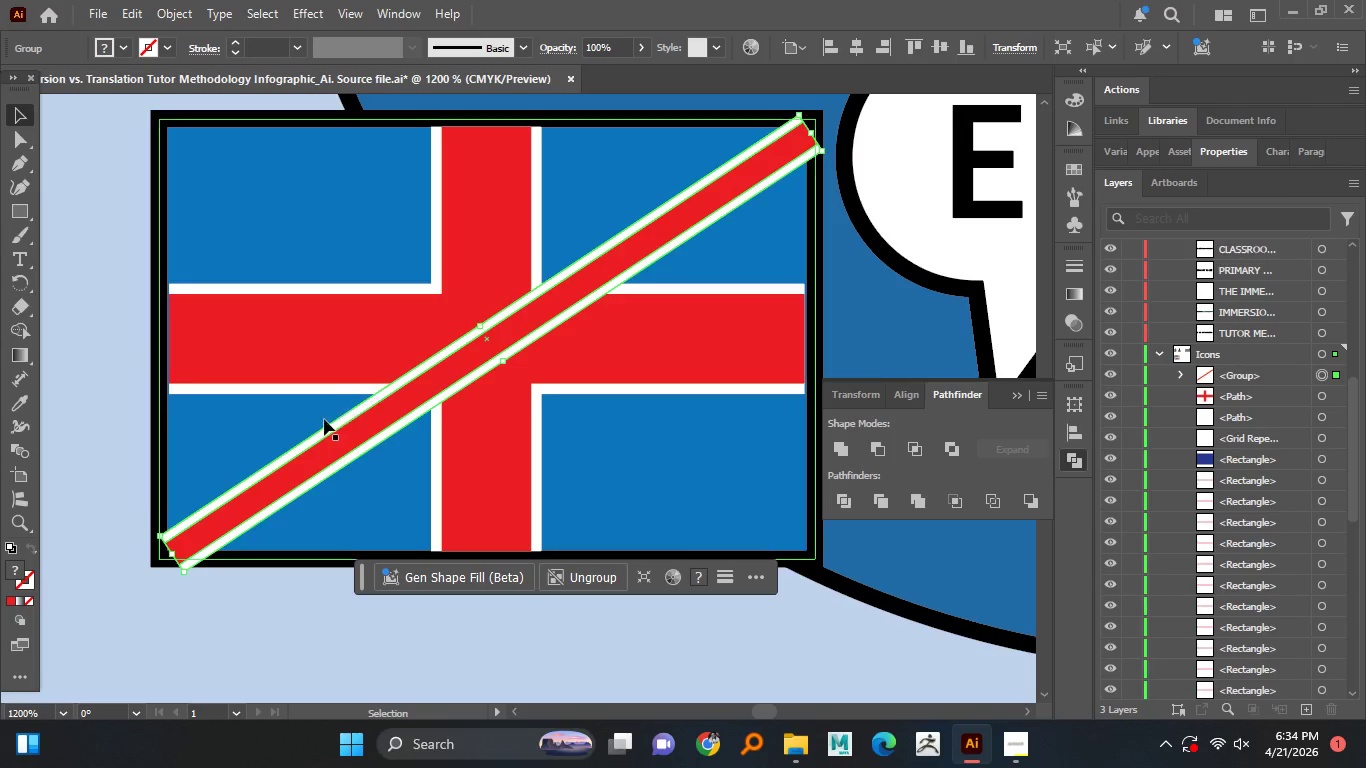 
hold_key(key=AltLeft, duration=1.52)
scroll: coordinate [178, 573], scroll_direction: up, amount: 4.0
 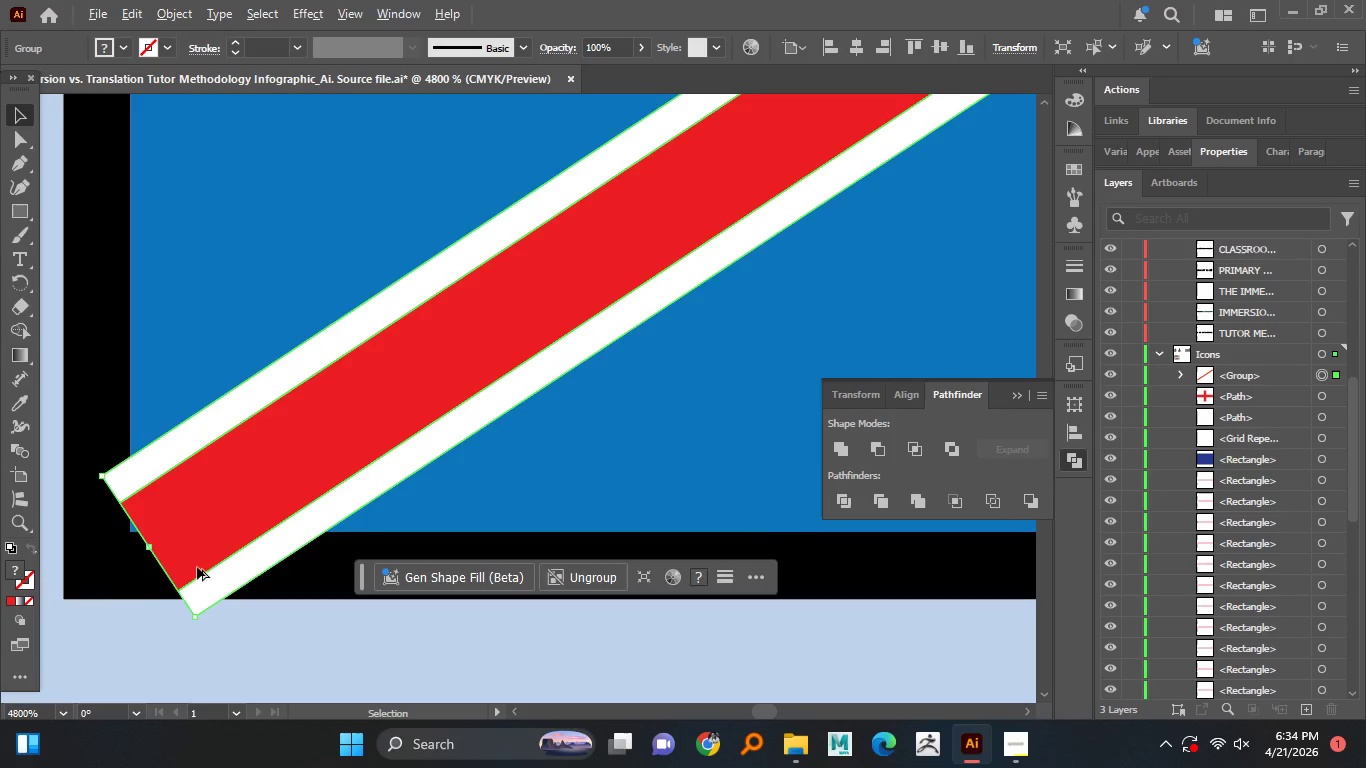 
hold_key(key=AltLeft, duration=1.5)
 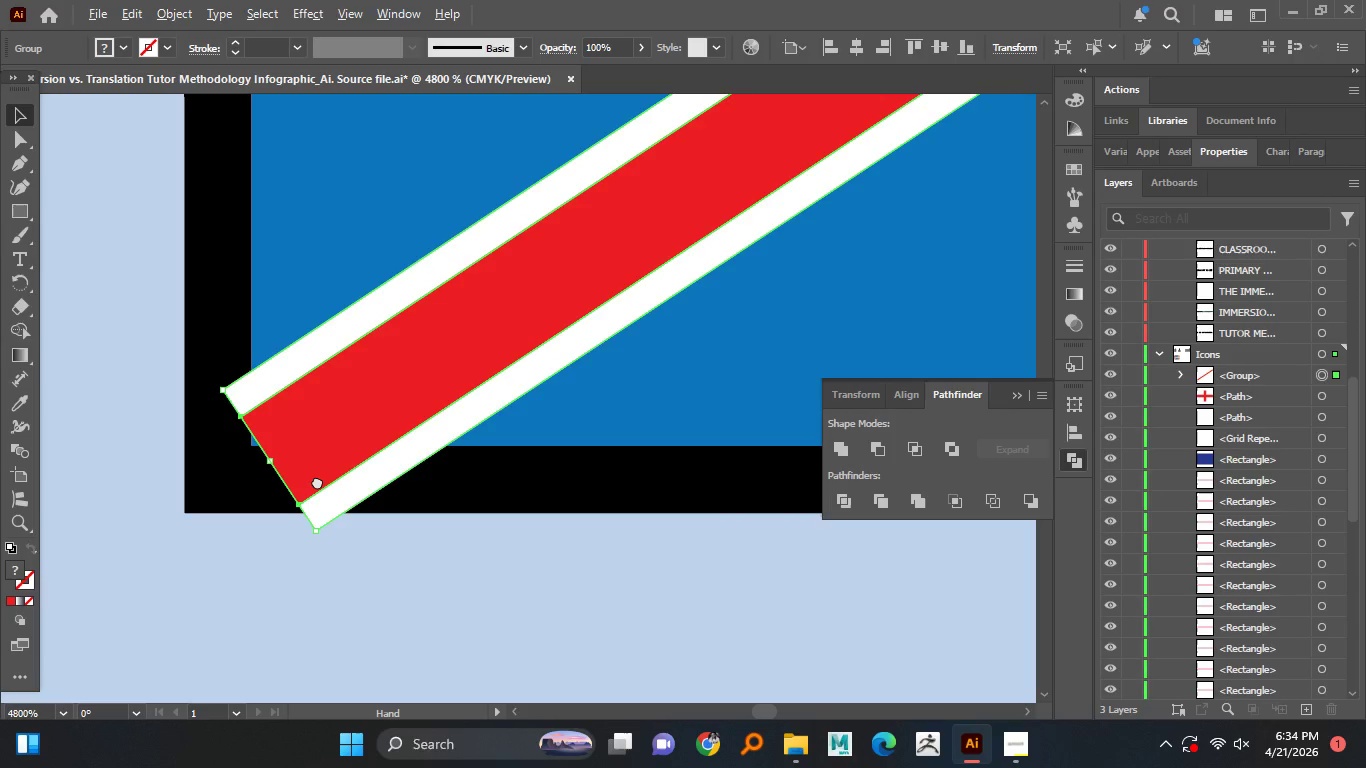 
hold_key(key=AltLeft, duration=1.17)
 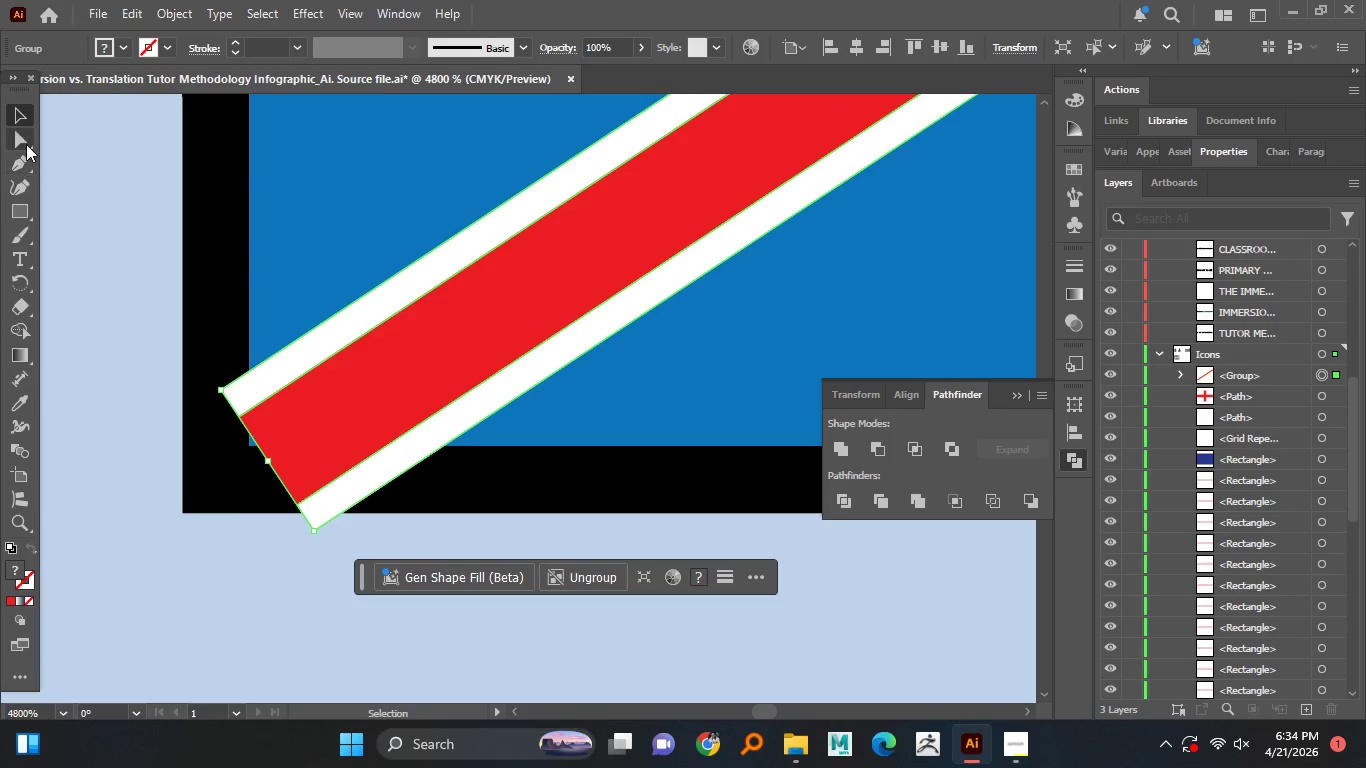 
left_click([26, 143])
 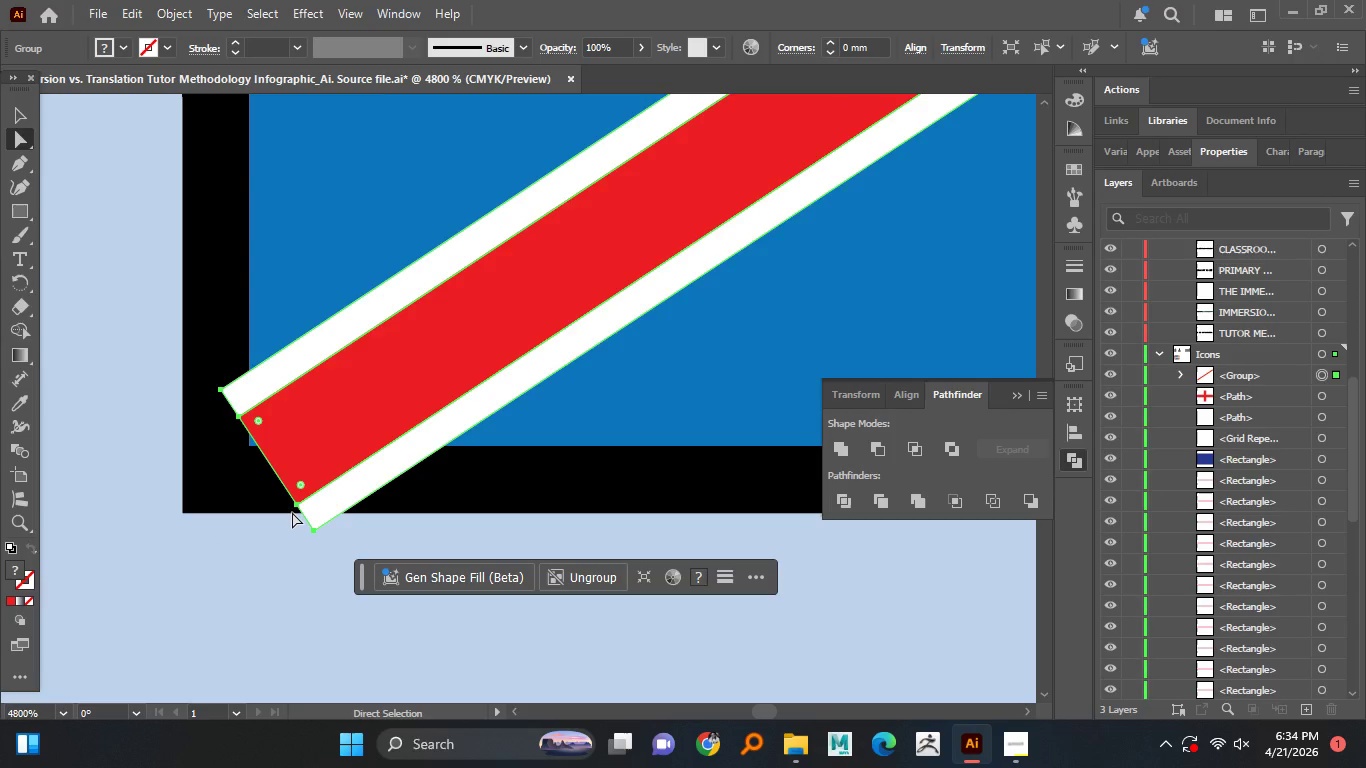 
hold_key(key=AltLeft, duration=1.5)
scroll: coordinate [292, 512], scroll_direction: down, amount: 2.0
 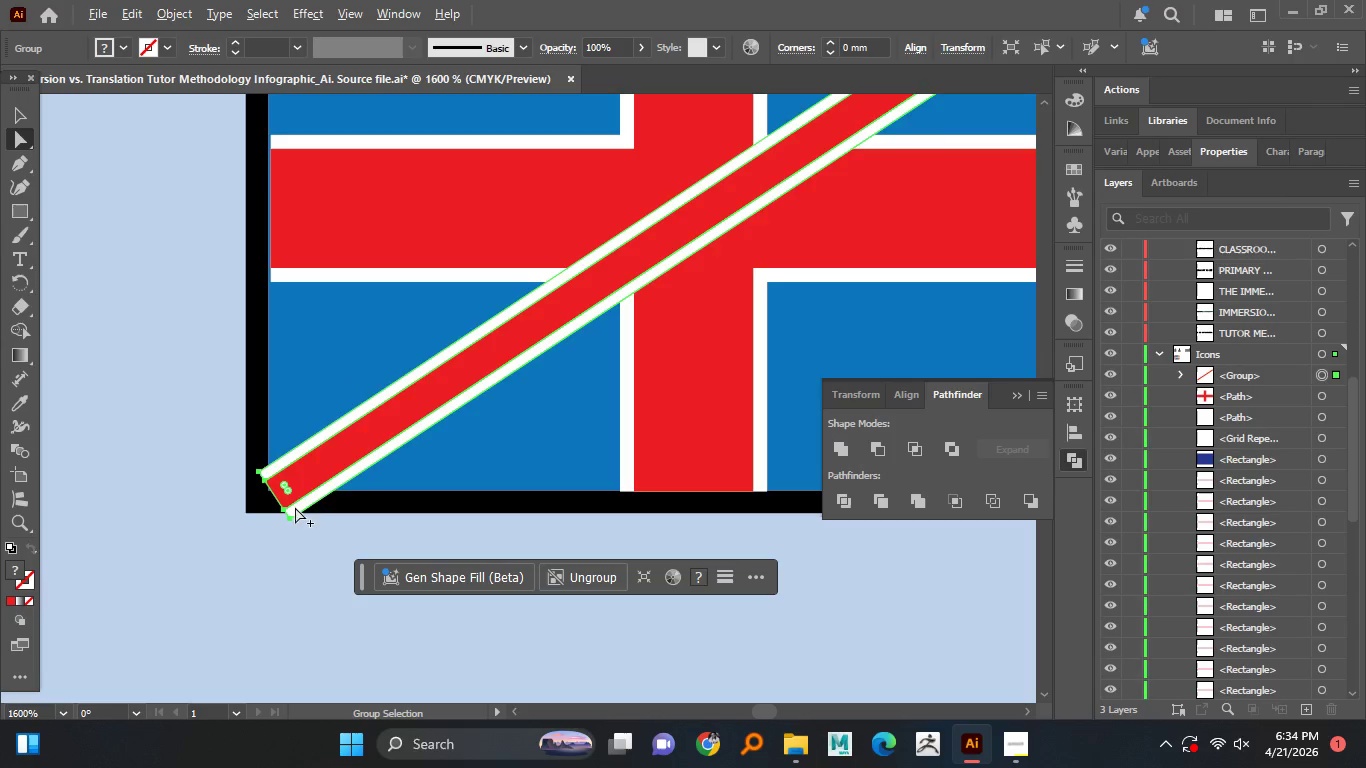 
hold_key(key=AltLeft, duration=1.5)
scroll: coordinate [336, 477], scroll_direction: down, amount: 3.0
 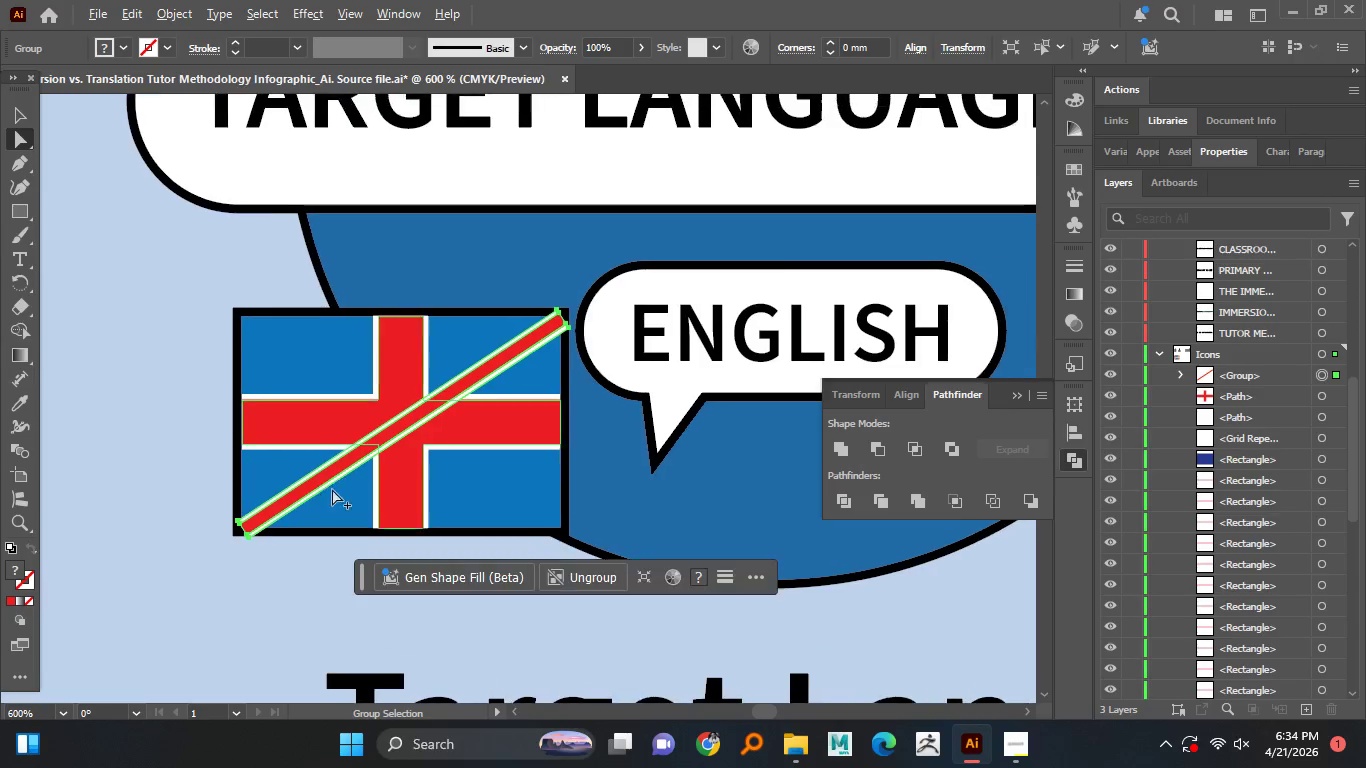 
key(Alt+AltLeft)
 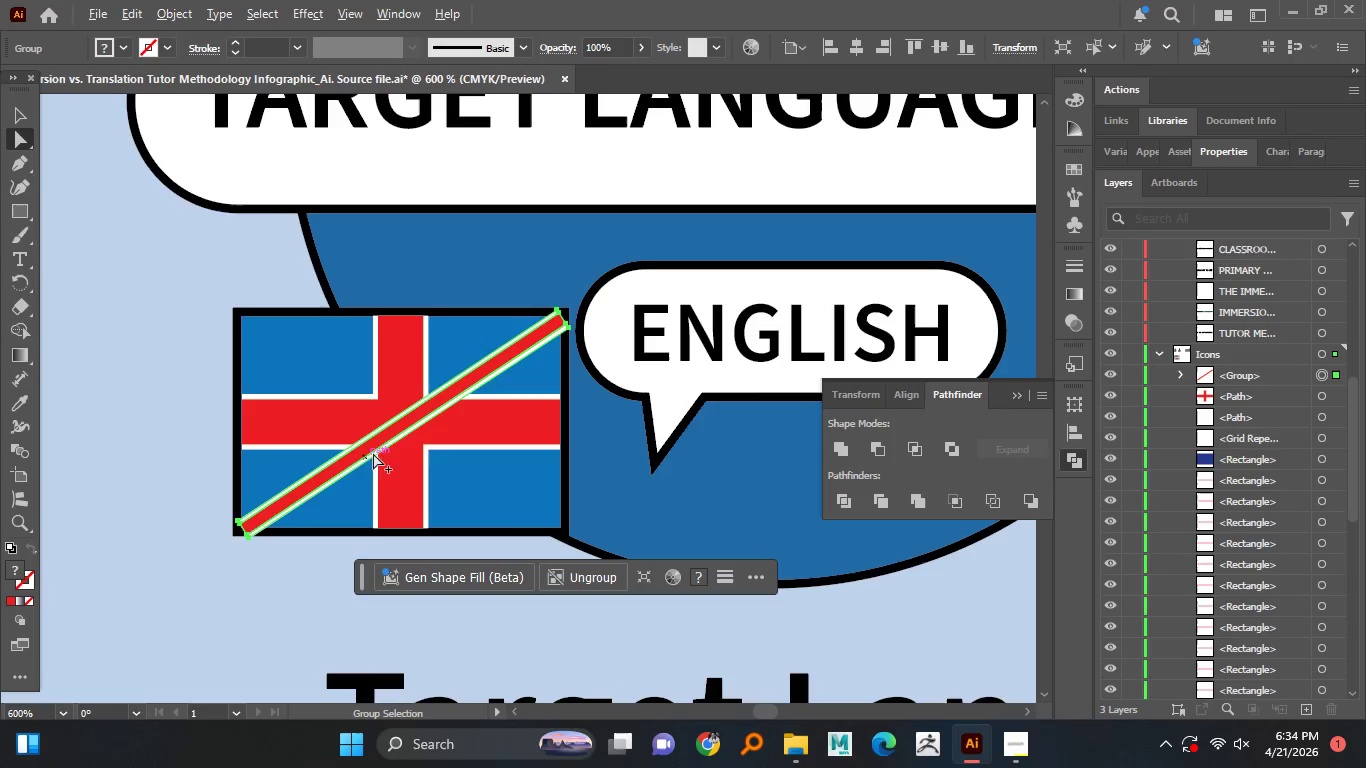 
key(Alt+AltLeft)
 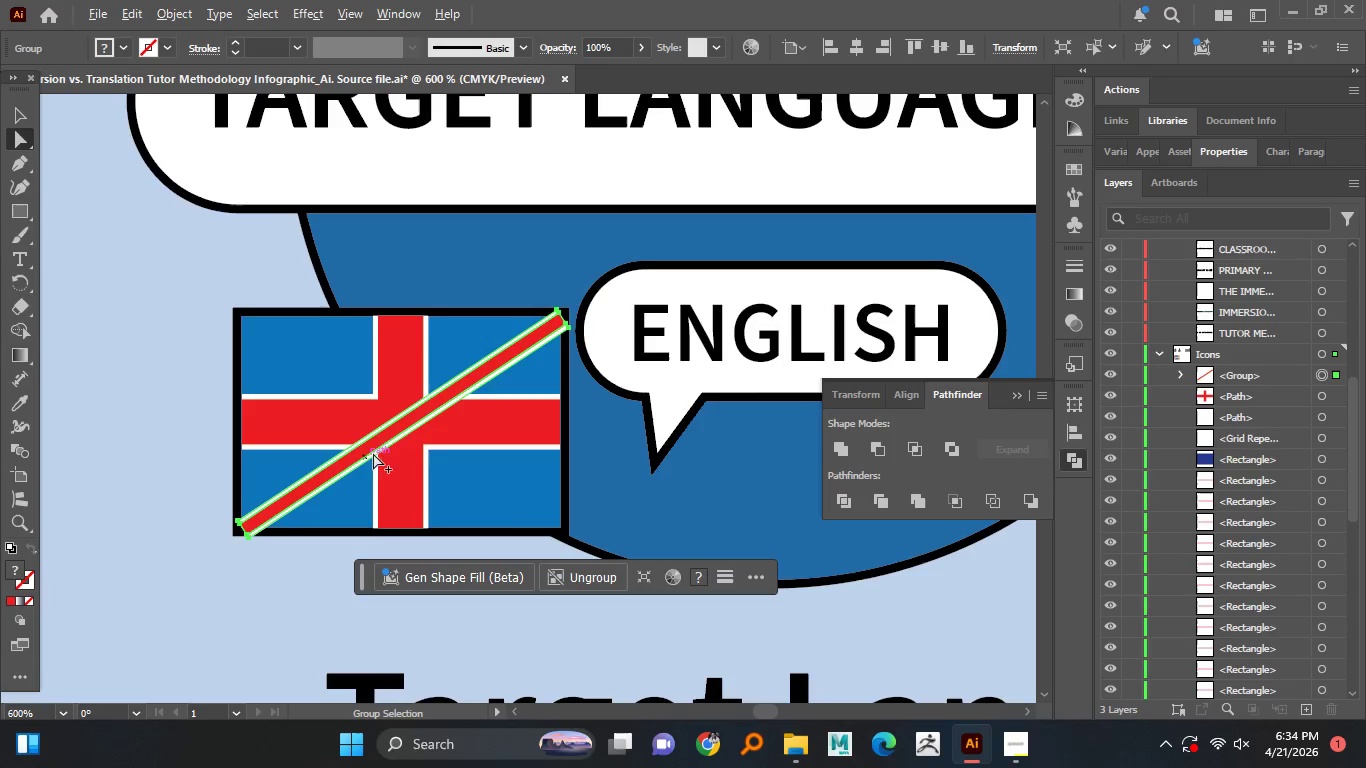 
key(Alt+AltLeft)
 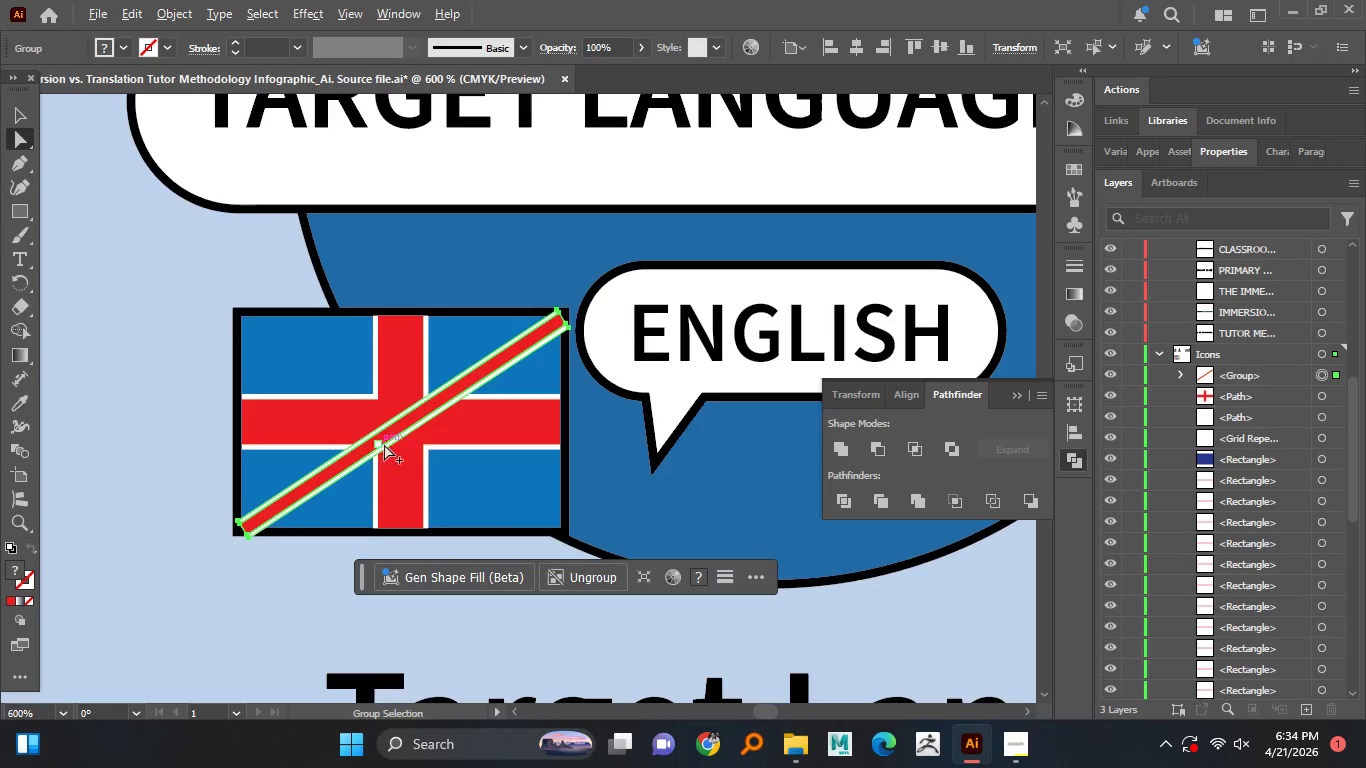 
key(Alt+AltLeft)
 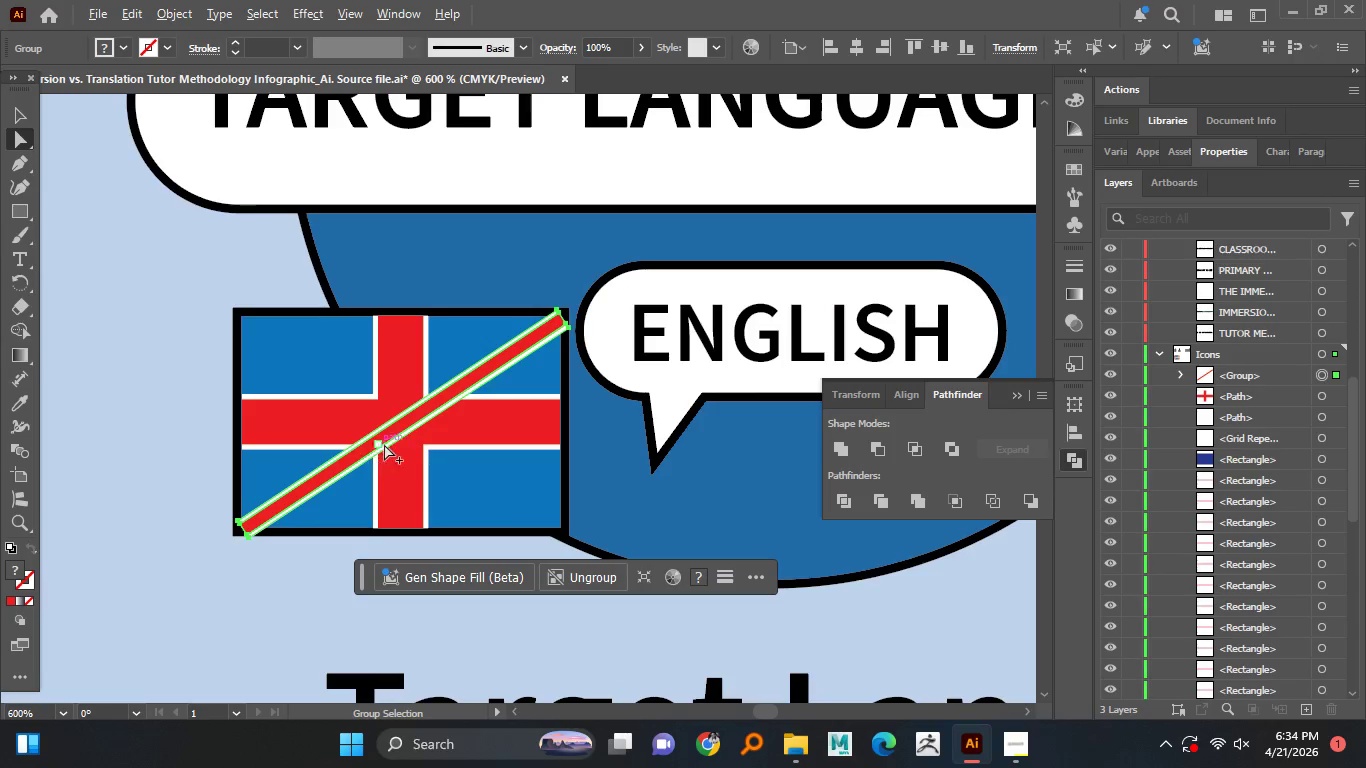 
key(Alt+AltLeft)
 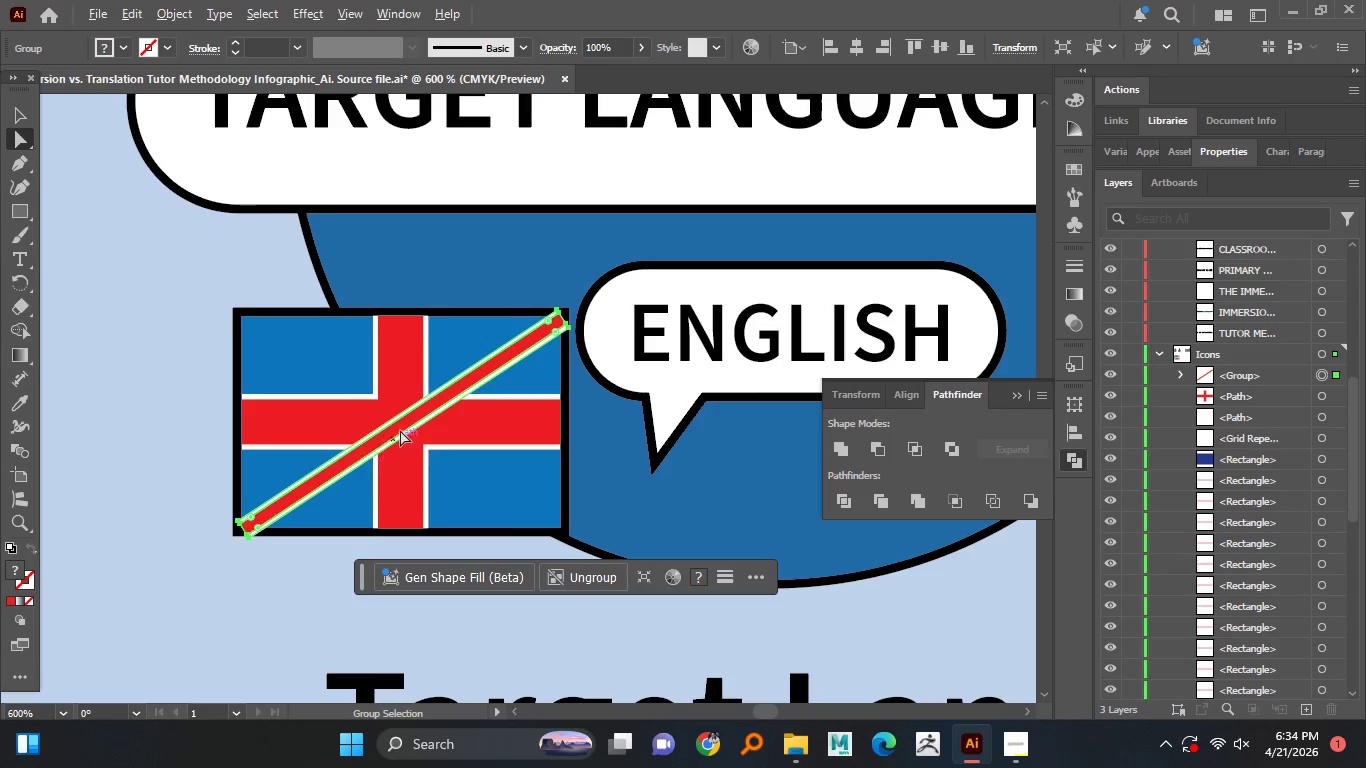 
key(Alt+AltLeft)
 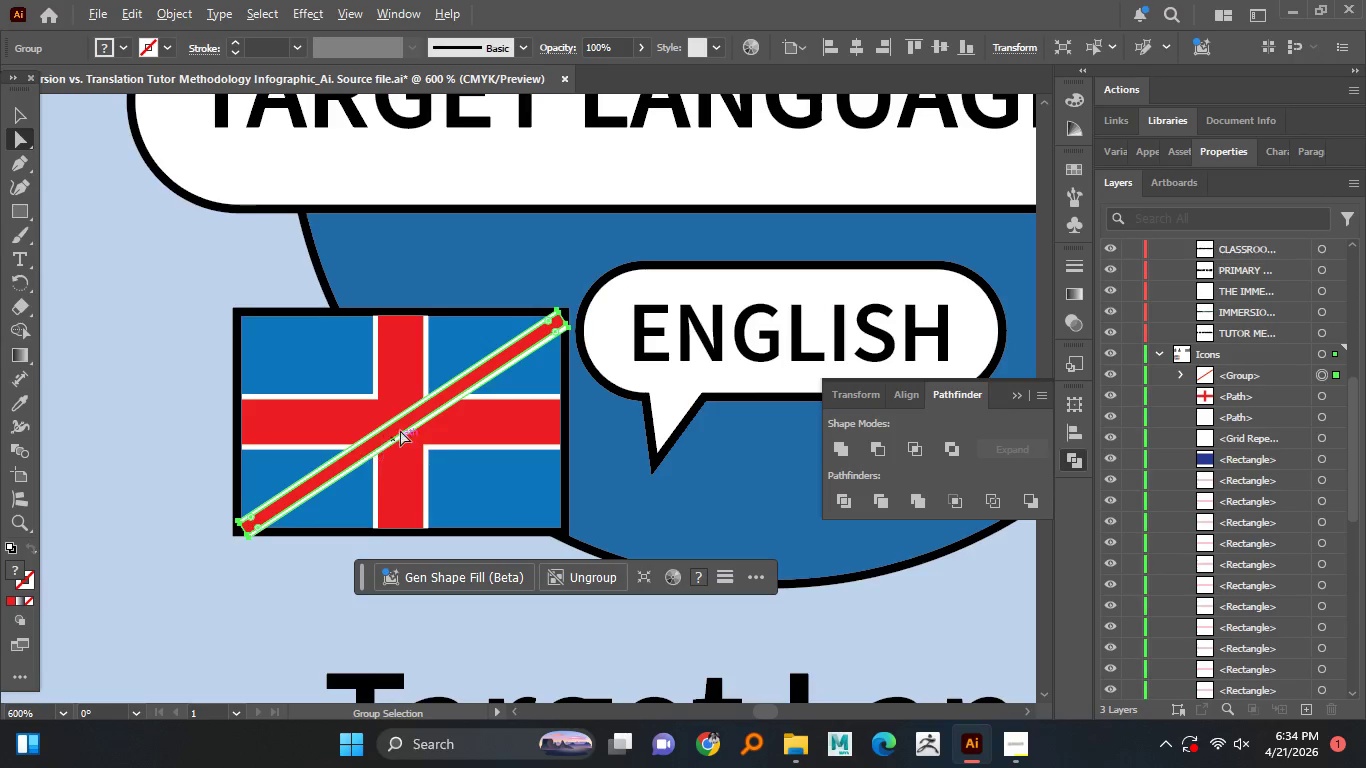 
key(Alt+AltLeft)
 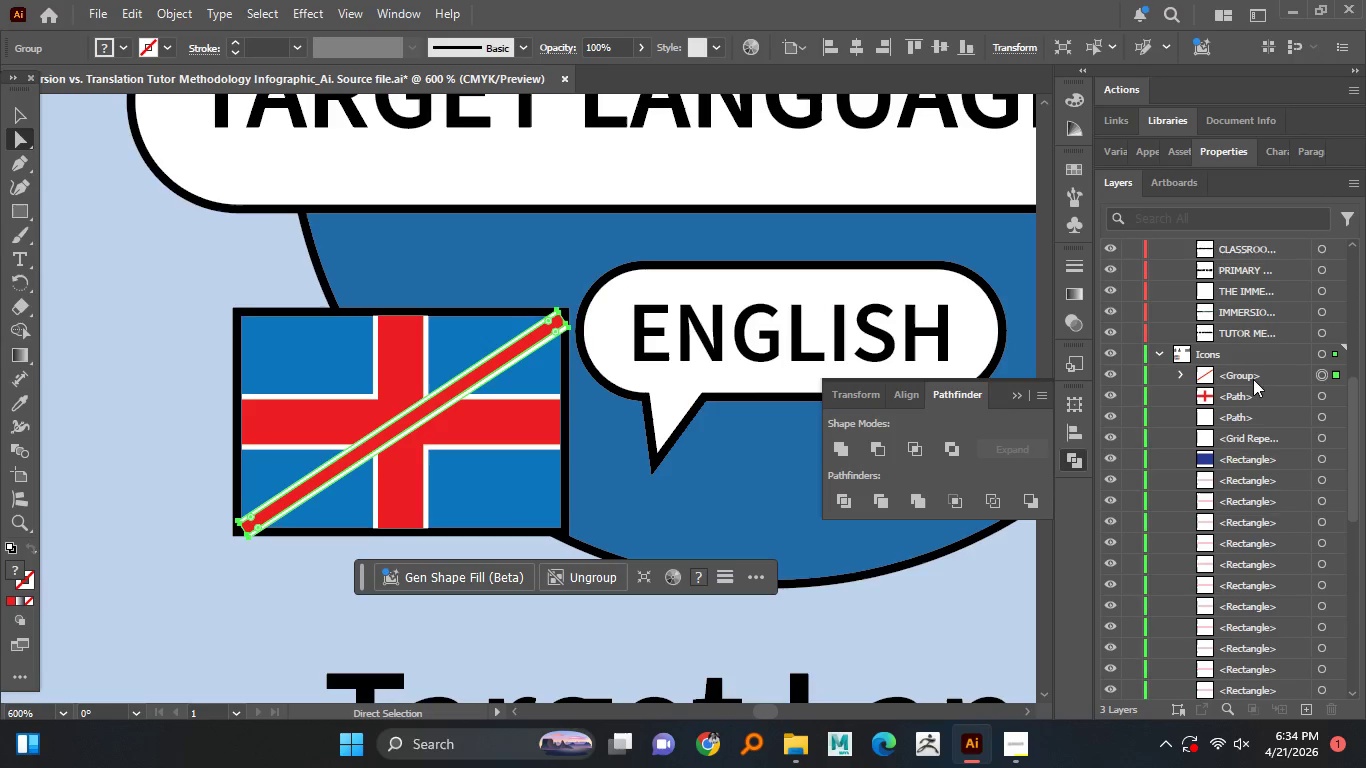 
left_click_drag(start_coordinate=[1239, 369], to_coordinate=[1256, 404])
 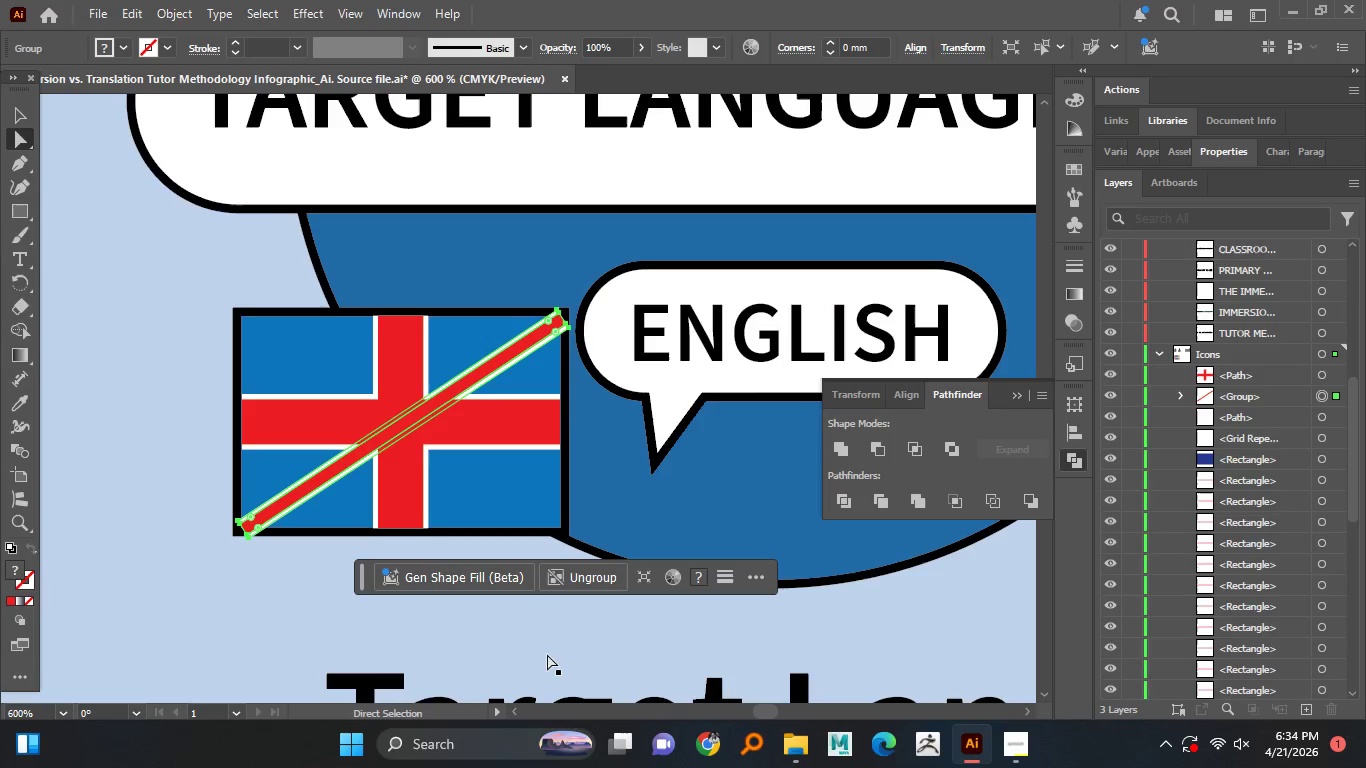 
left_click([555, 661])
 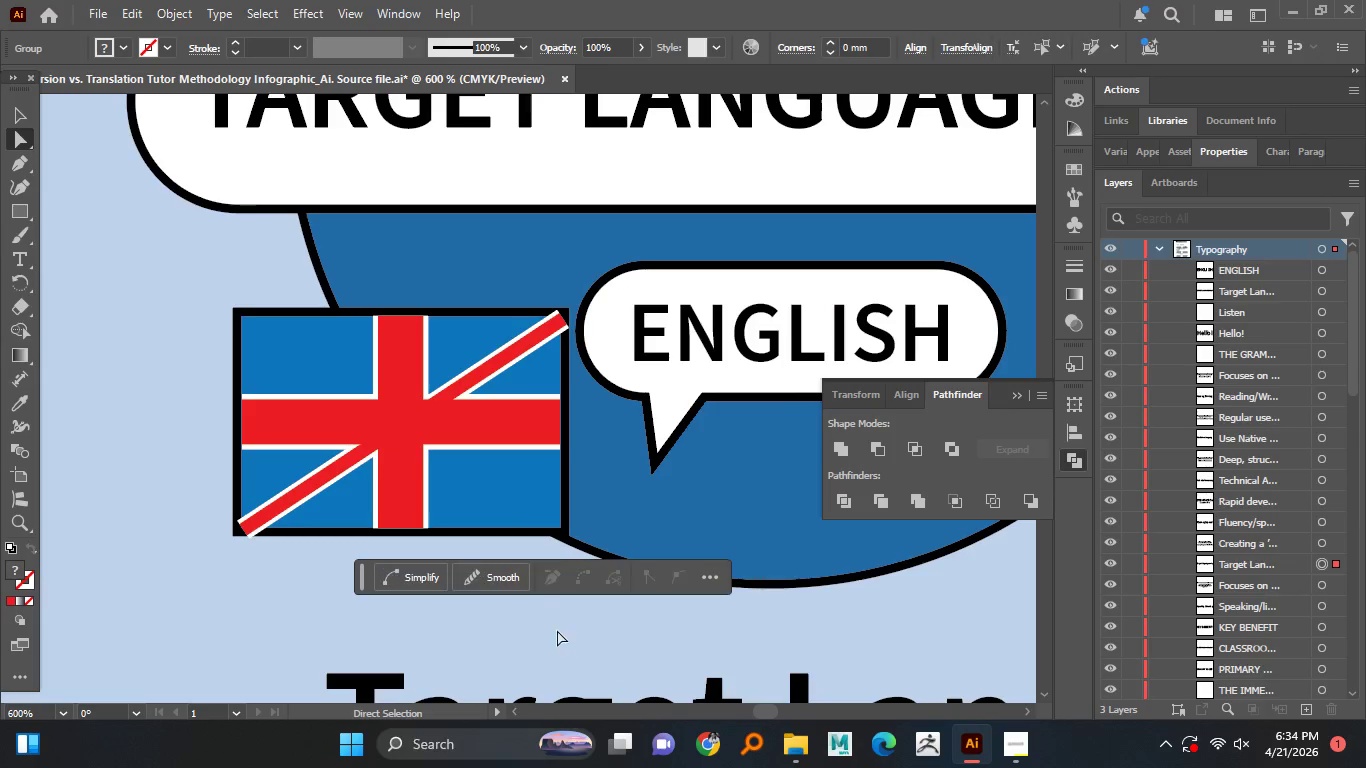 
hold_key(key=AltLeft, duration=1.5)
hold_key(key=AltLeft, duration=0.67)
scroll: coordinate [407, 469], scroll_direction: up, amount: 2.0
 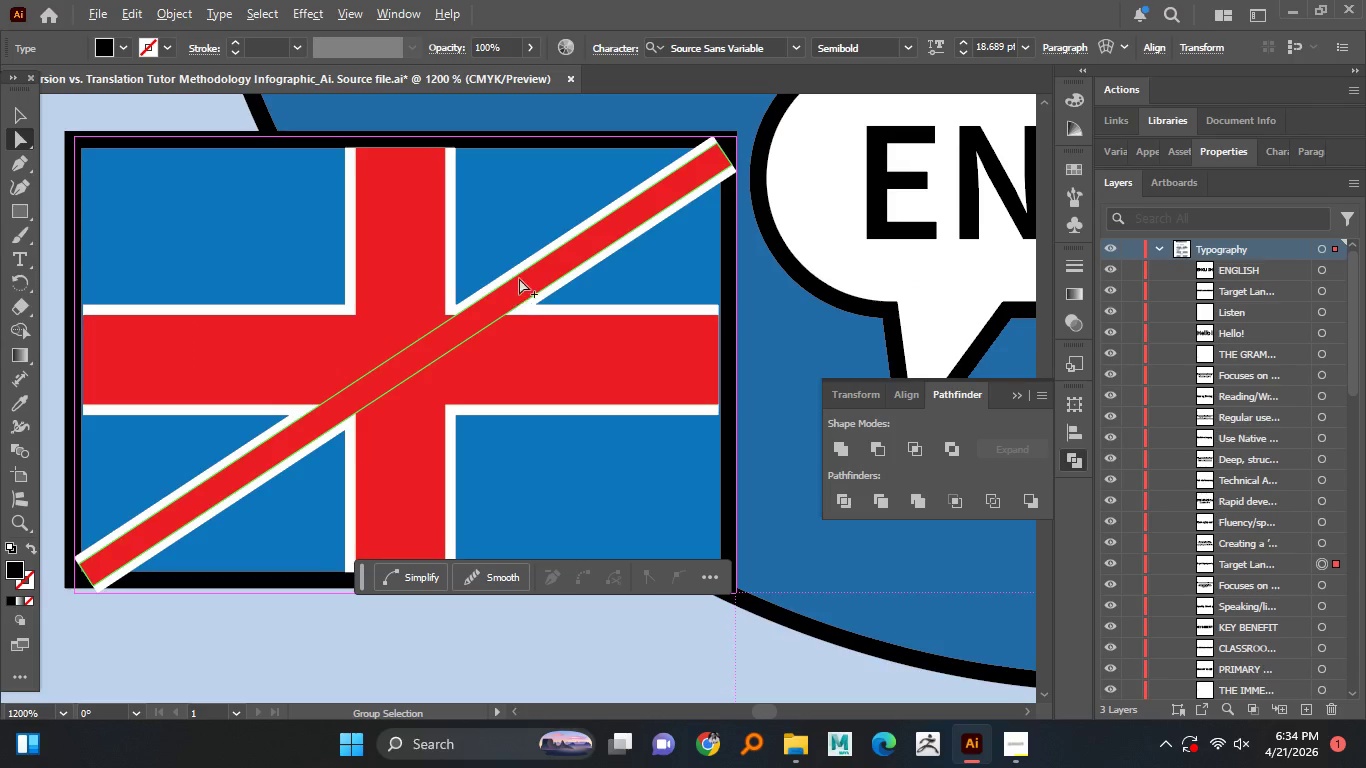 
left_click([519, 276])
 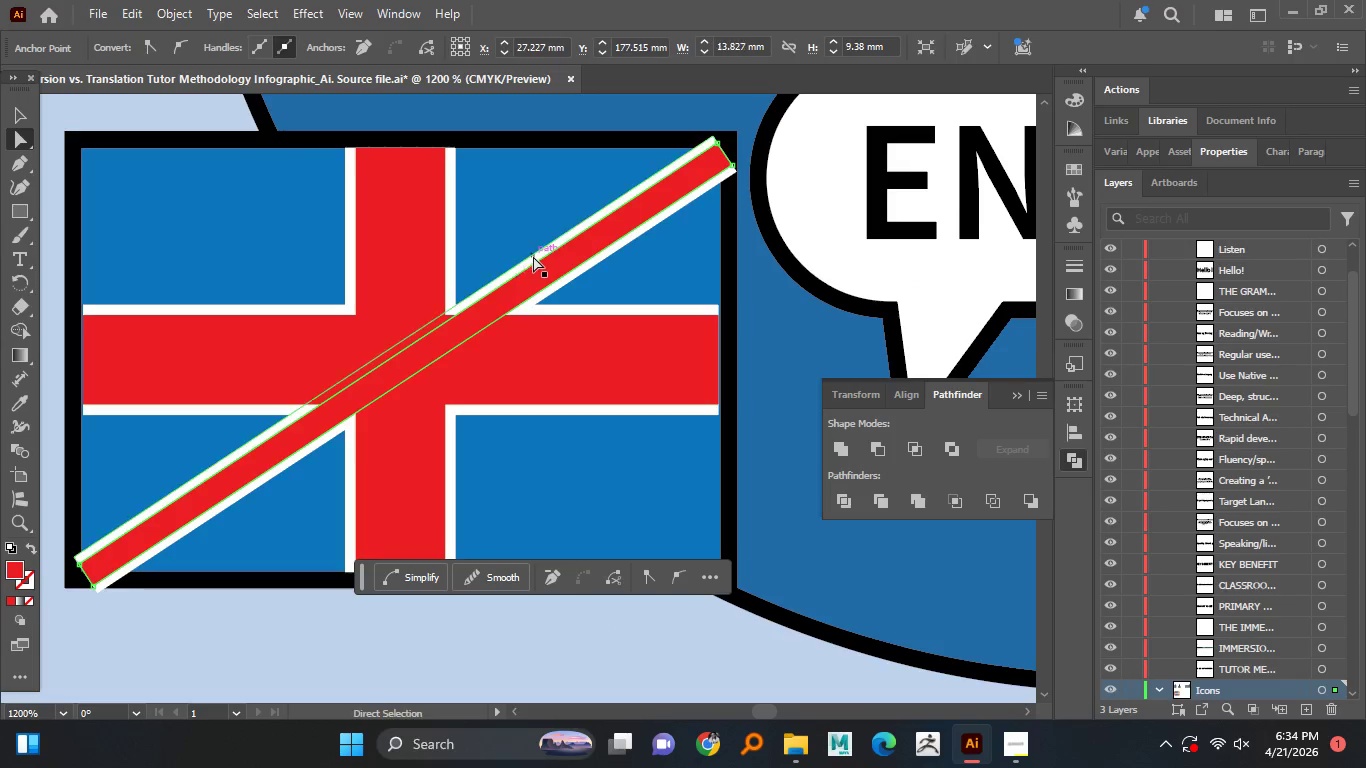 
left_click([533, 256])
 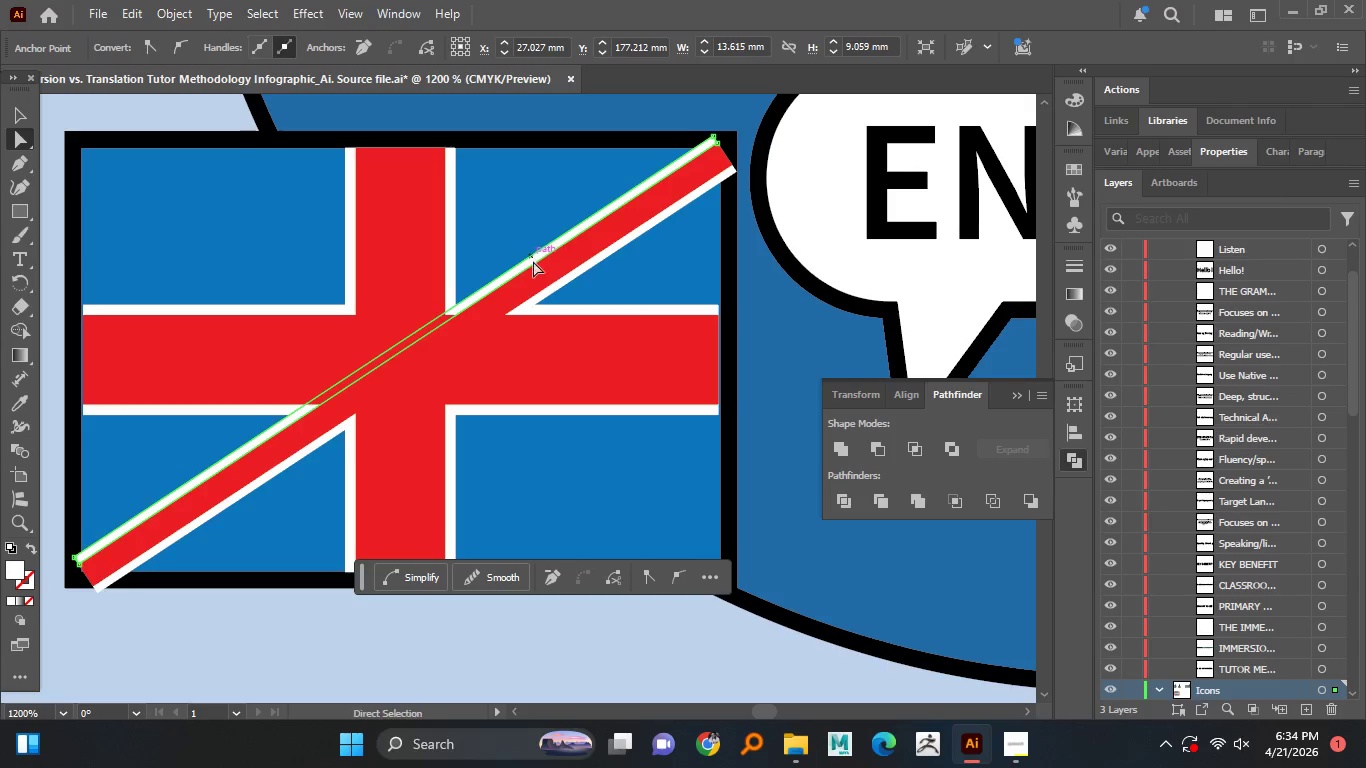 
hold_key(key=ShiftLeft, duration=0.72)
left_click([534, 268])
 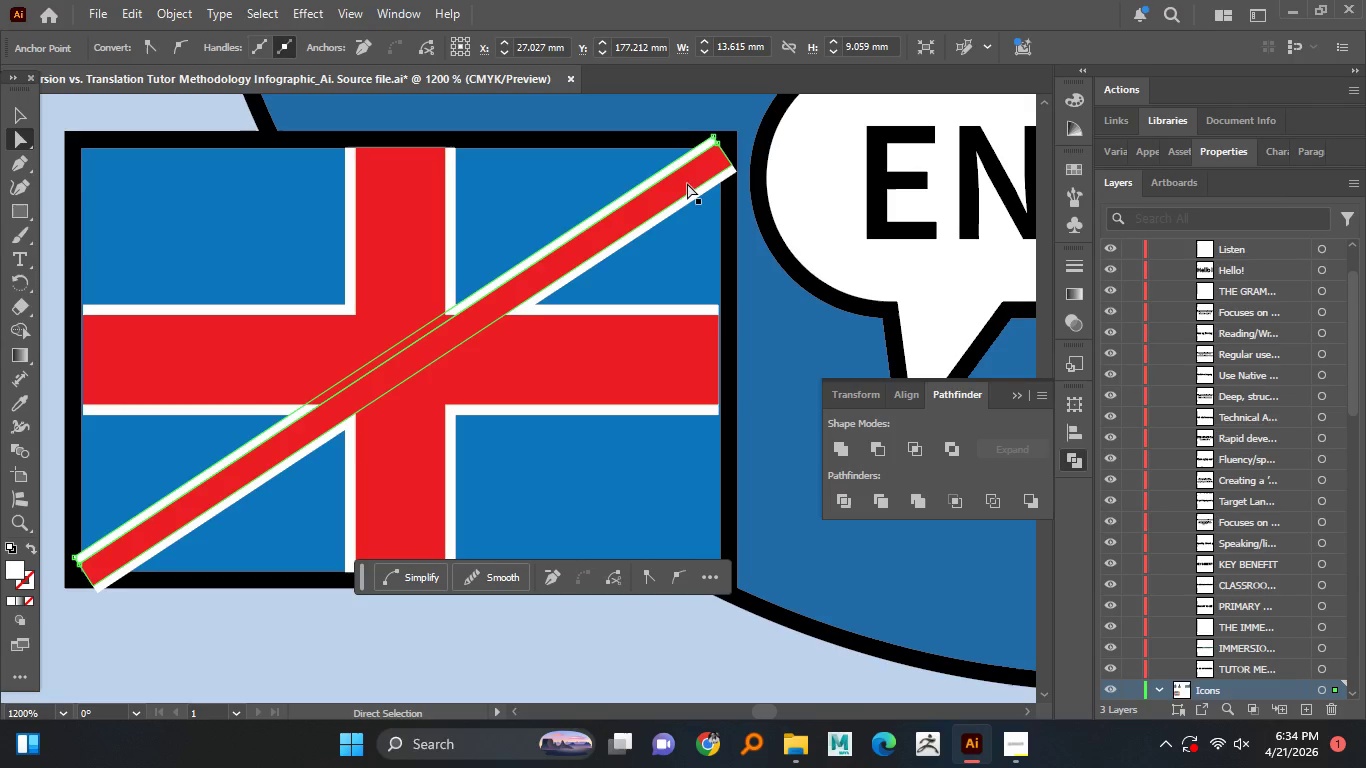 
hold_key(key=AltLeft, duration=1.49)
left_click_drag(start_coordinate=[682, 183], to_coordinate=[630, 163])
 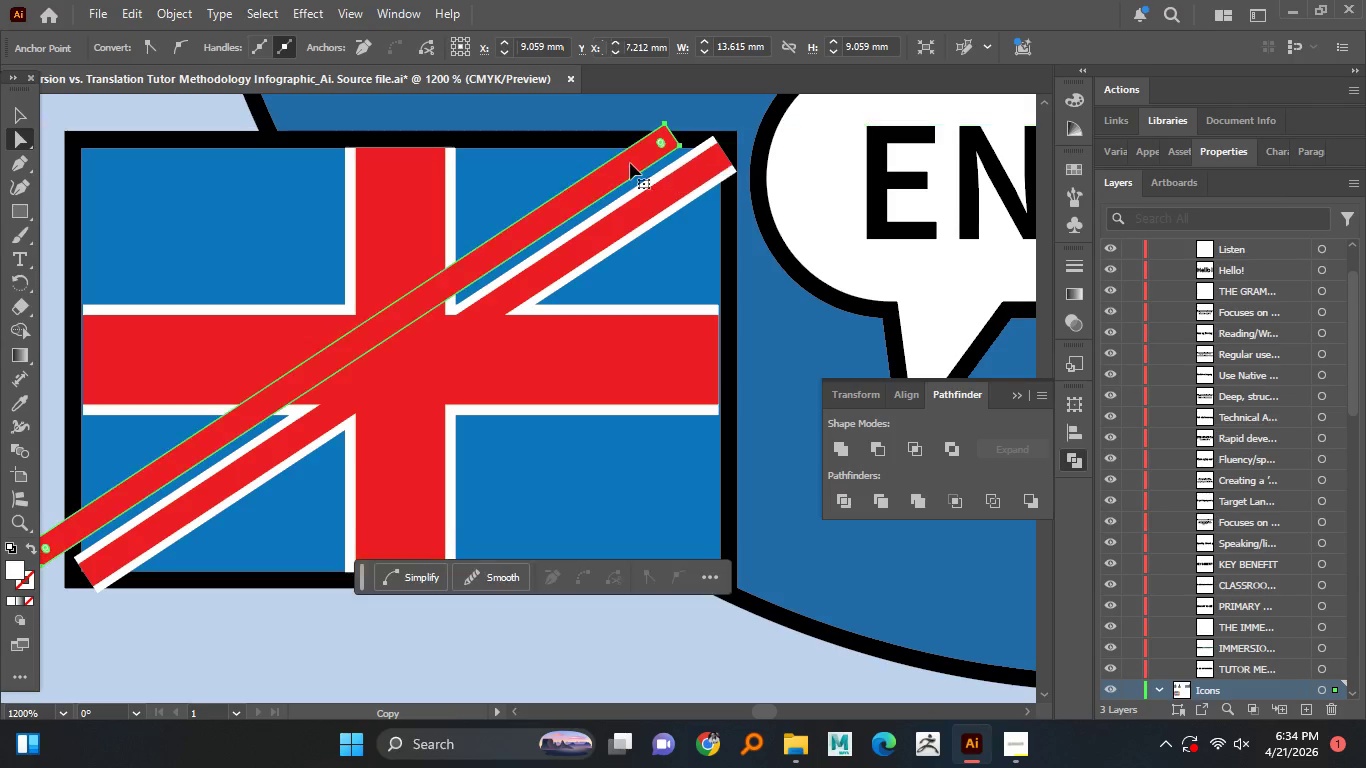 
key(Control+Z)
 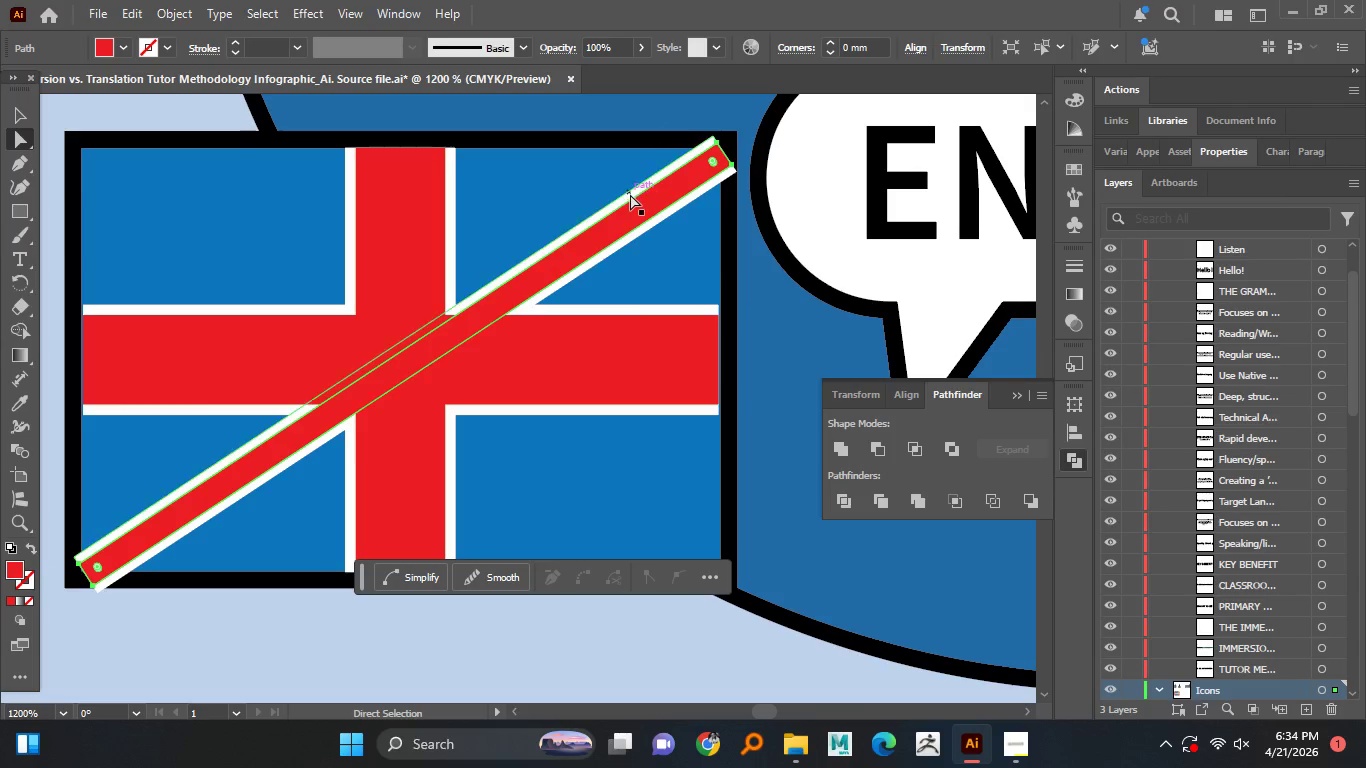 
hold_key(key=ShiftLeft, duration=0.62)
left_click([631, 193])
 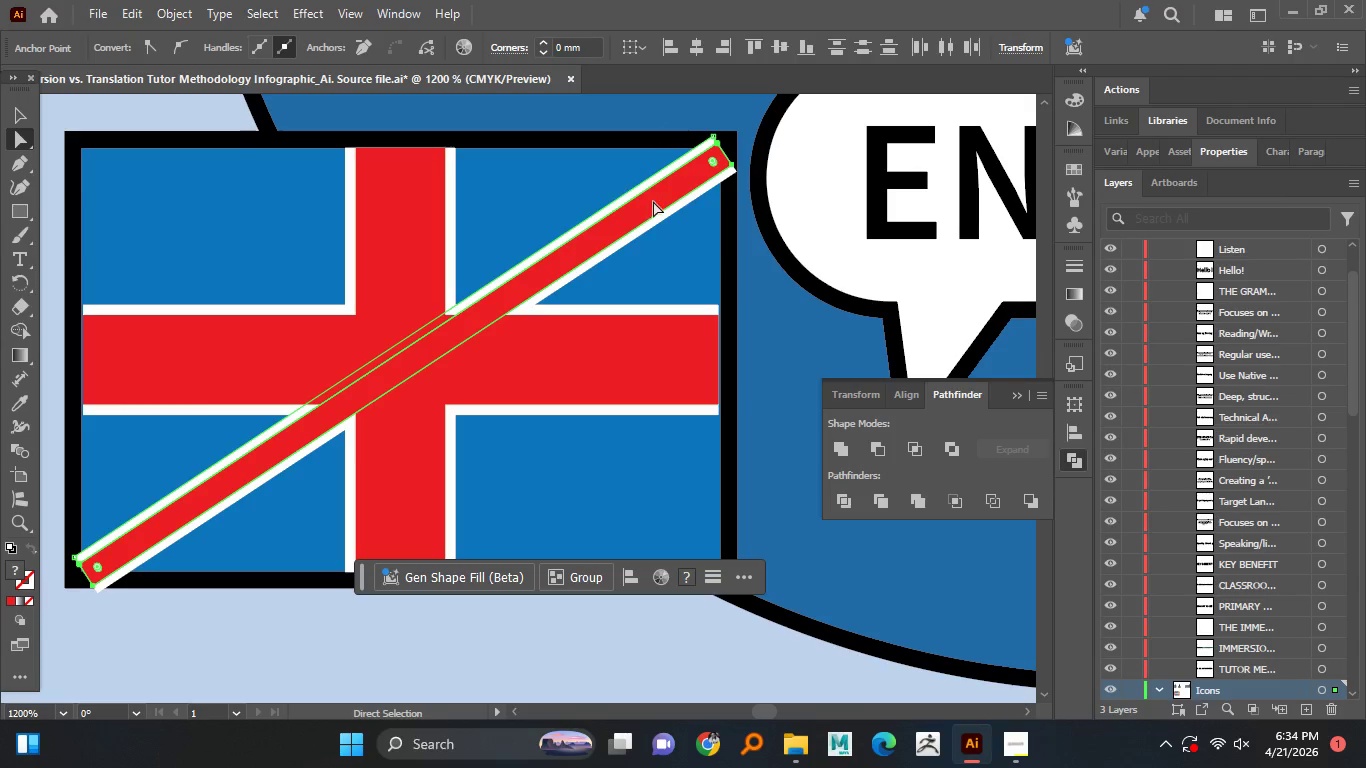 
hold_key(key=AltLeft, duration=0.55)
 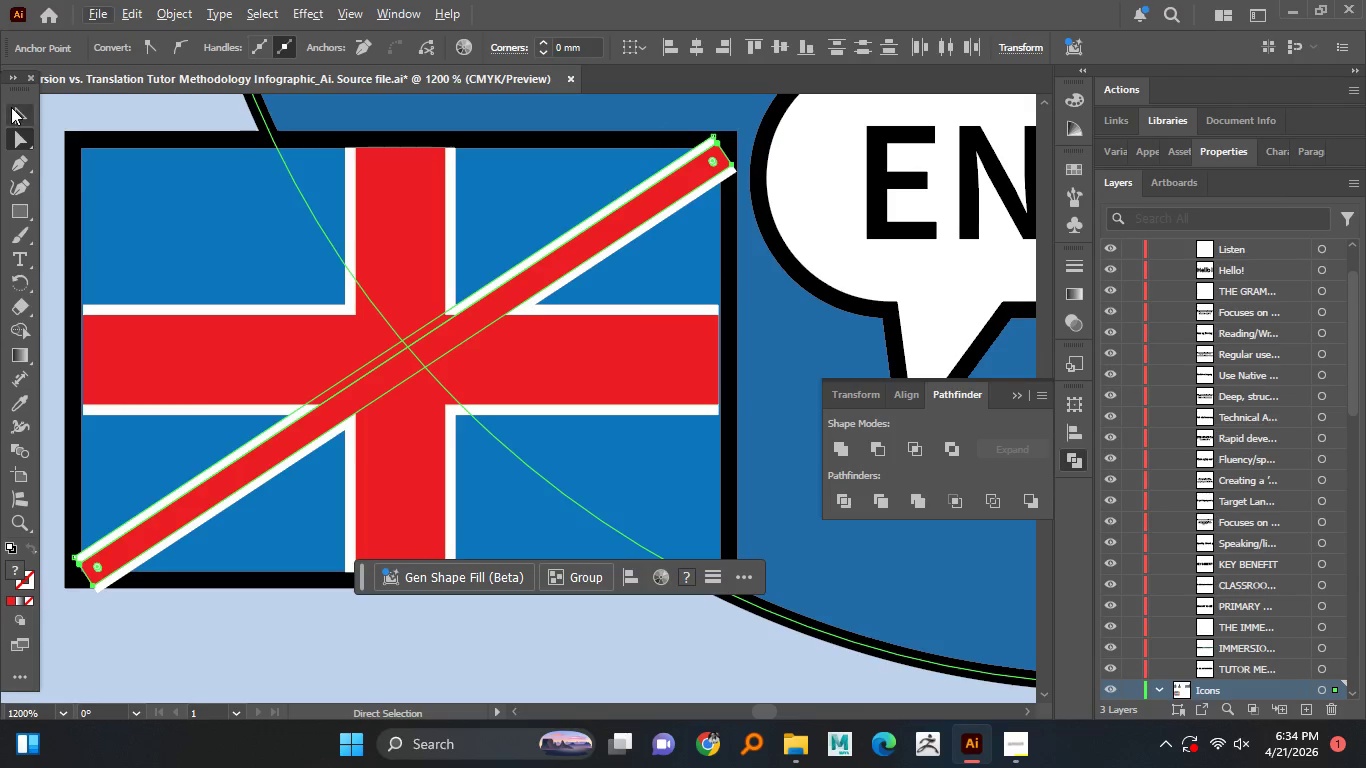 
left_click([11, 108])
 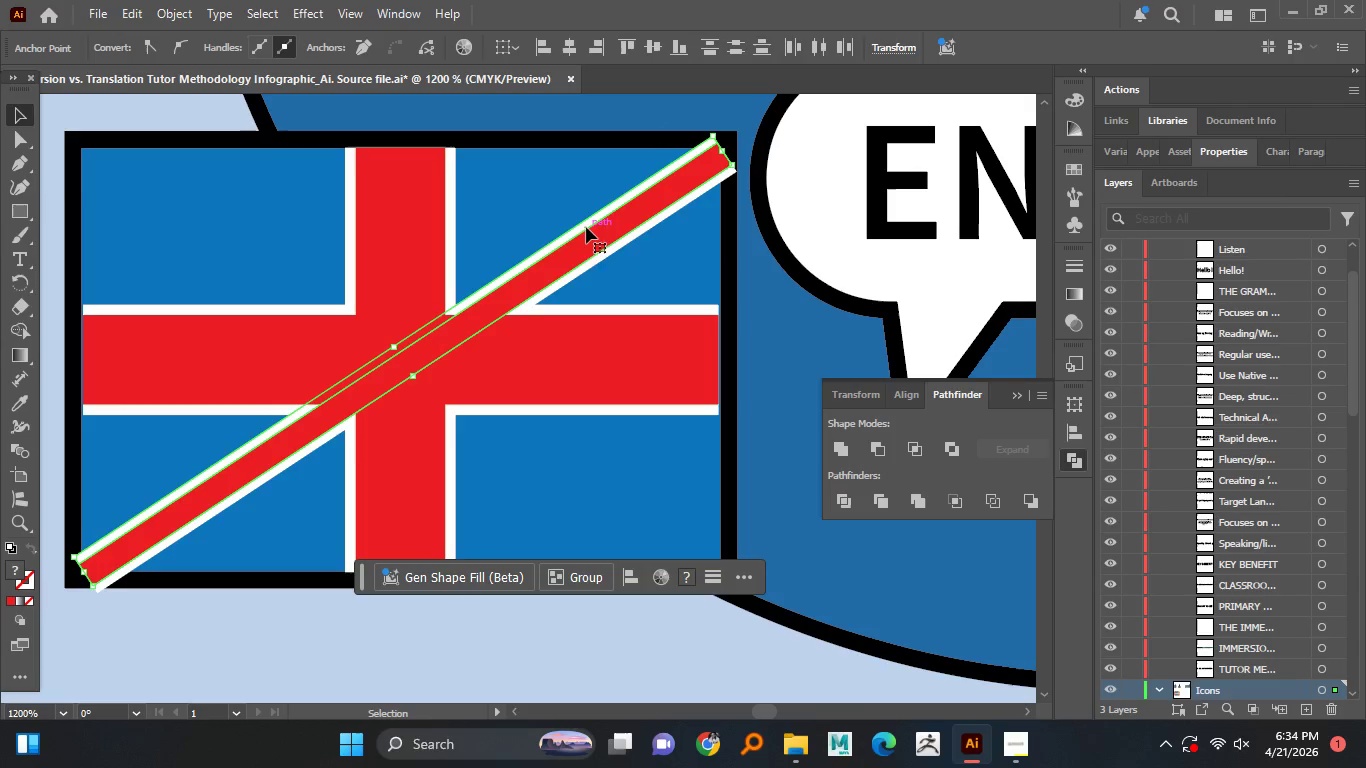 
hold_key(key=AltLeft, duration=1.5)
left_click_drag(start_coordinate=[601, 237], to_coordinate=[542, 205])
 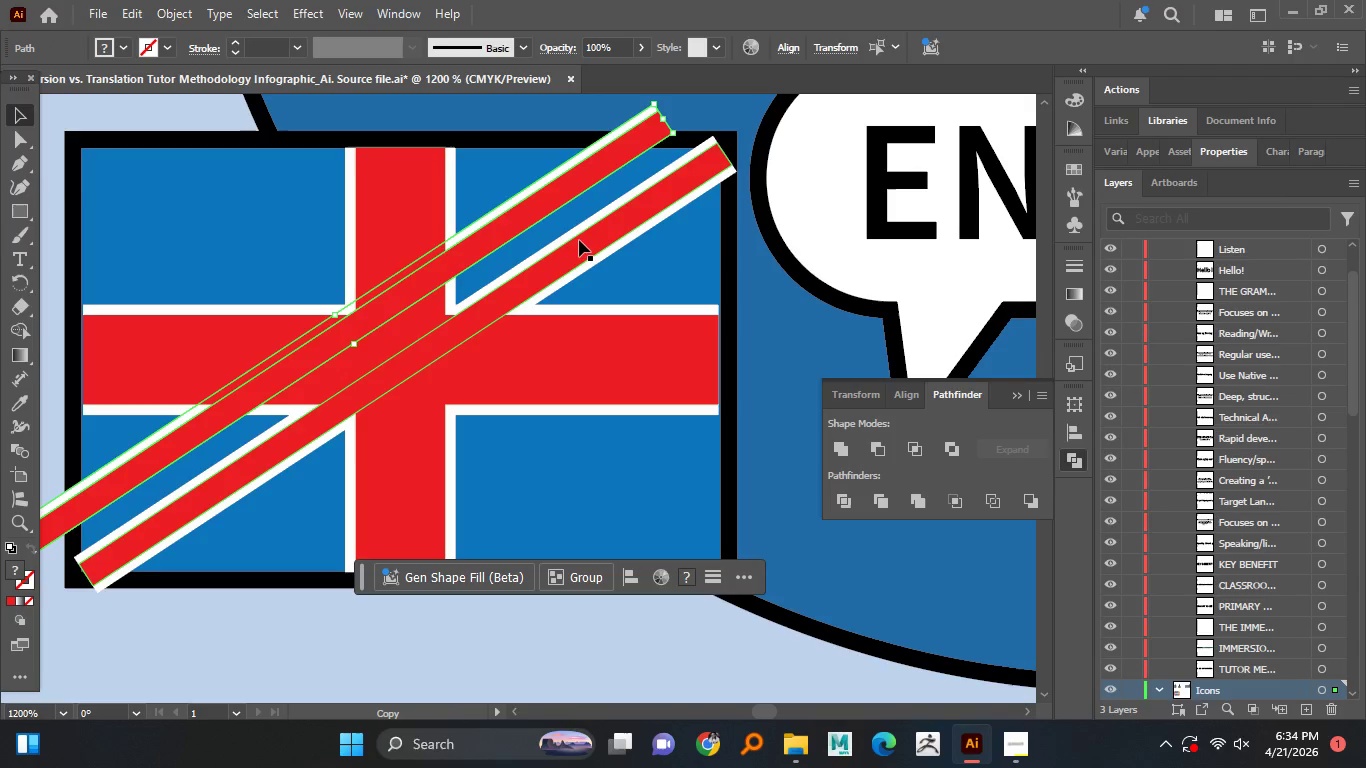 
hold_key(key=AltLeft, duration=1.25)
 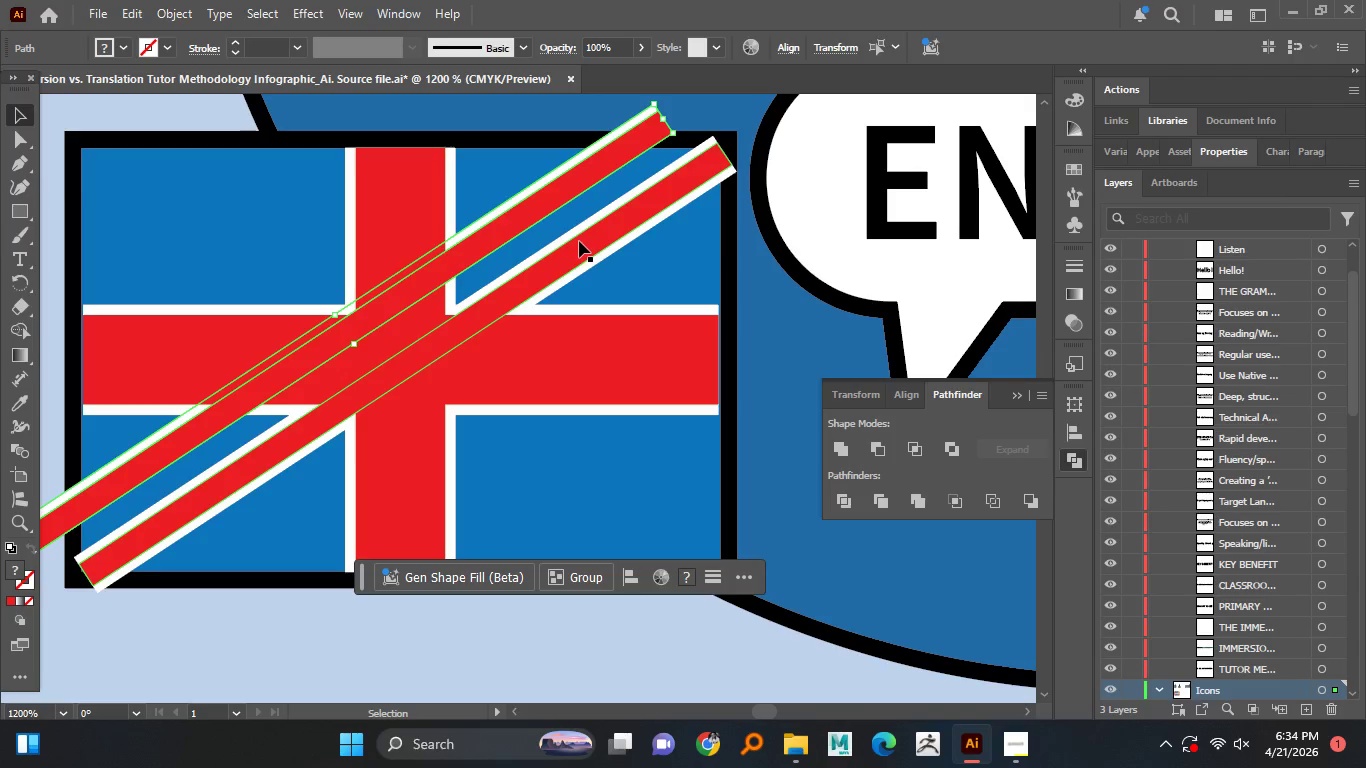 
key(Control+Z)
 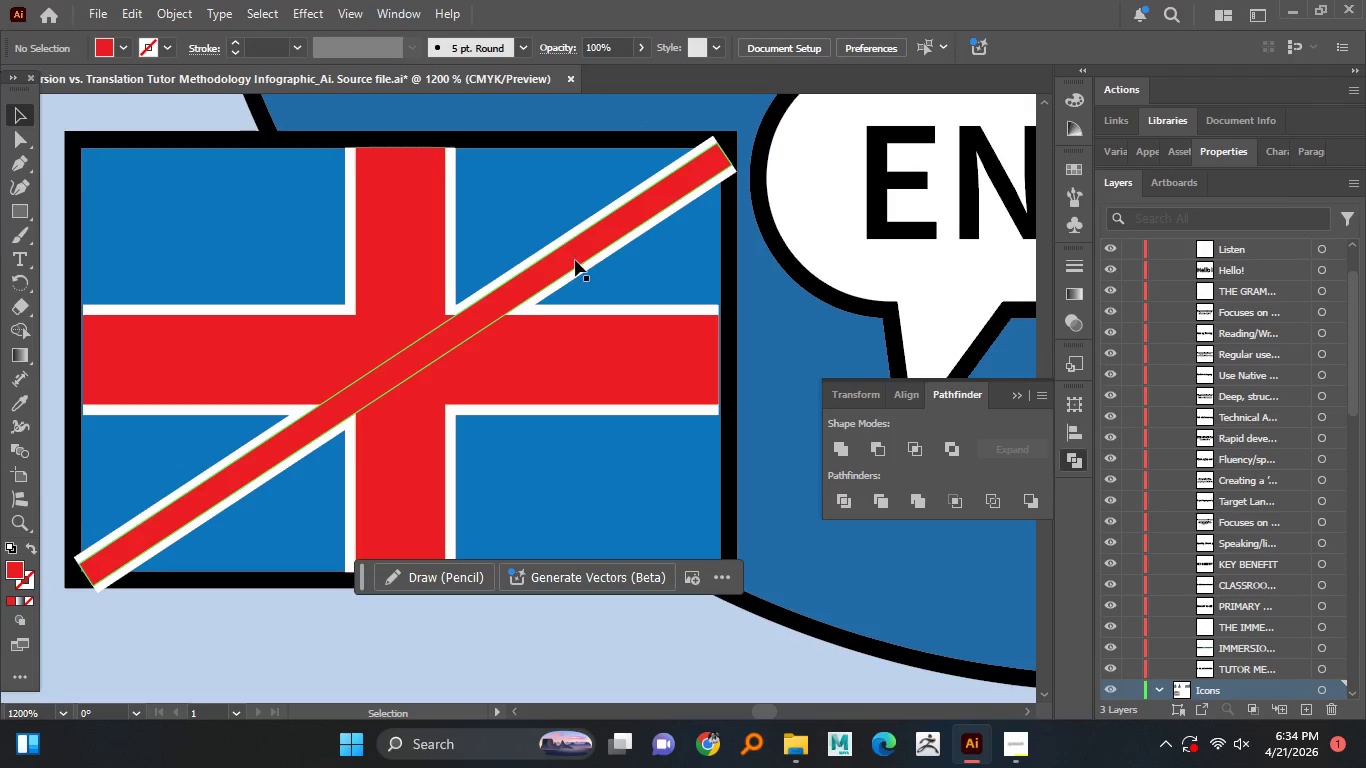 
left_click([575, 274])
 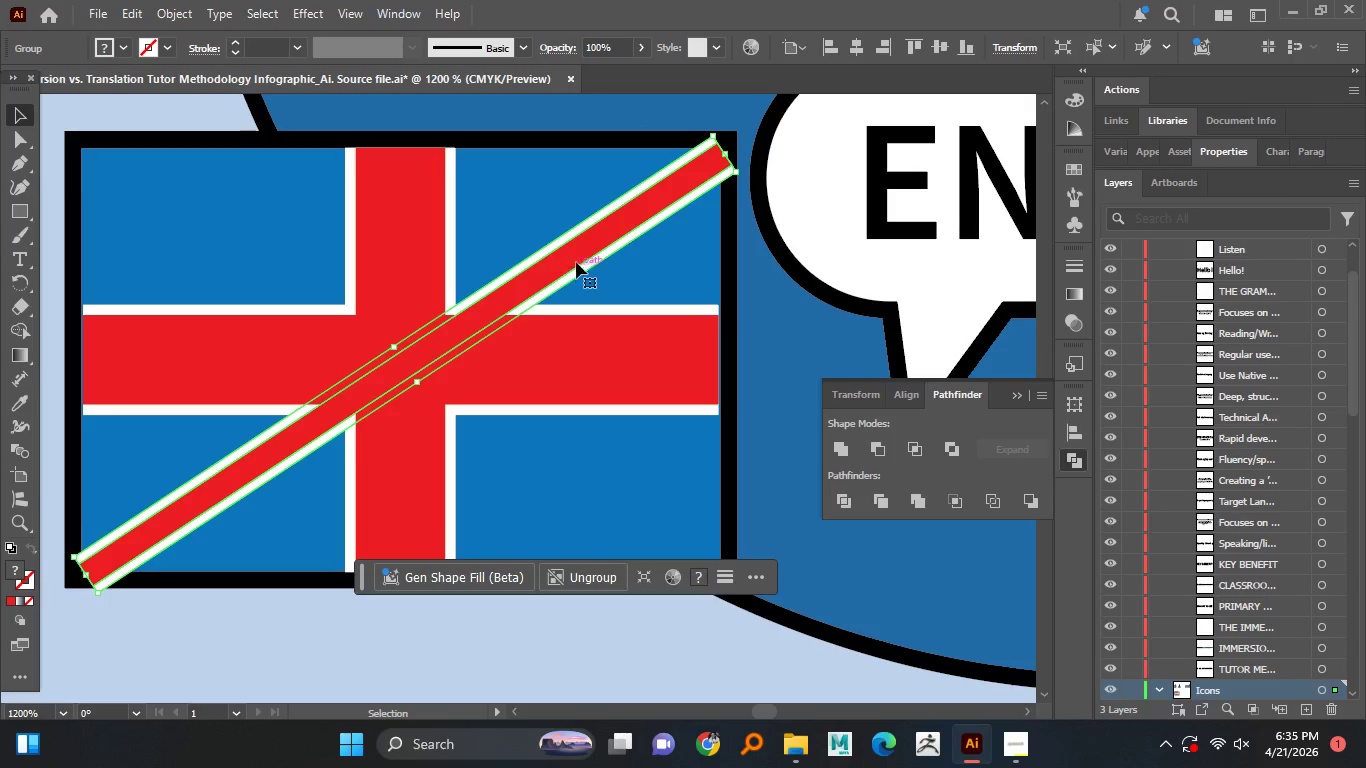 
hold_key(key=AltLeft, duration=0.89)
 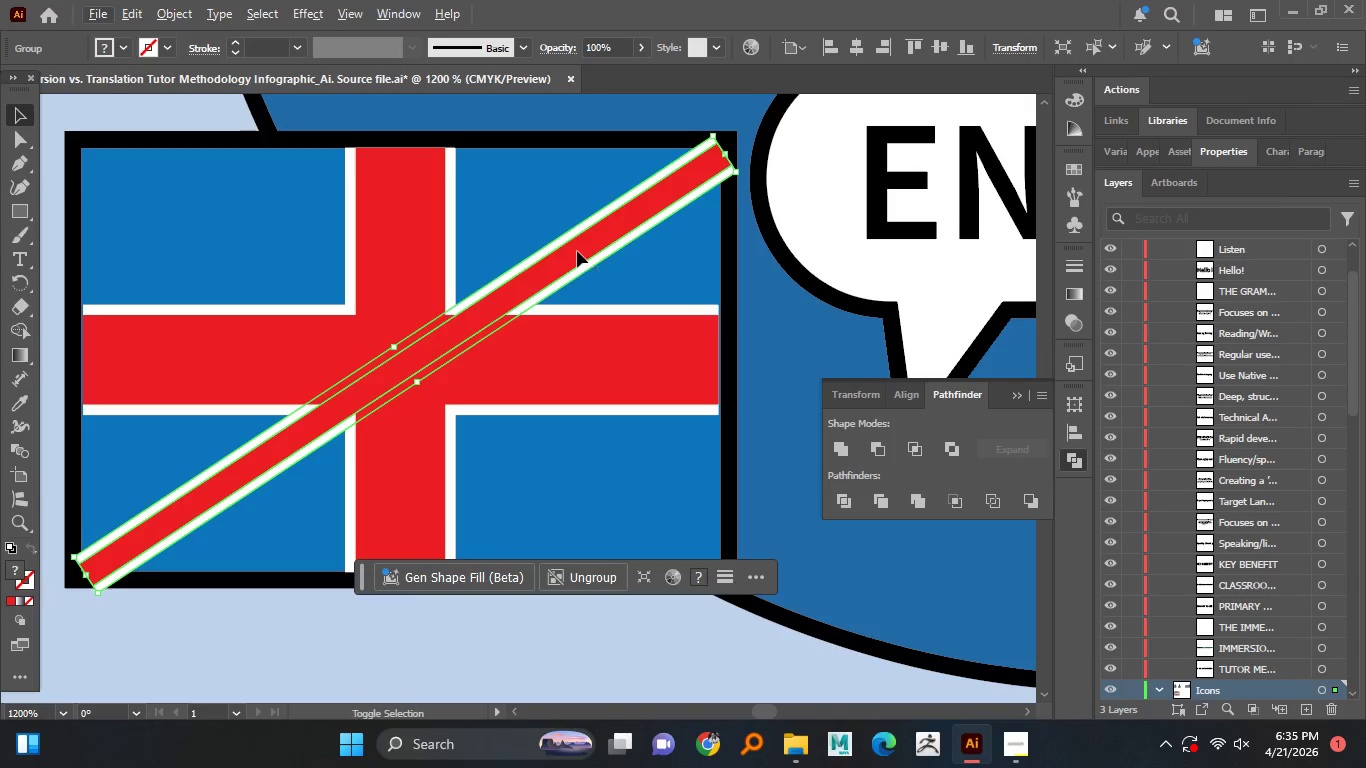 
hold_key(key=ShiftLeft, duration=0.92)
left_click([577, 251])
 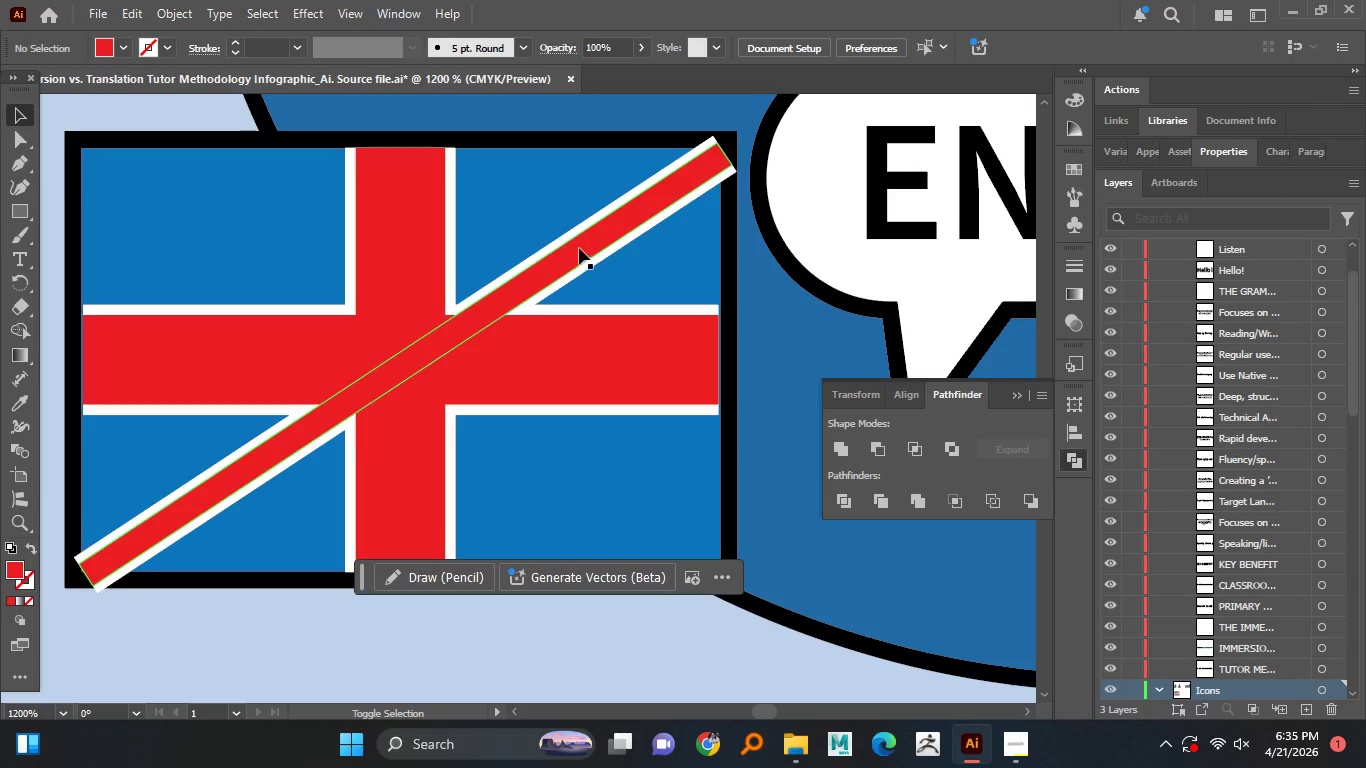 
hold_key(key=AltLeft, duration=1.0)
 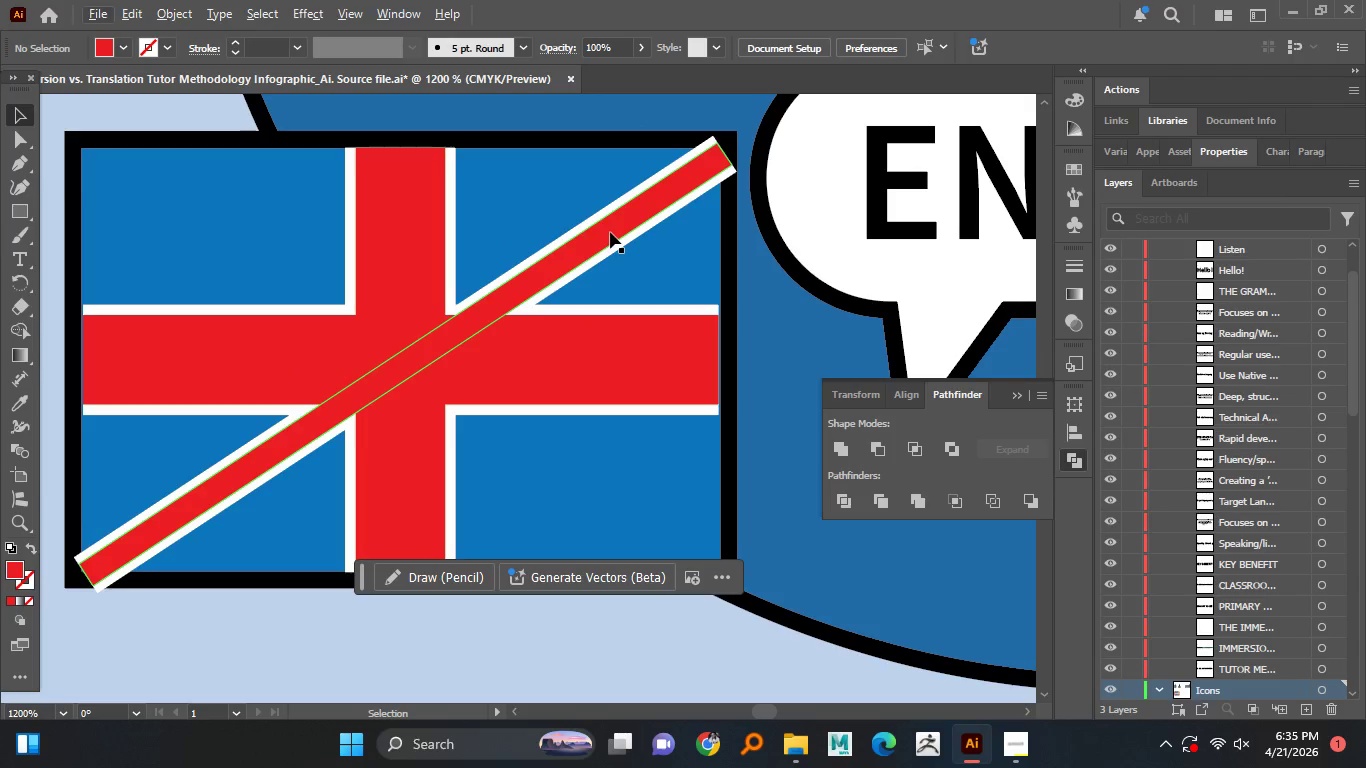 
hold_key(key=AltLeft, duration=1.5)
 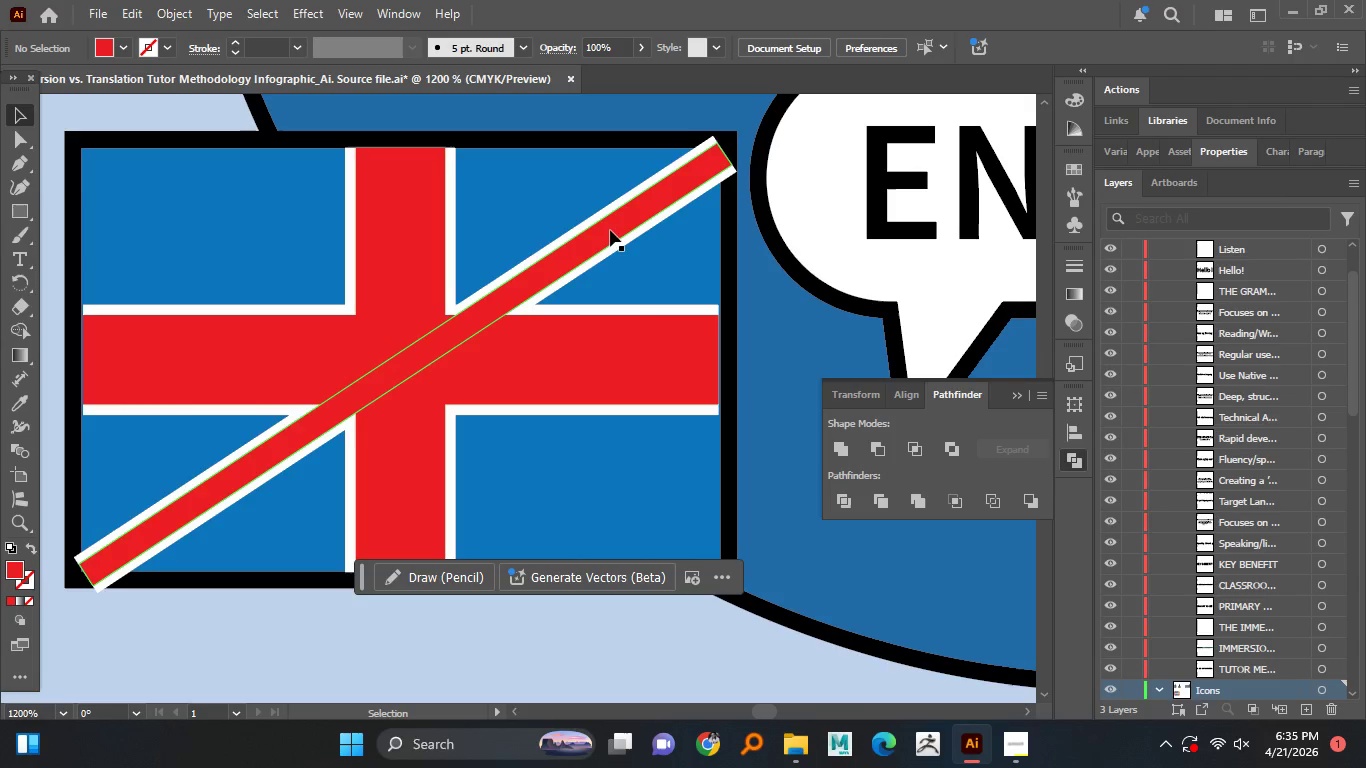 
hold_key(key=AltLeft, duration=0.31)
 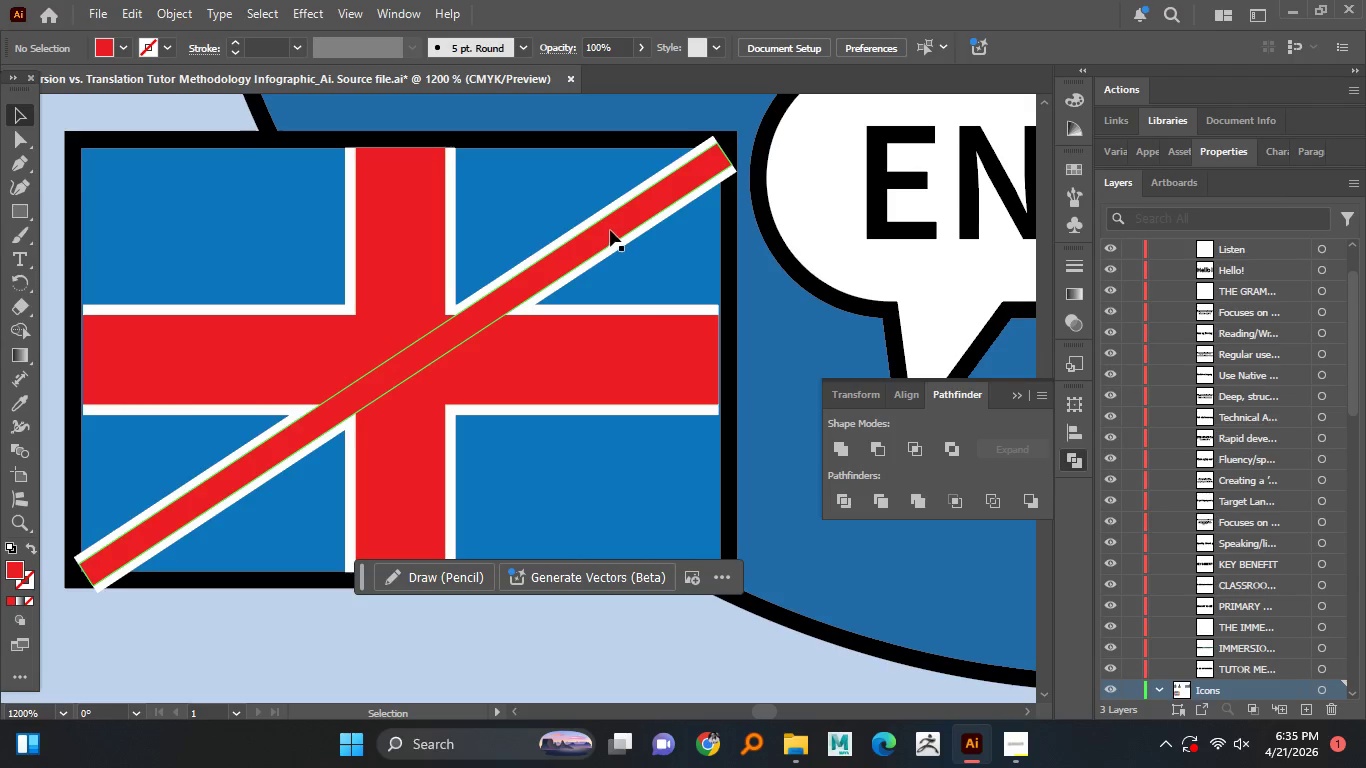 
hold_key(key=AltLeft, duration=1.52)
left_click_drag(start_coordinate=[616, 224], to_coordinate=[610, 299])
 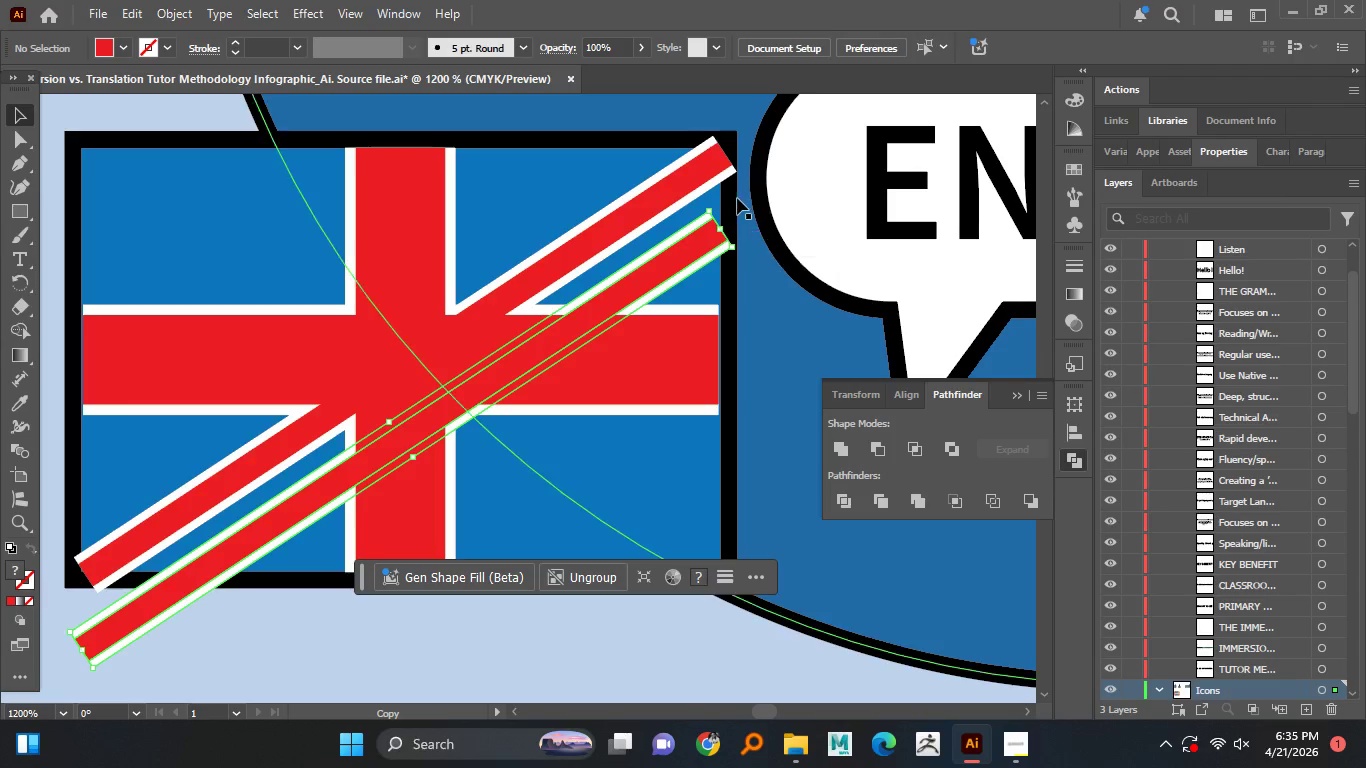 
hold_key(key=AltLeft, duration=0.66)
 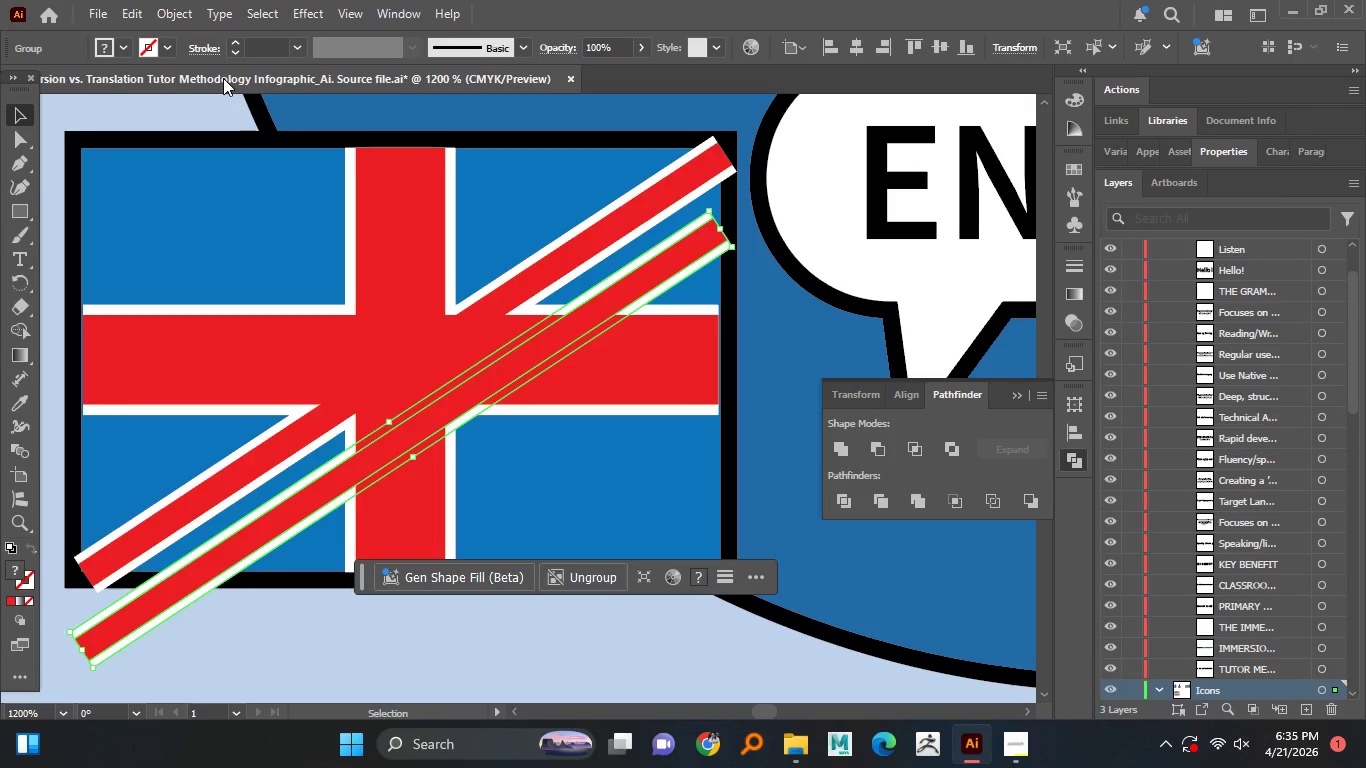 
left_click([173, 15])
 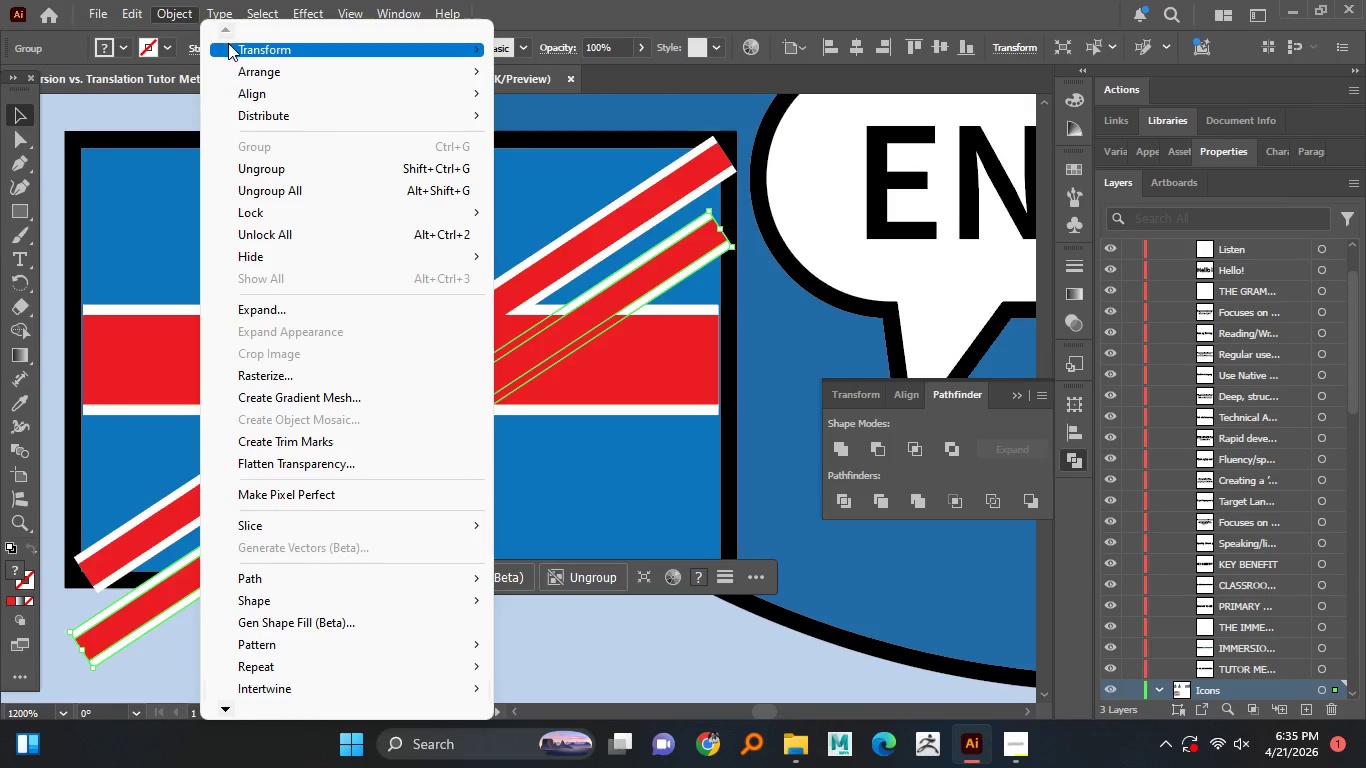 
left_click([238, 47])
 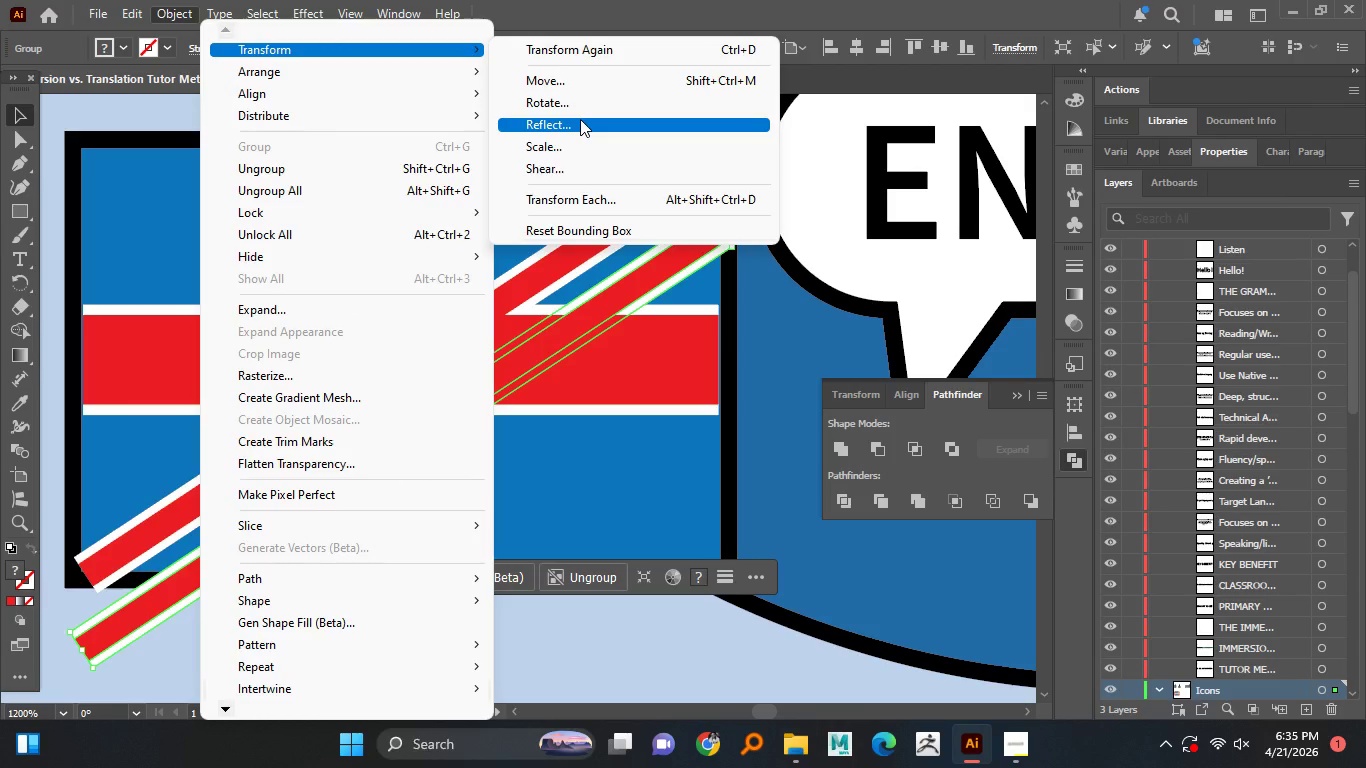 
left_click([580, 119])
 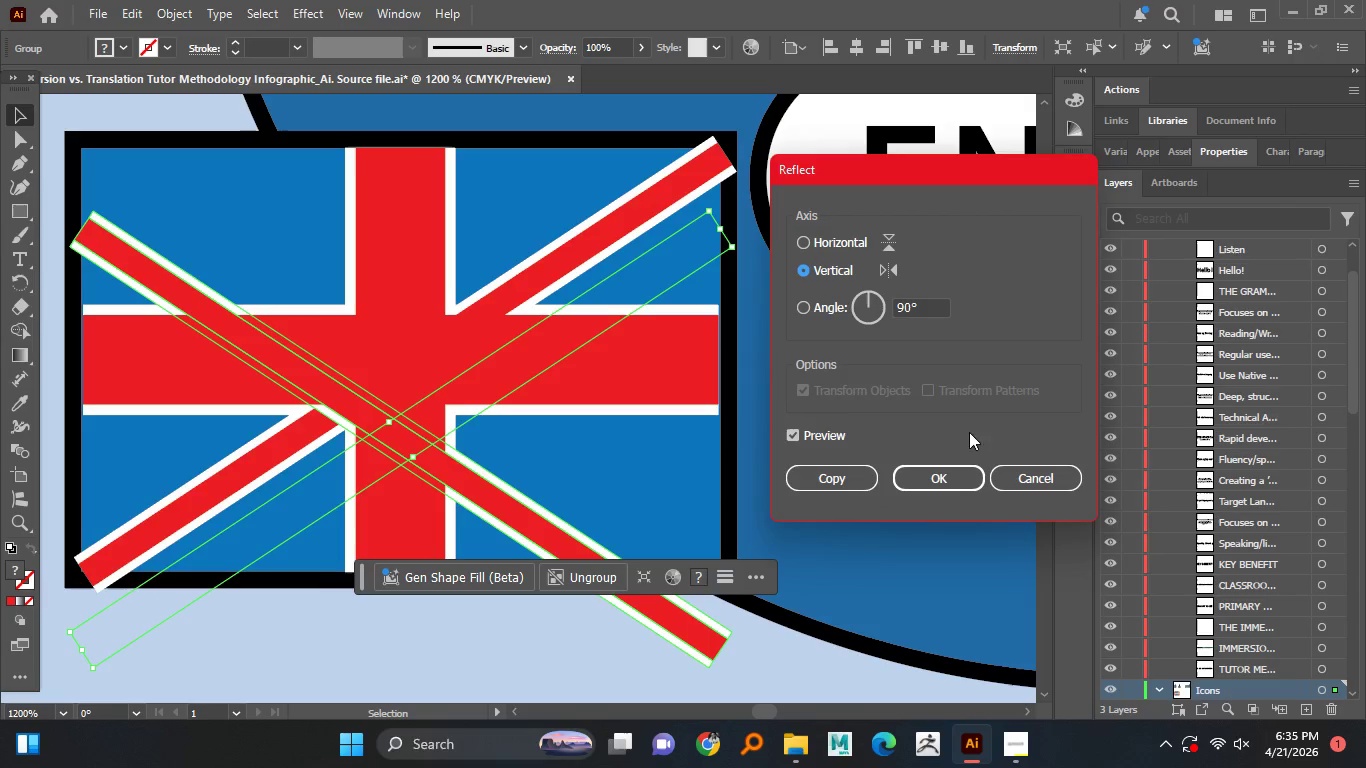 
left_click([953, 469])
 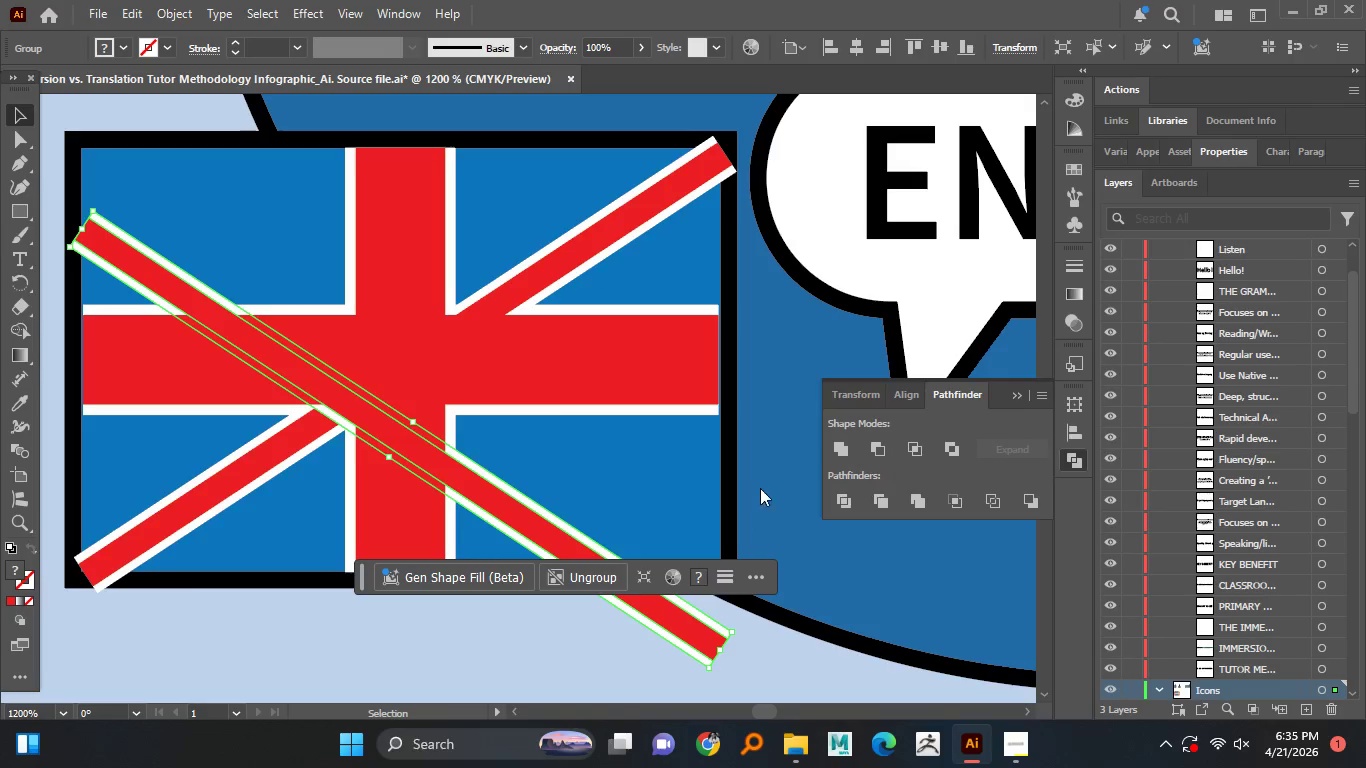 
hold_key(key=AltLeft, duration=0.89)
scroll: coordinate [490, 408], scroll_direction: down, amount: 2.0
 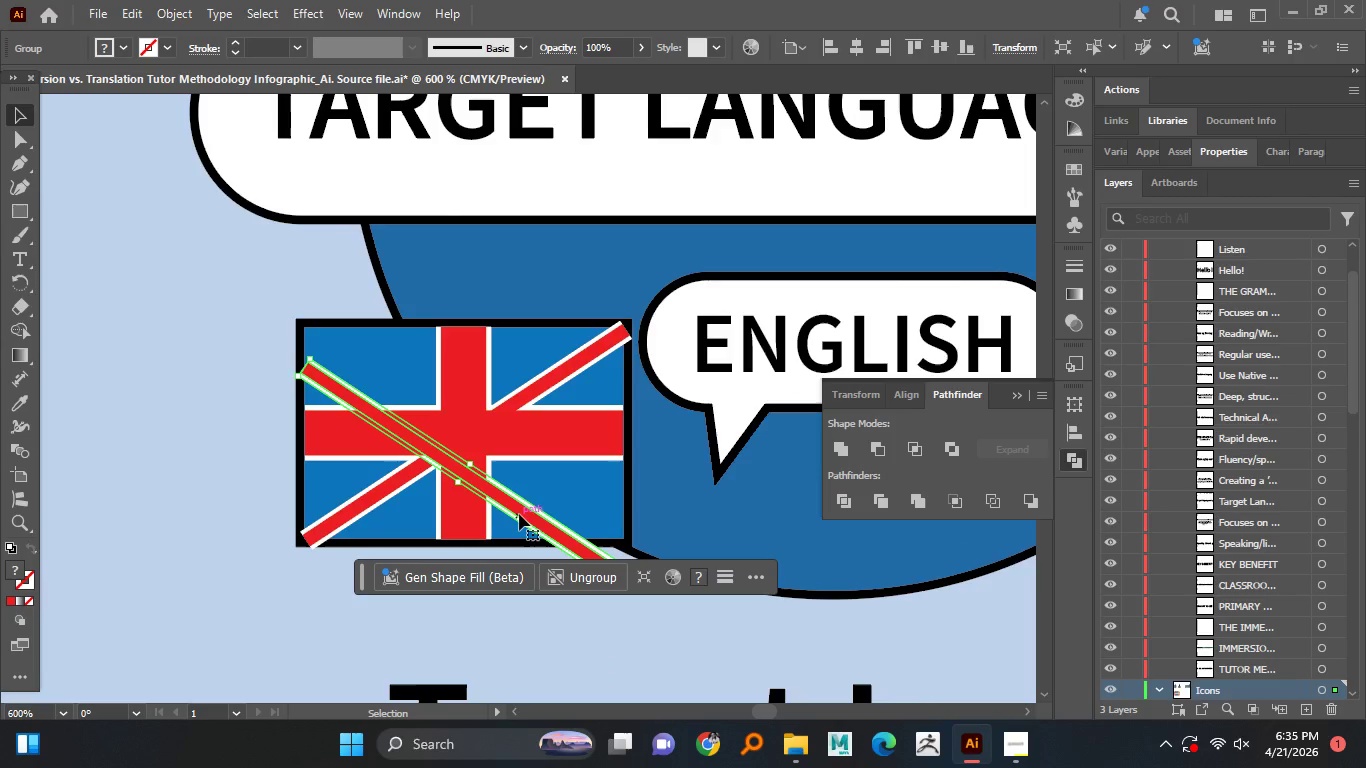 
left_click_drag(start_coordinate=[521, 509], to_coordinate=[523, 470])
 